 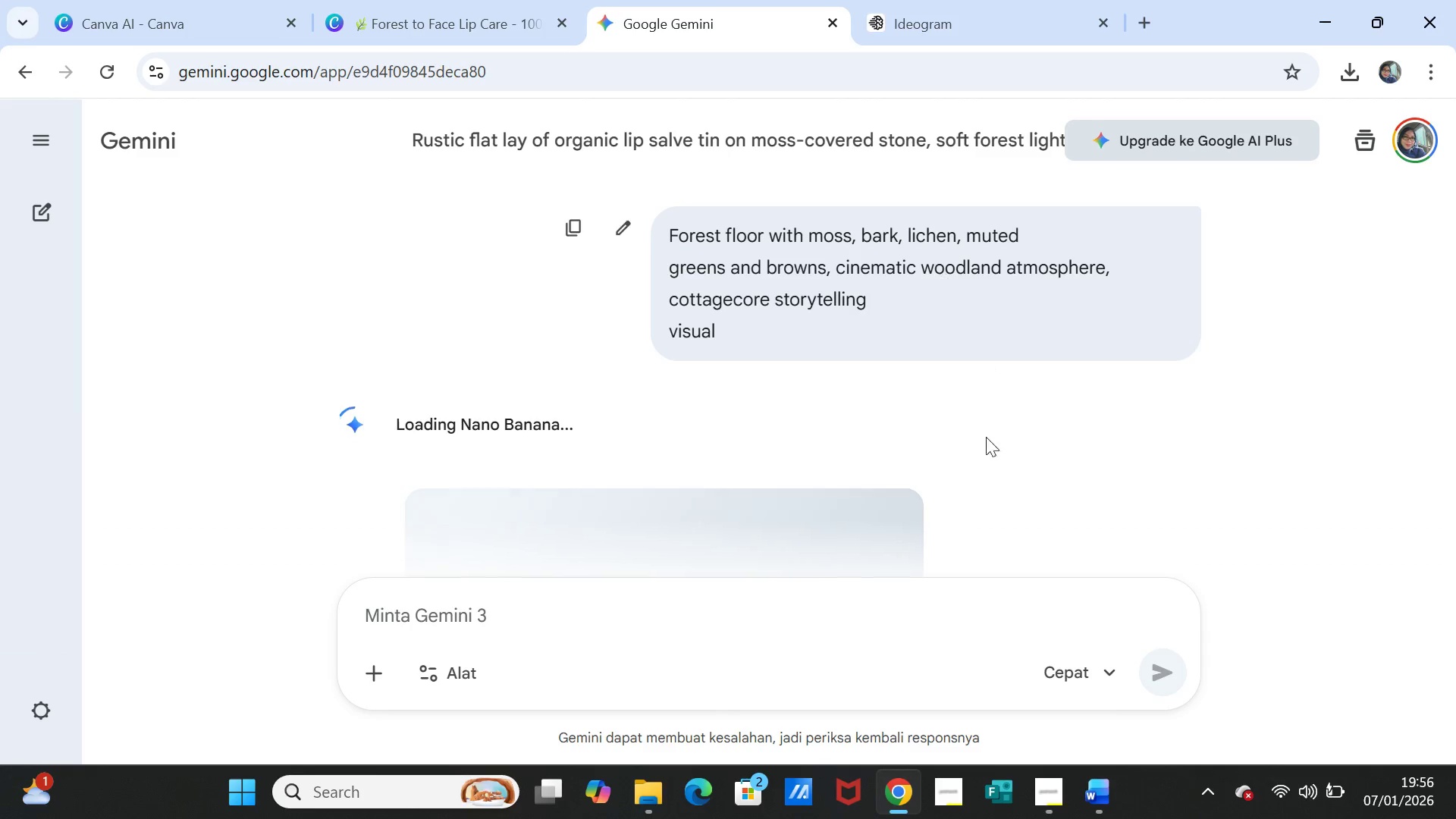 
scroll: coordinate [991, 497], scroll_direction: down, amount: 2.0
 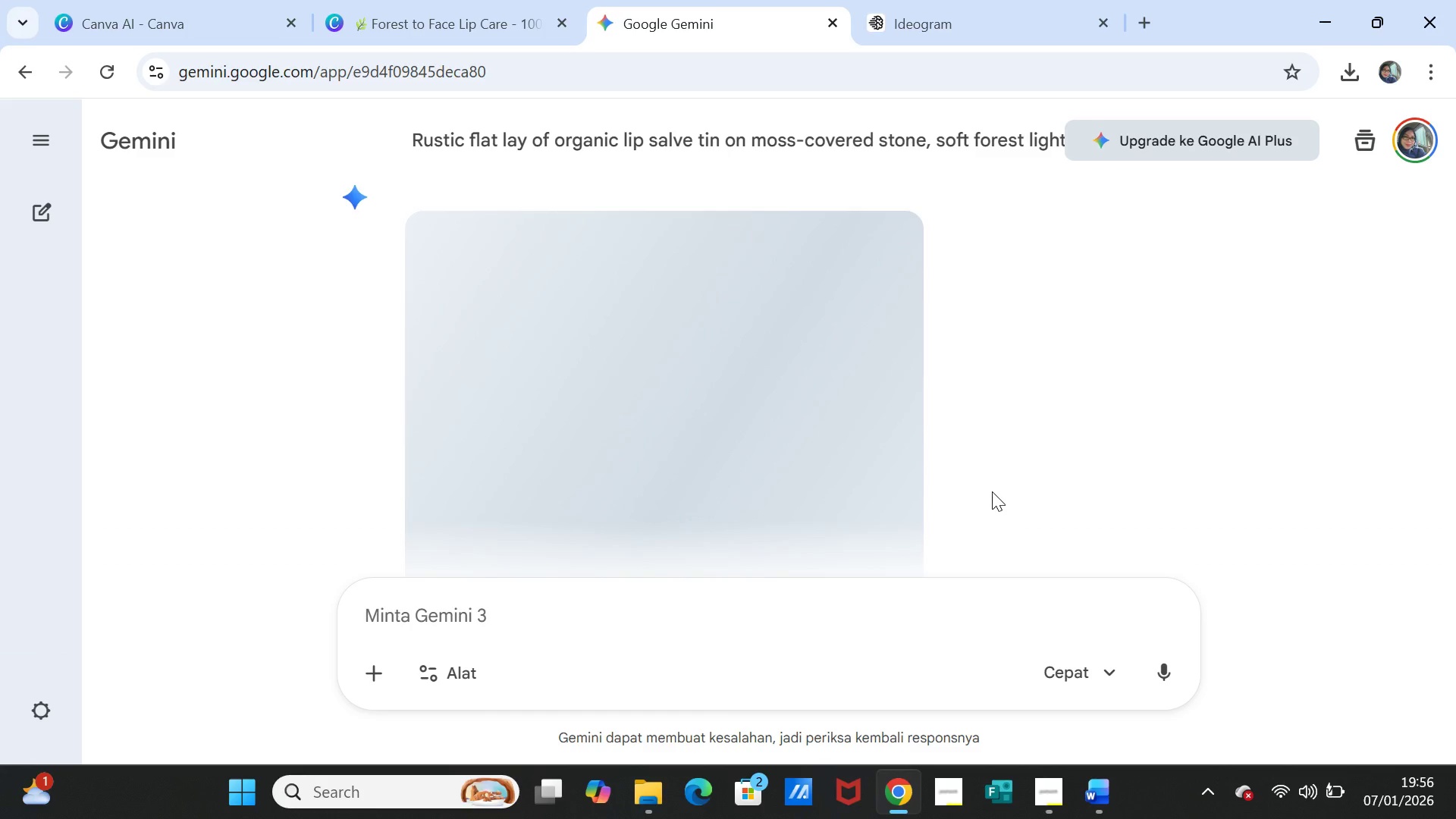 
scroll: coordinate [992, 491], scroll_direction: none, amount: 0.0
 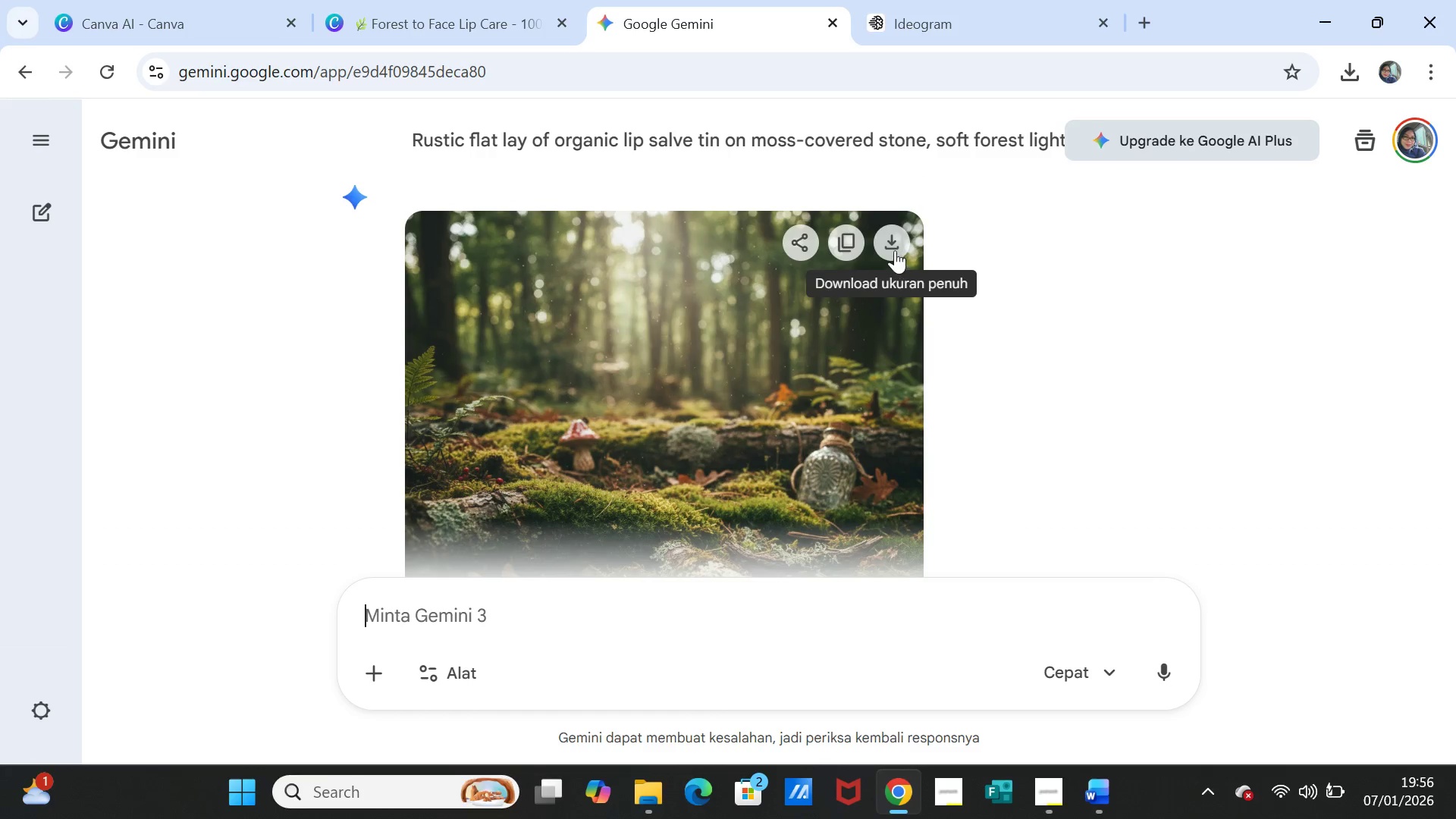 
left_click([891, 246])
 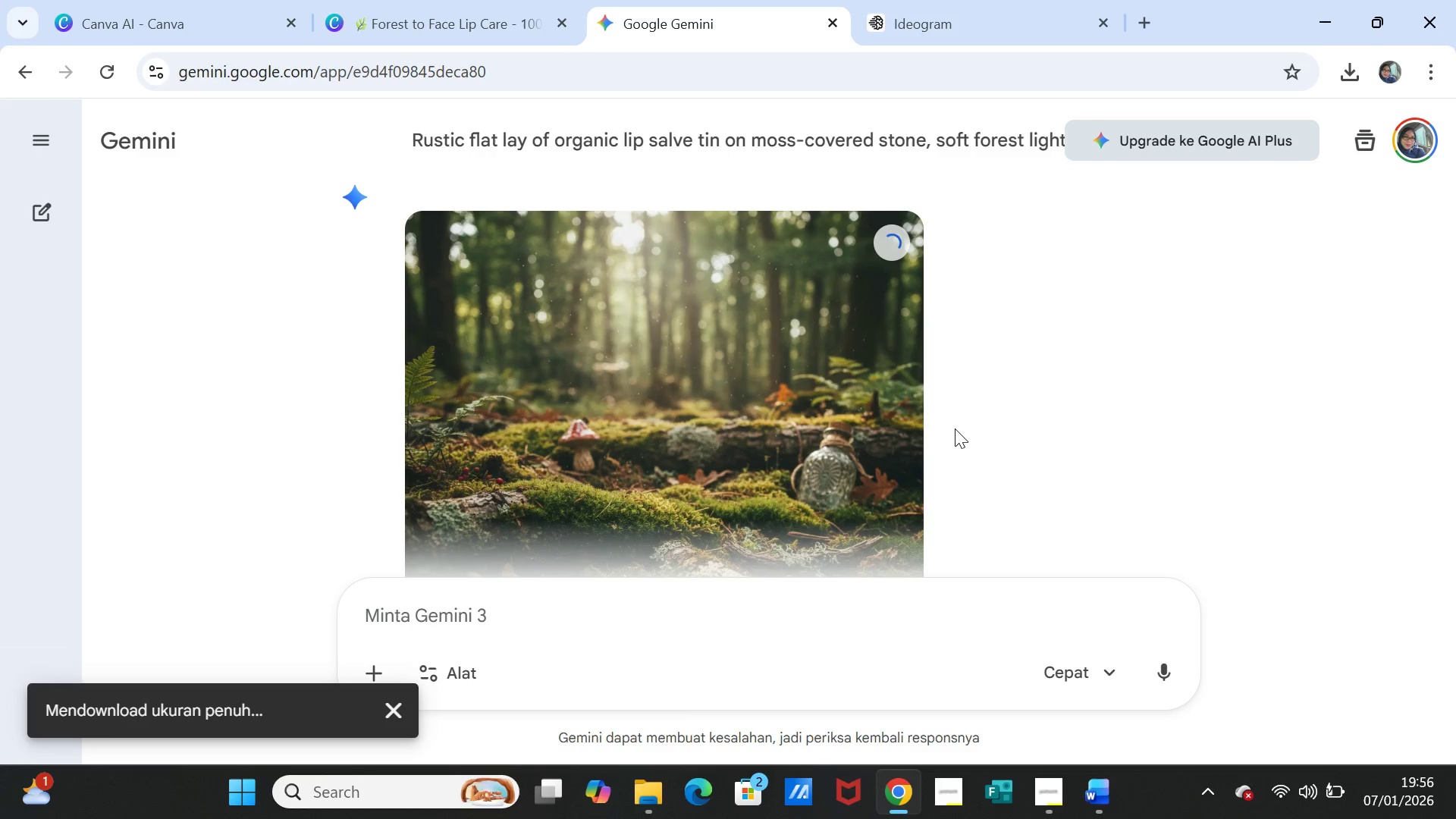 
scroll: coordinate [951, 432], scroll_direction: down, amount: 2.0
 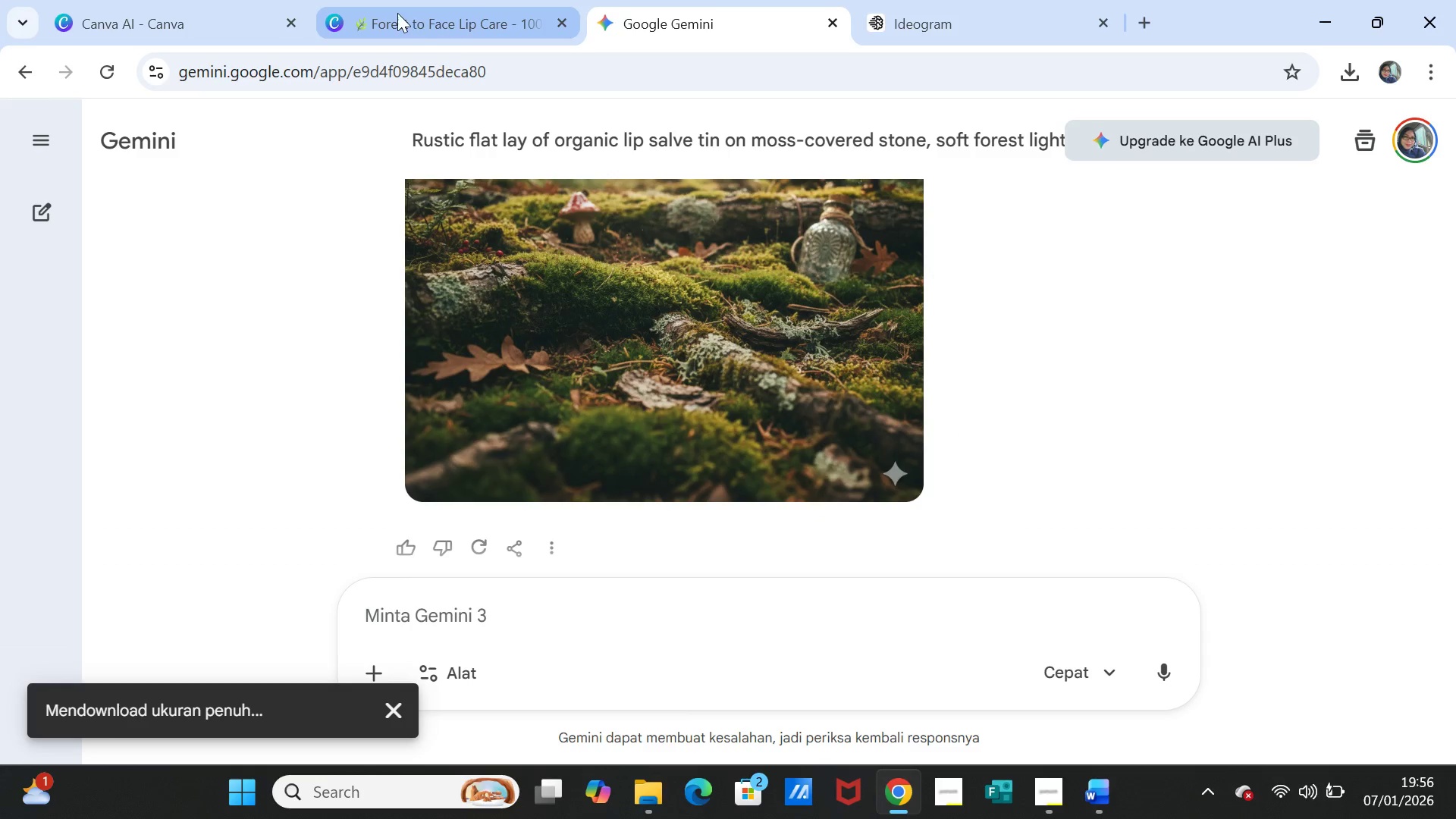 
left_click([397, 13])
 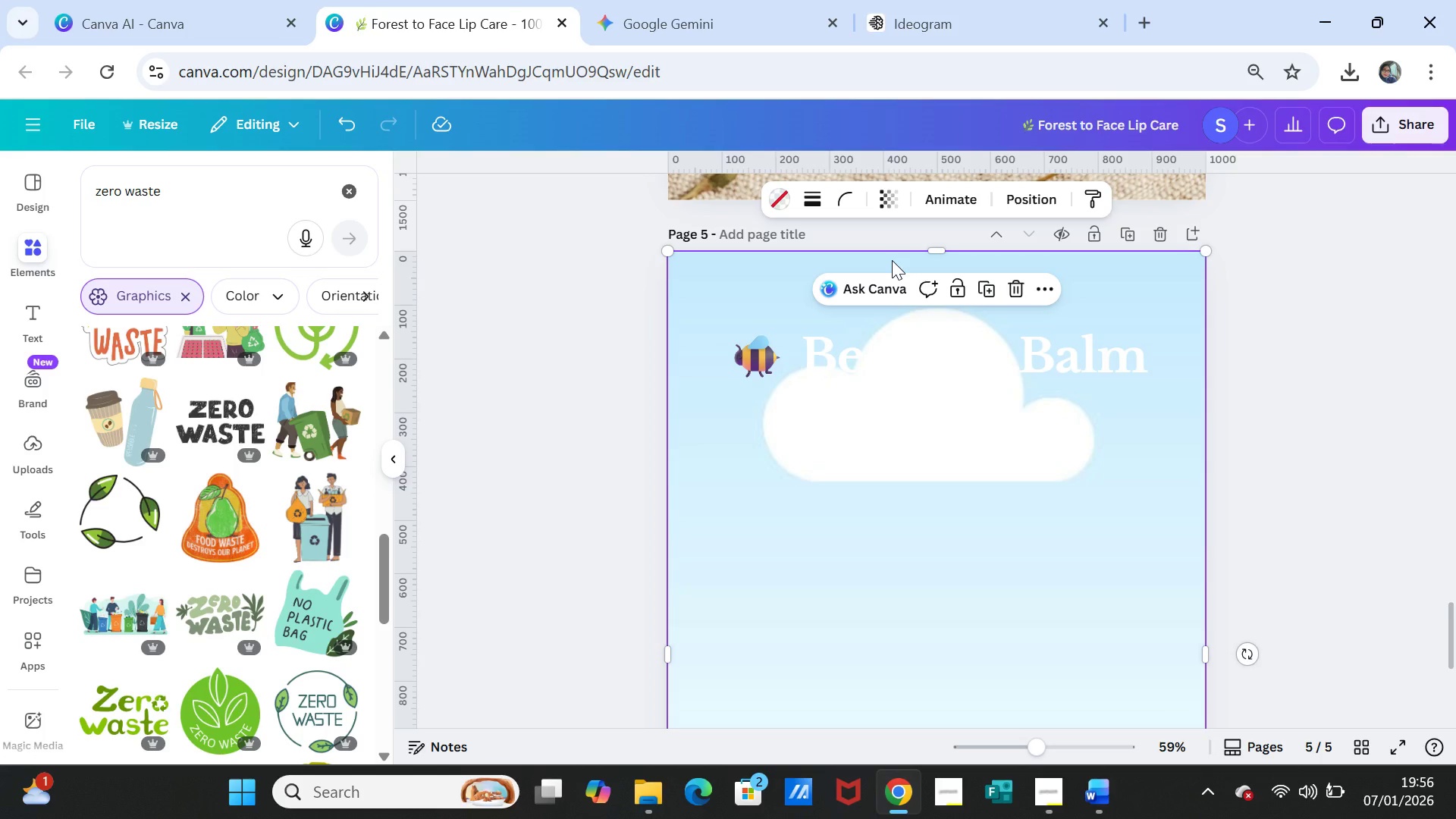 
wait(9.36)
 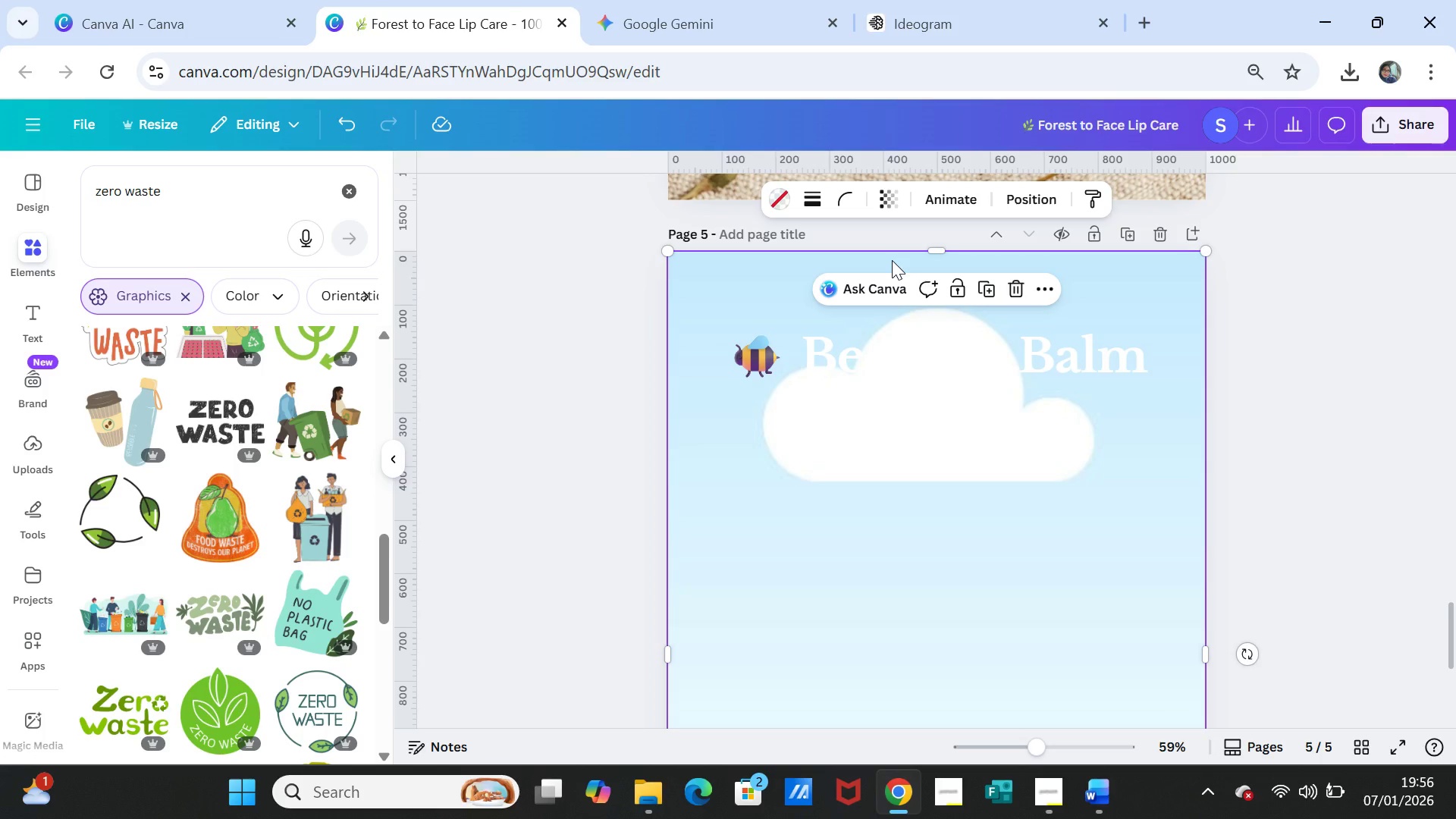 
left_click([732, 40])
 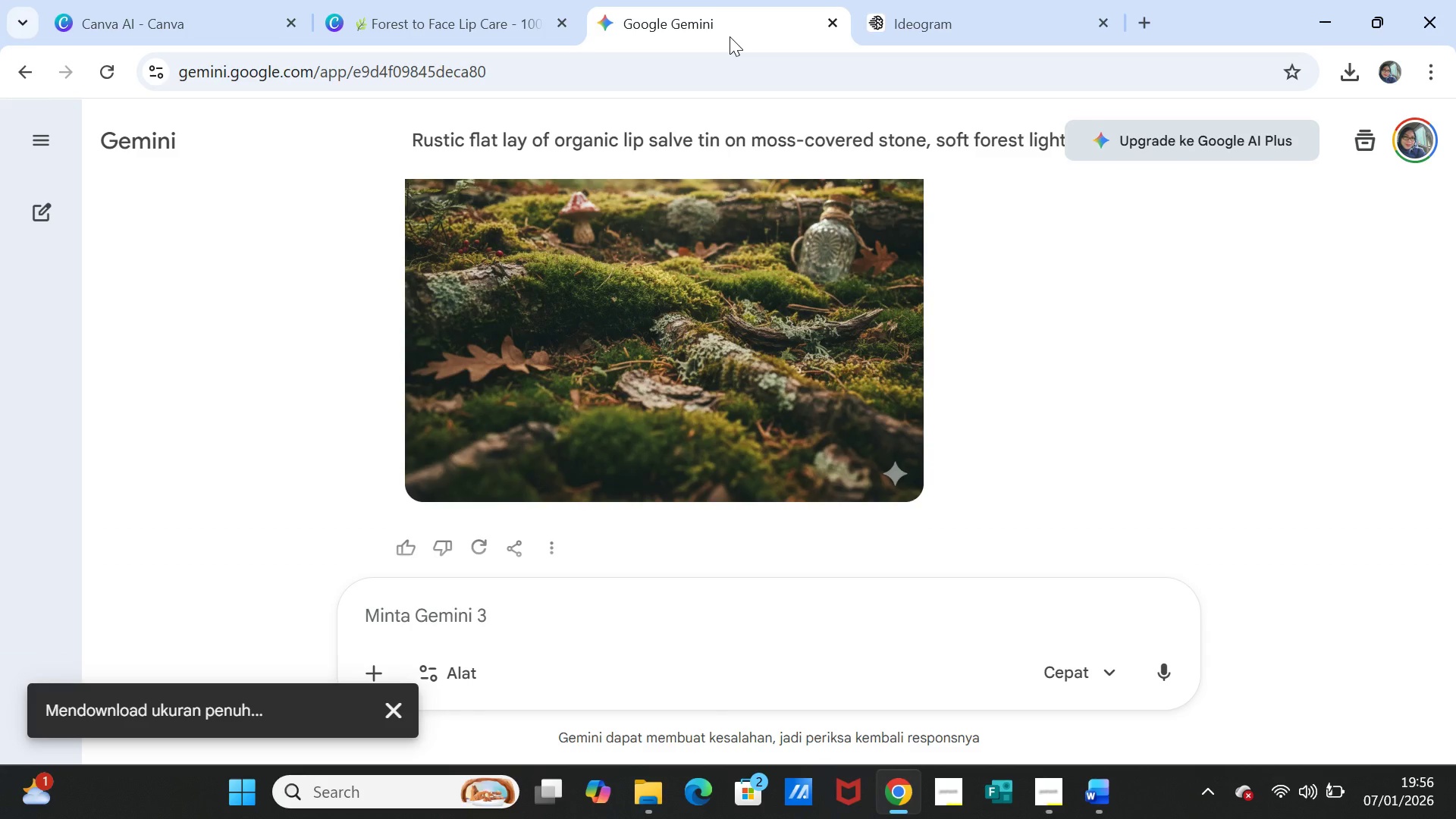 
scroll: coordinate [839, 411], scroll_direction: up, amount: 2.0
 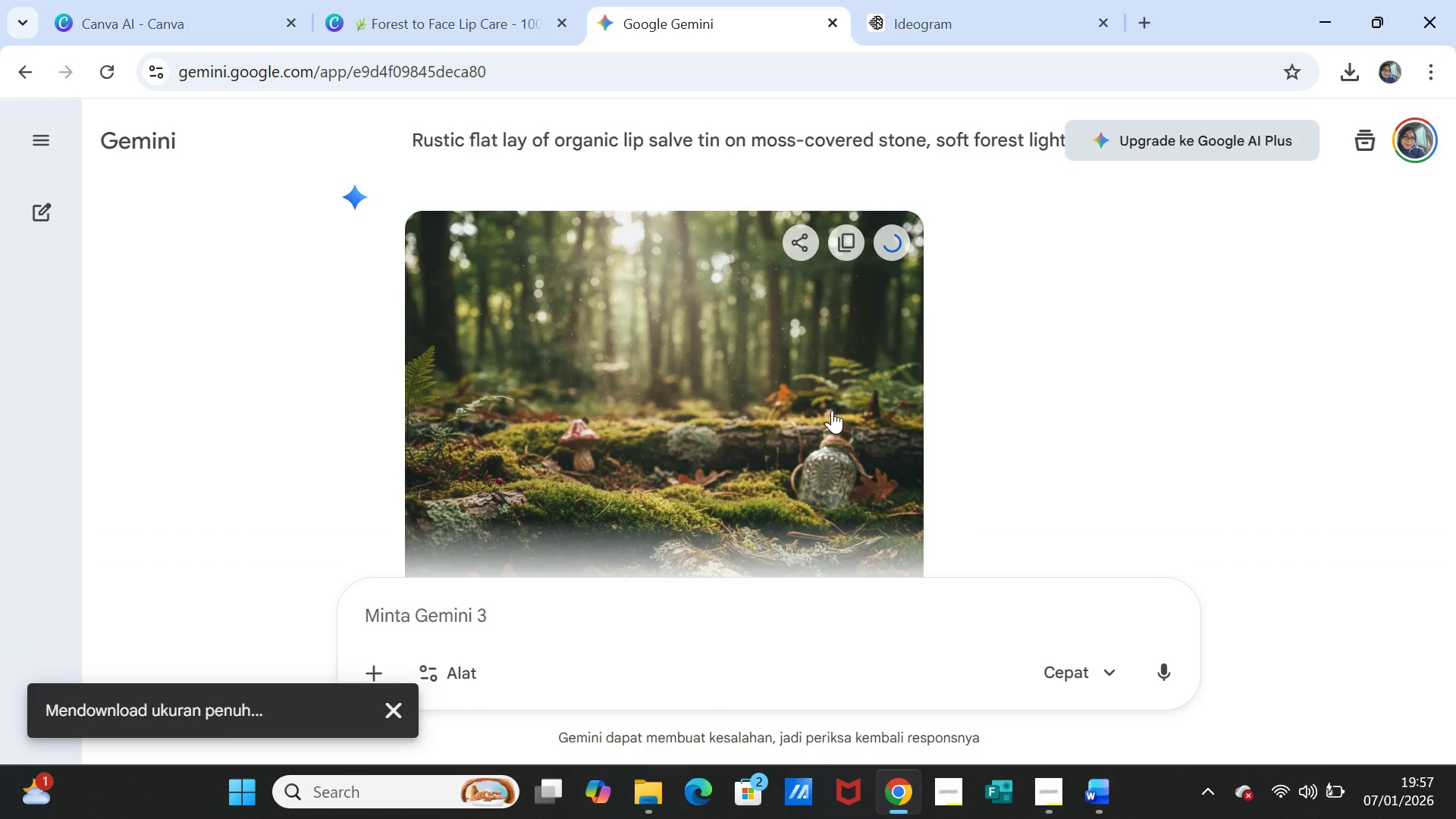 
wait(9.19)
 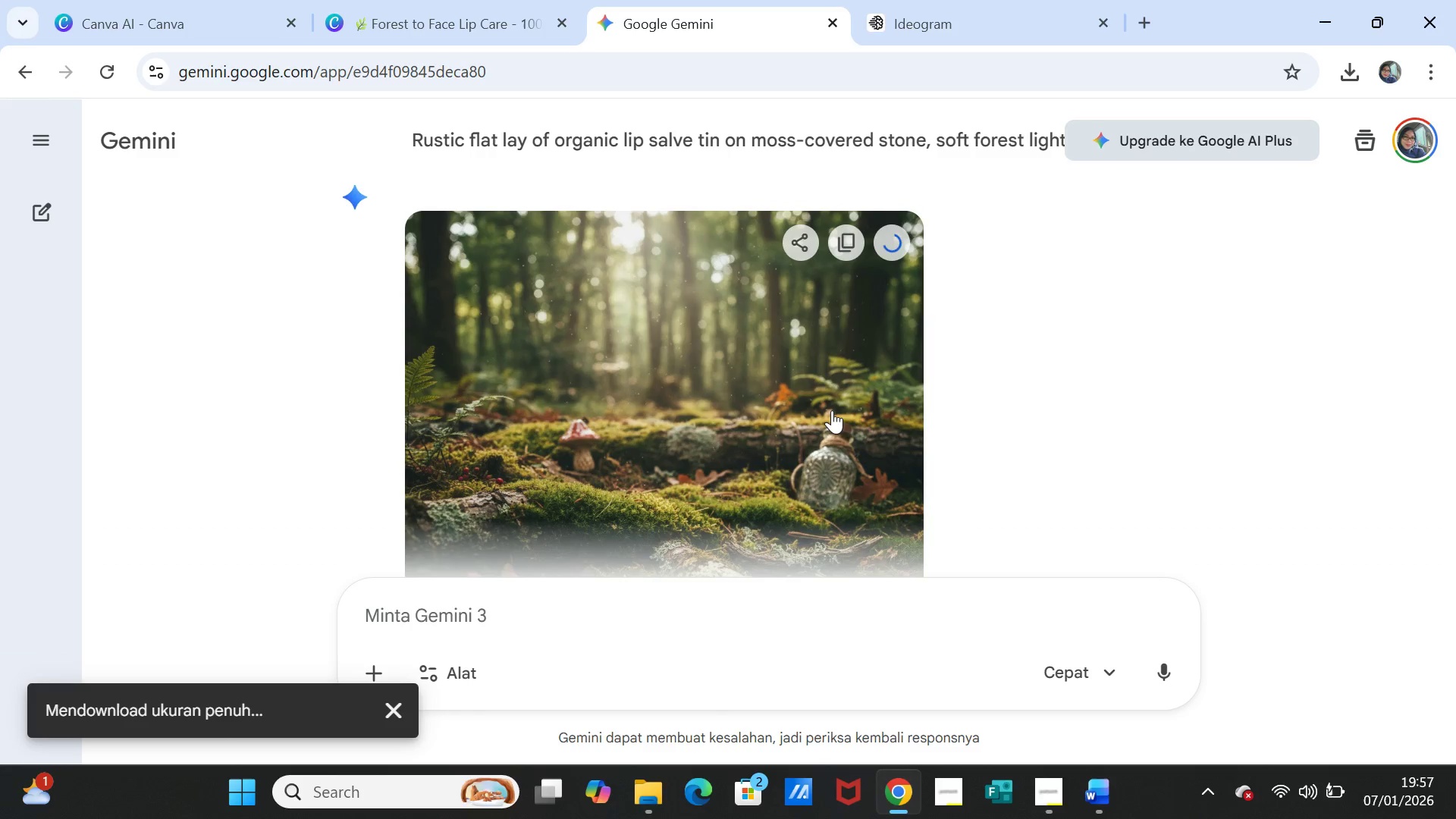 
left_click([482, 14])
 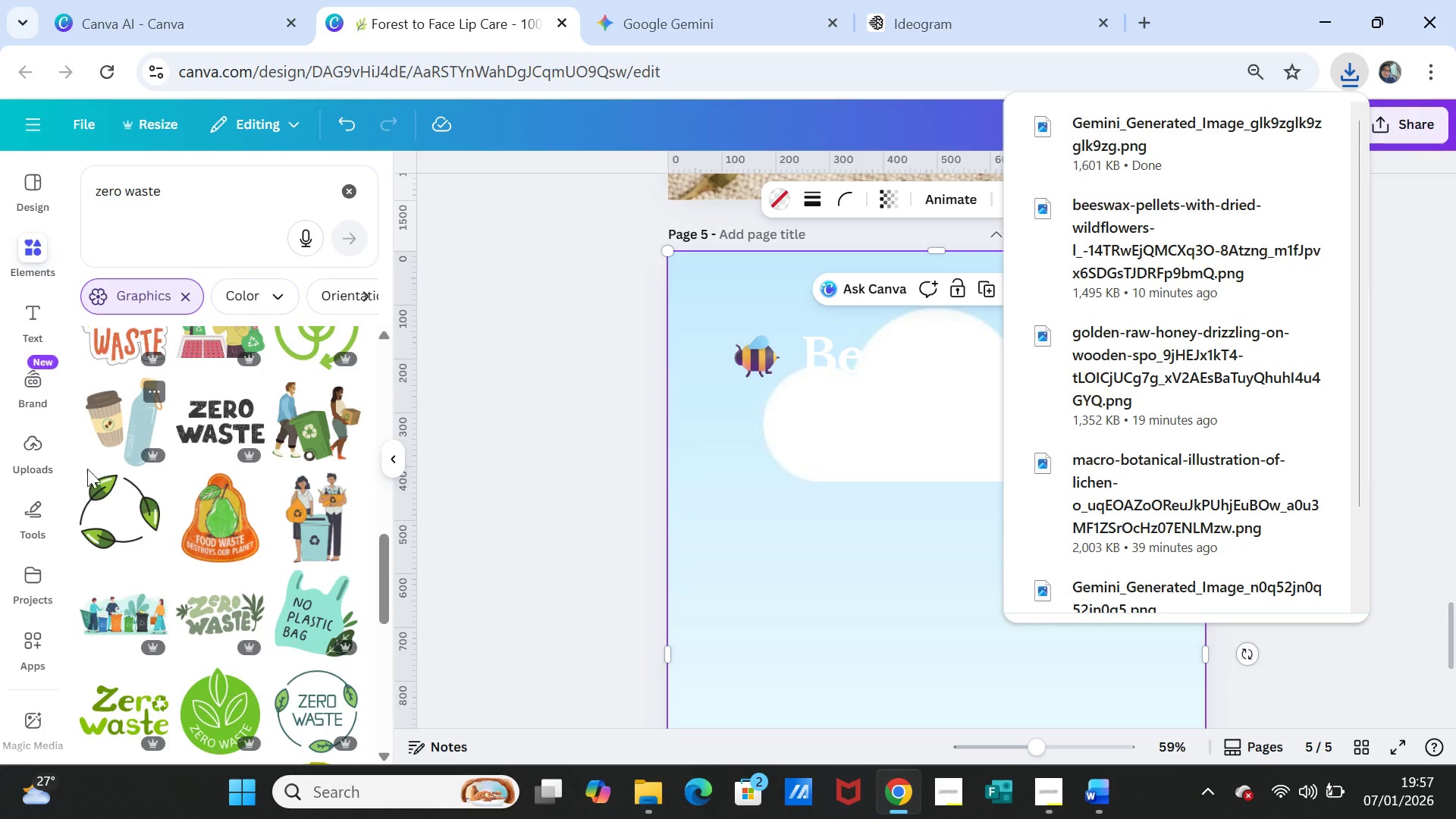 
left_click([37, 460])
 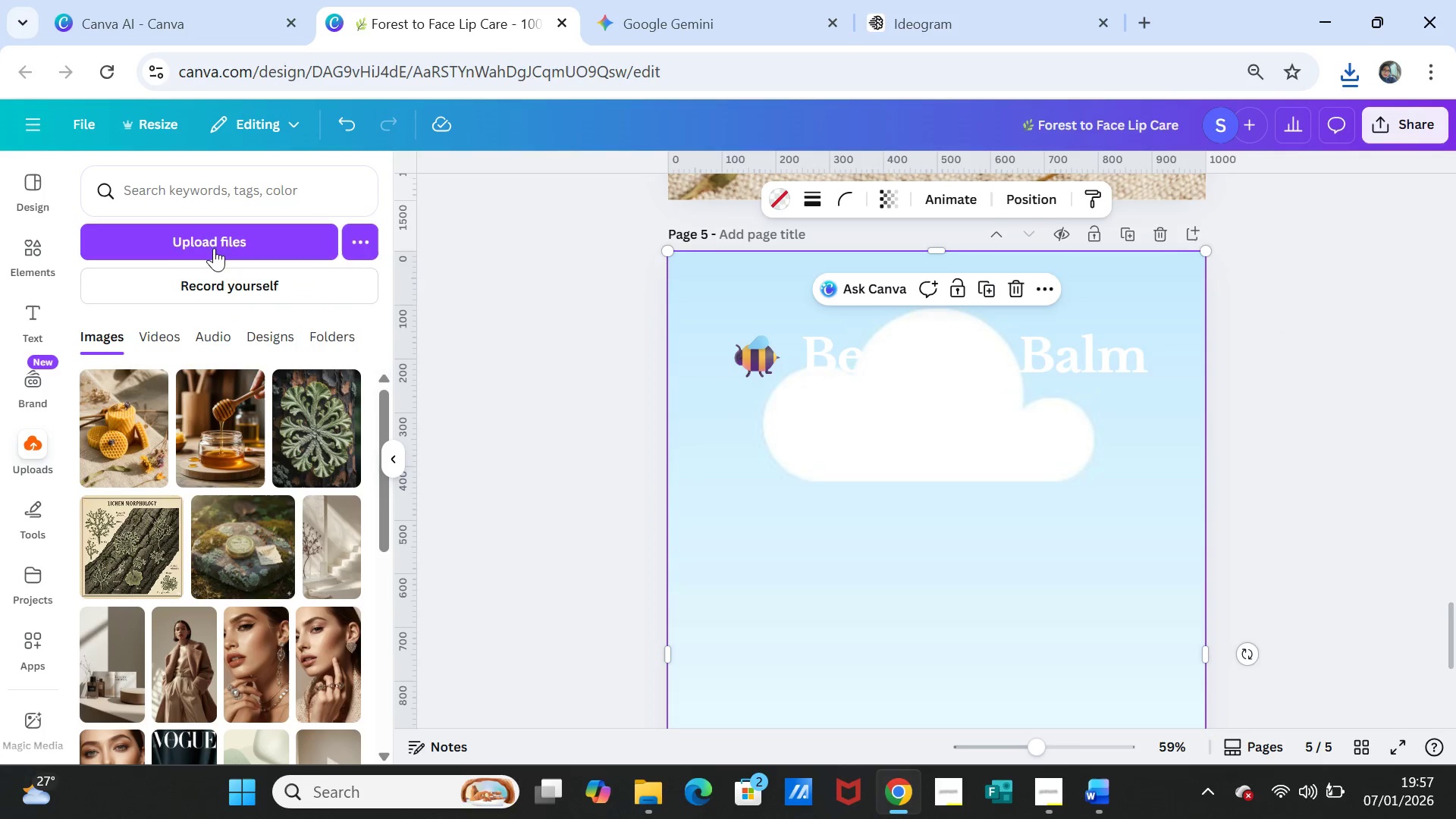 
left_click([214, 238])
 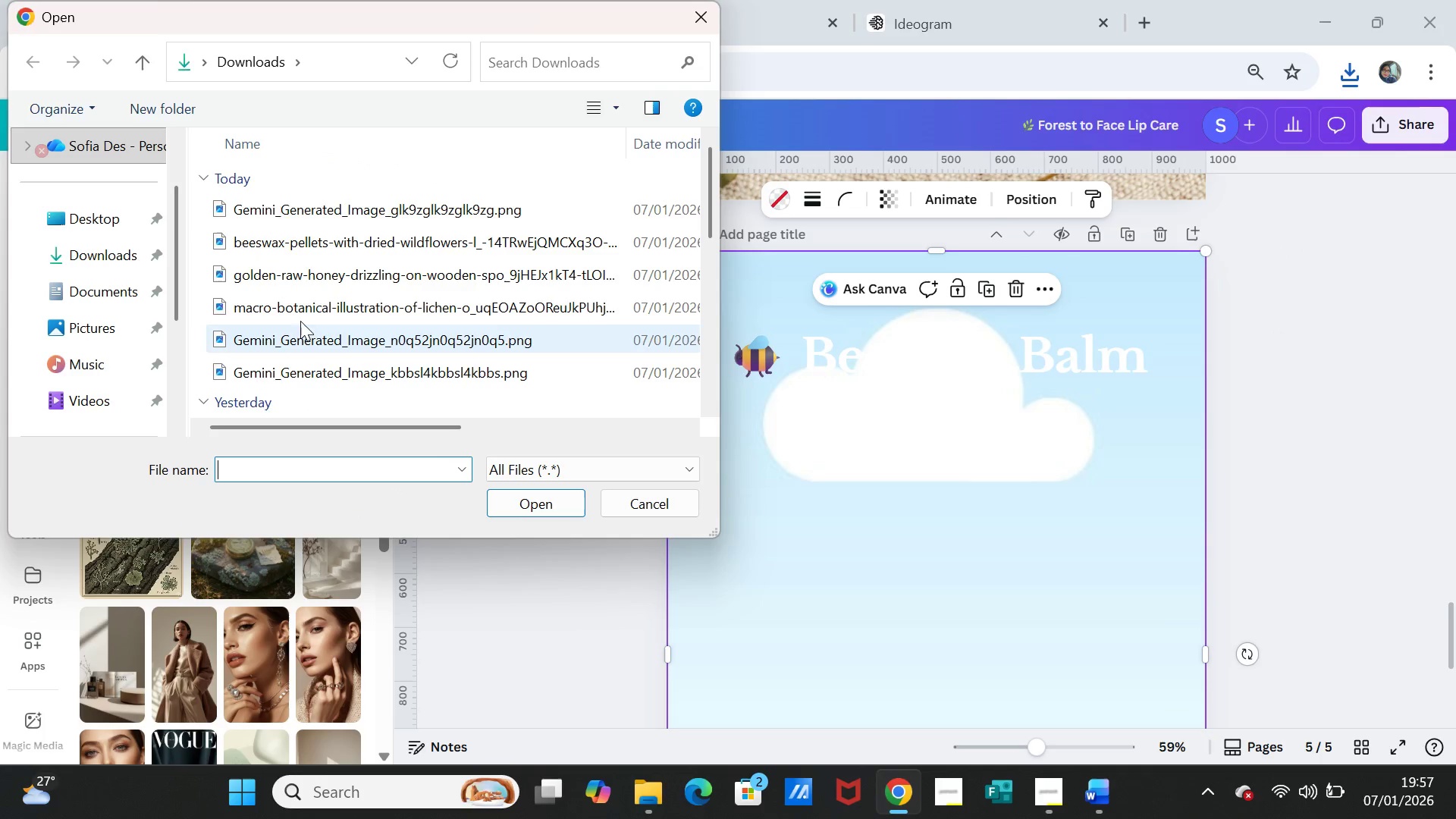 
left_click([329, 203])
 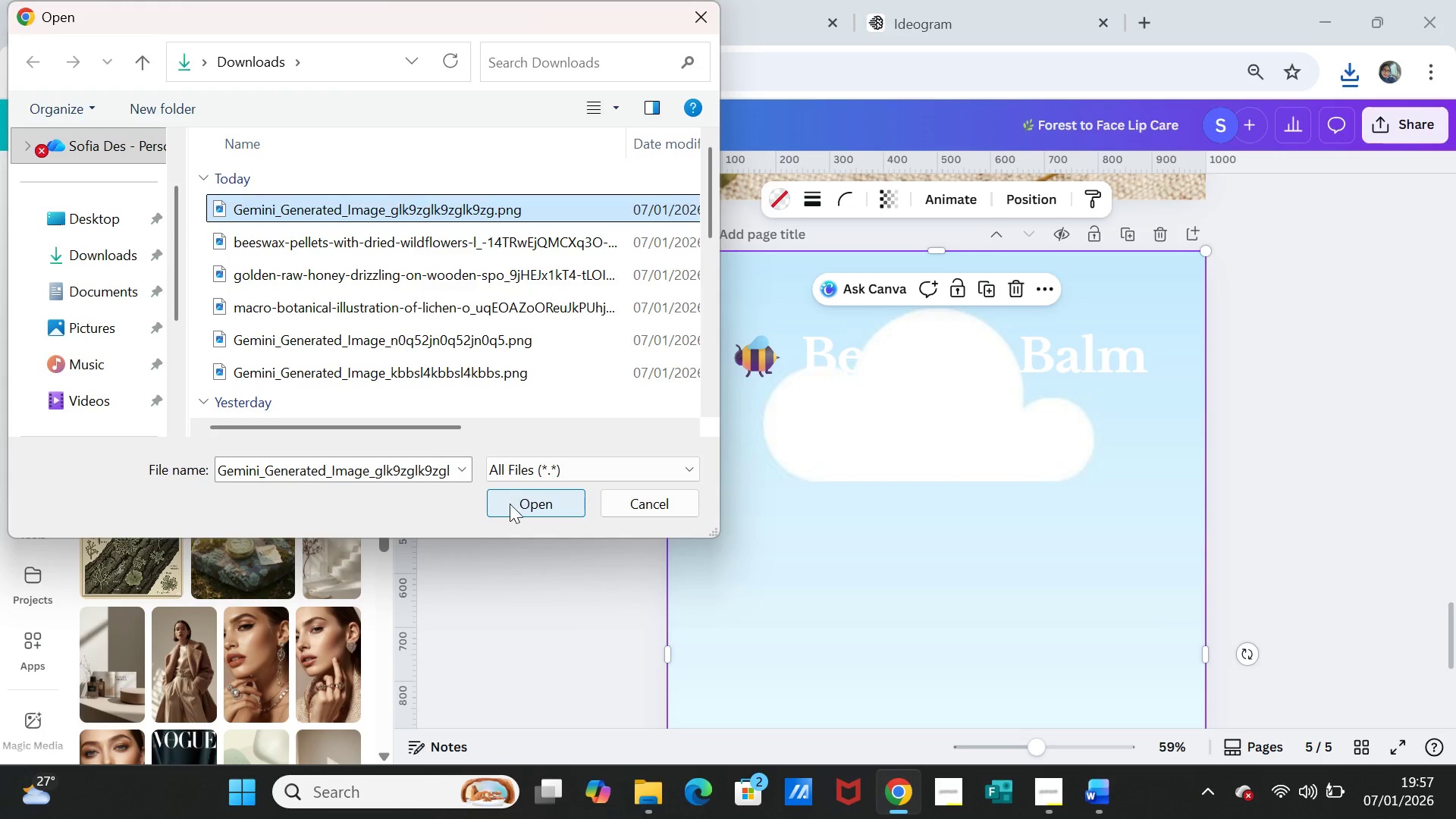 
left_click([510, 506])
 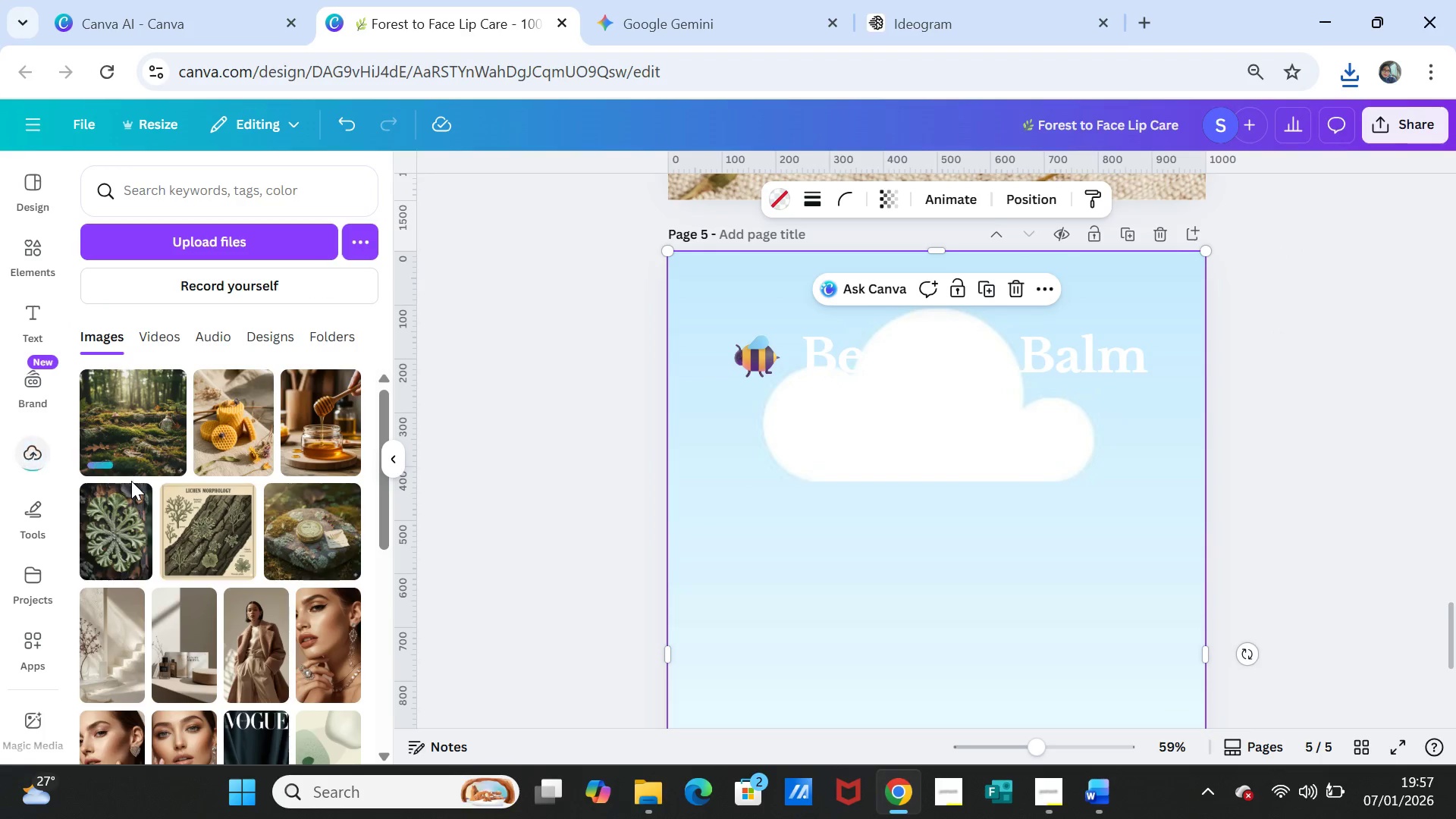 
left_click([128, 433])
 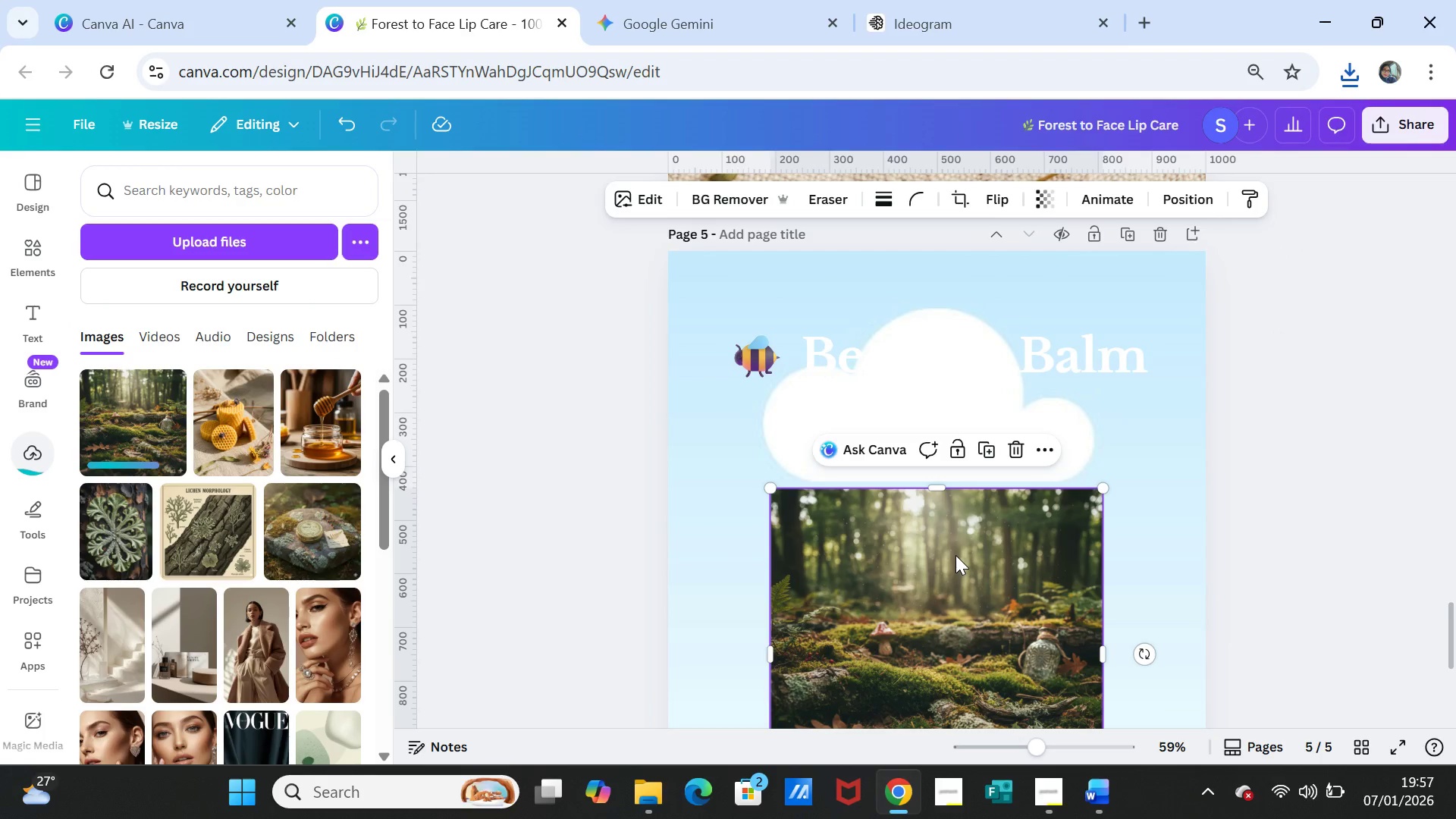 
left_click_drag(start_coordinate=[956, 555], to_coordinate=[954, 541])
 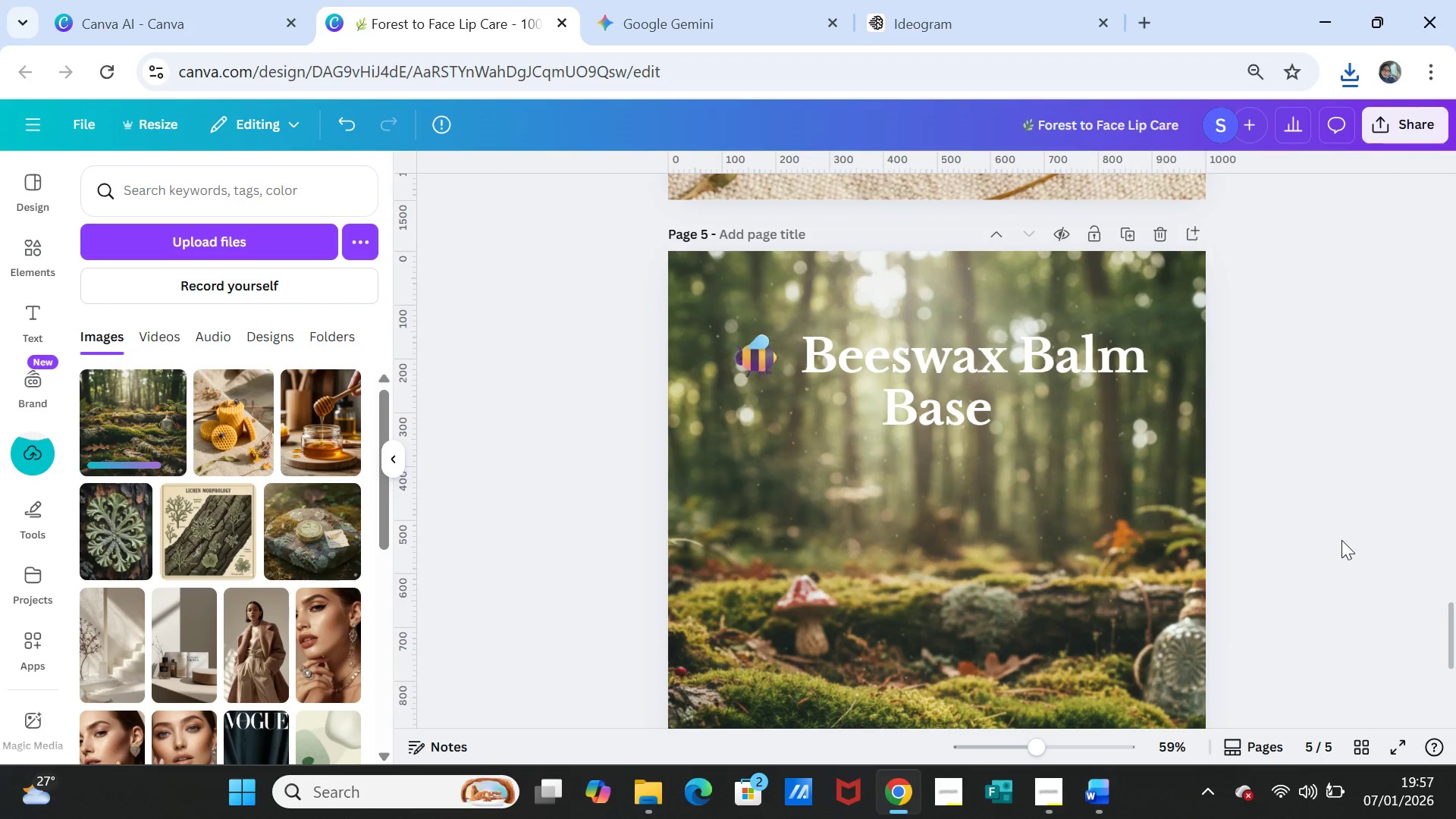 
left_click([1341, 540])
 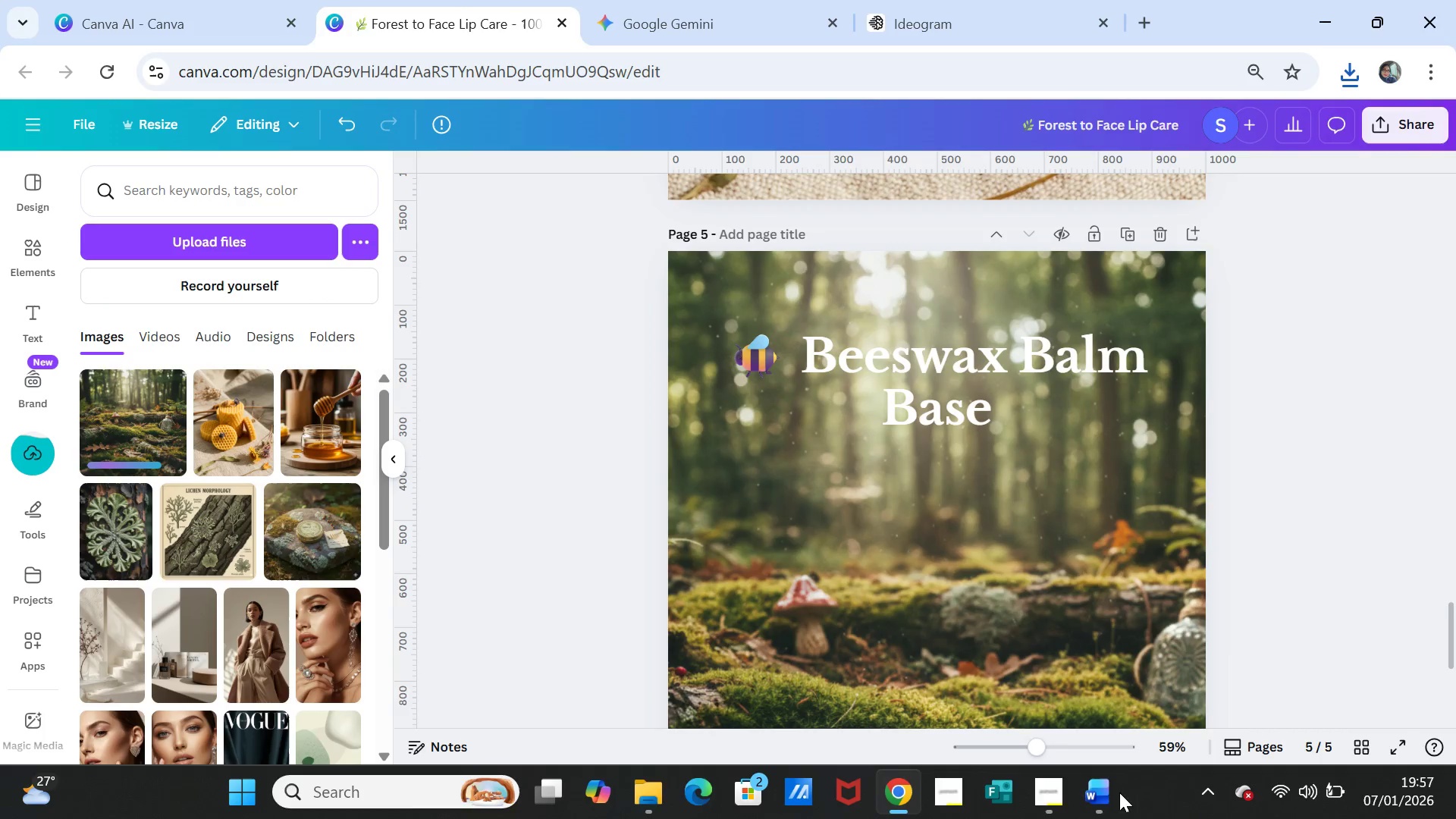 
left_click([1098, 803])
 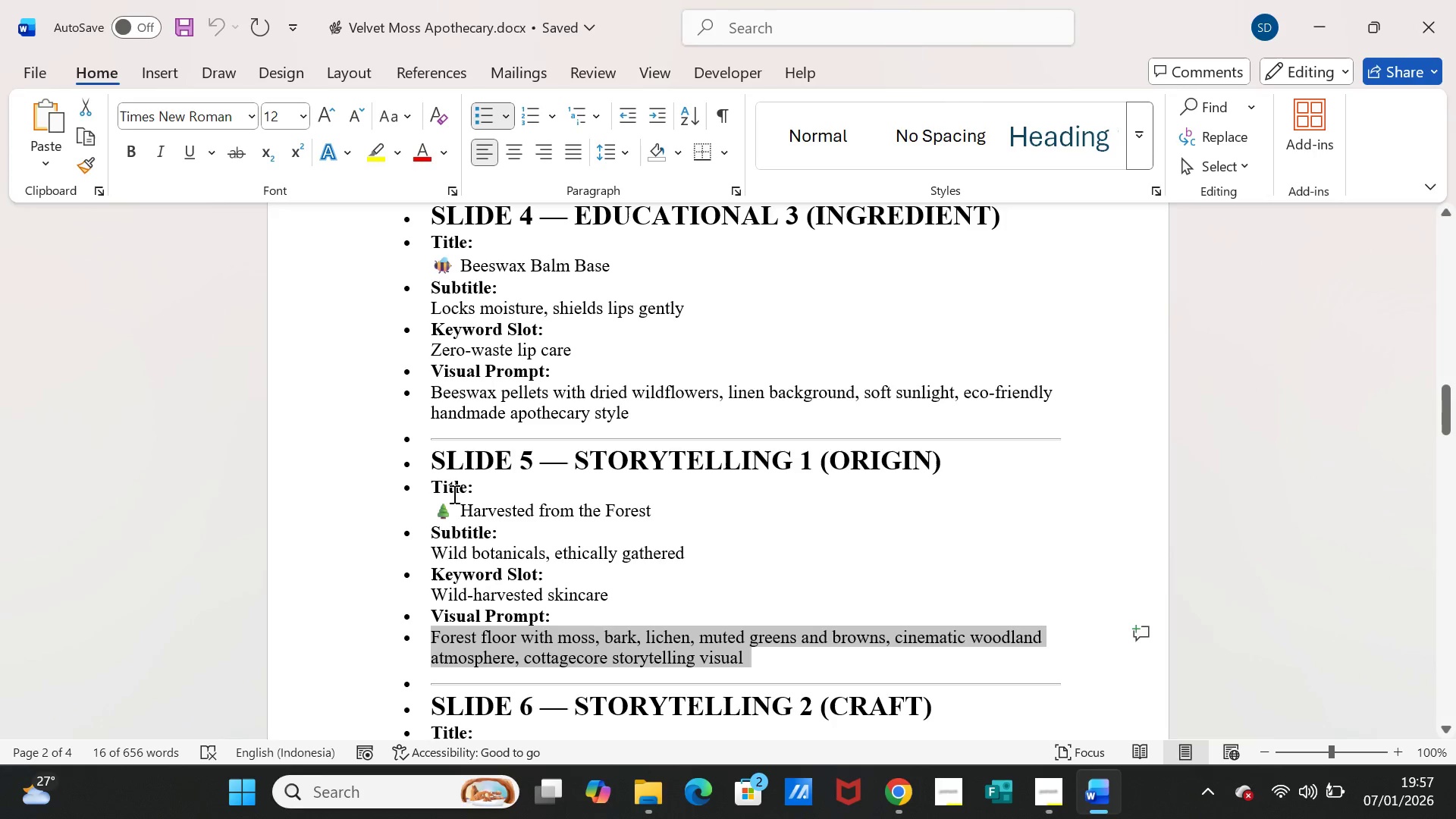 
left_click_drag(start_coordinate=[439, 504], to_coordinate=[625, 509])
 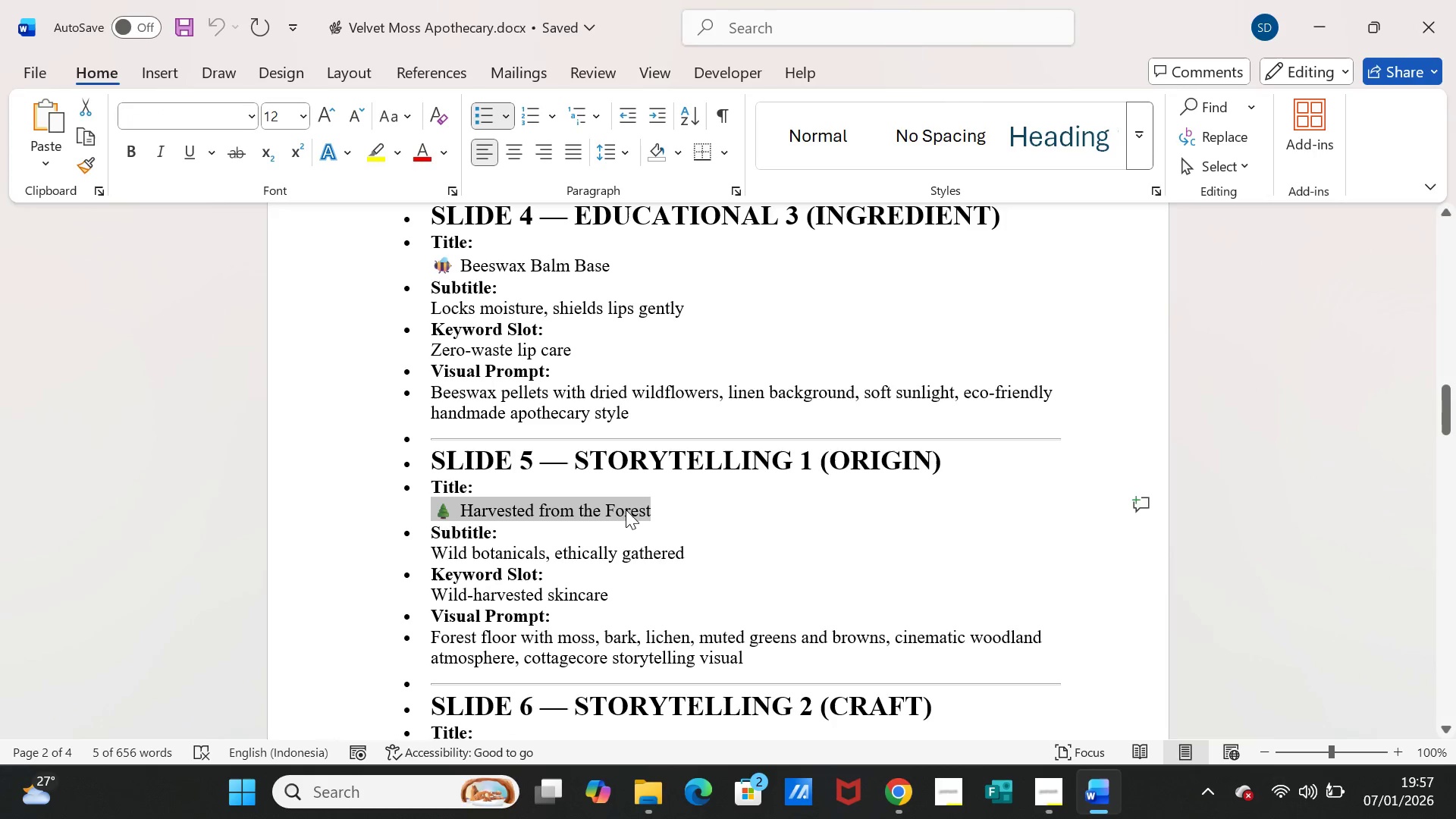 
key(Control+C)
 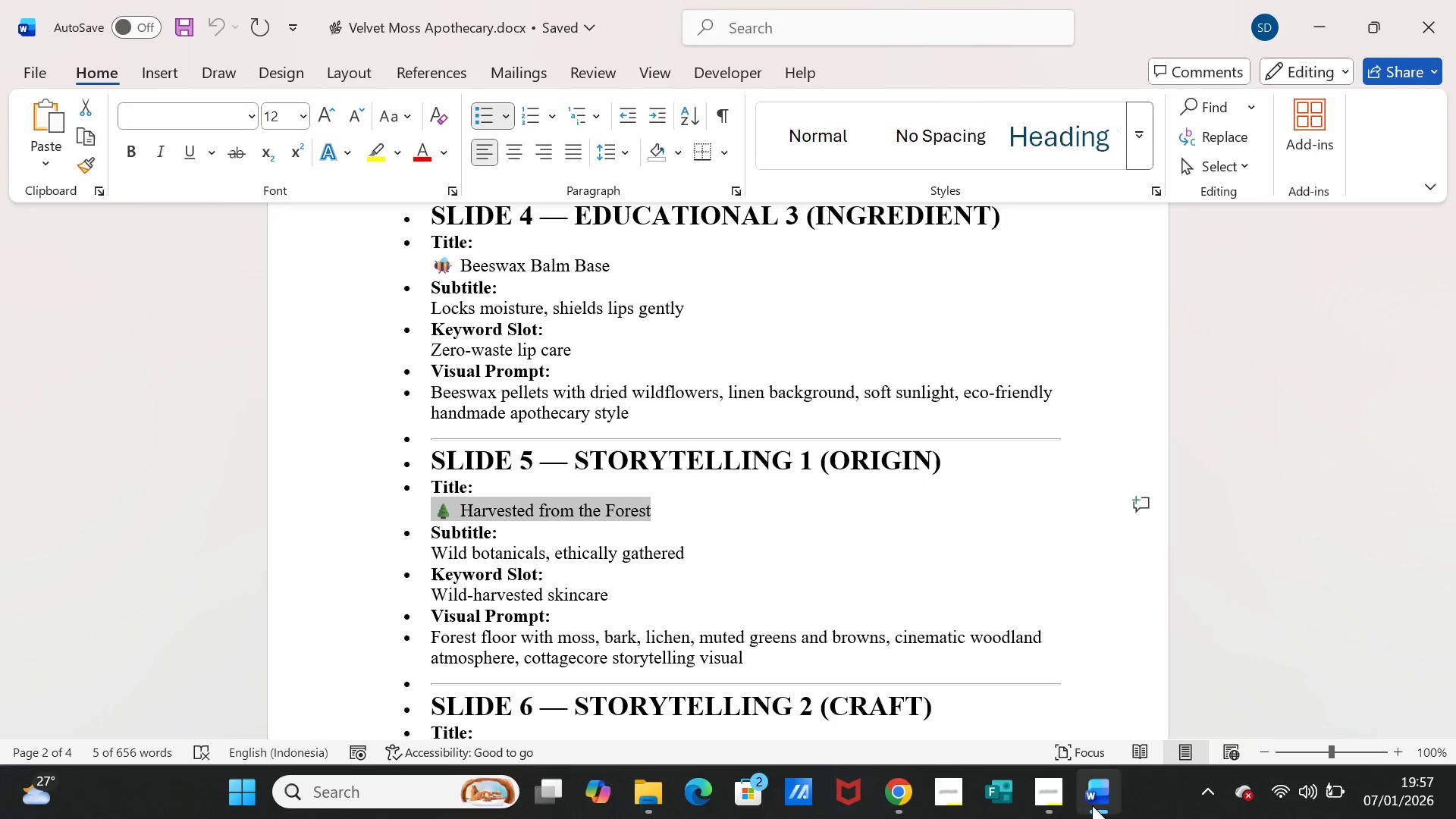 
left_click([1092, 805])
 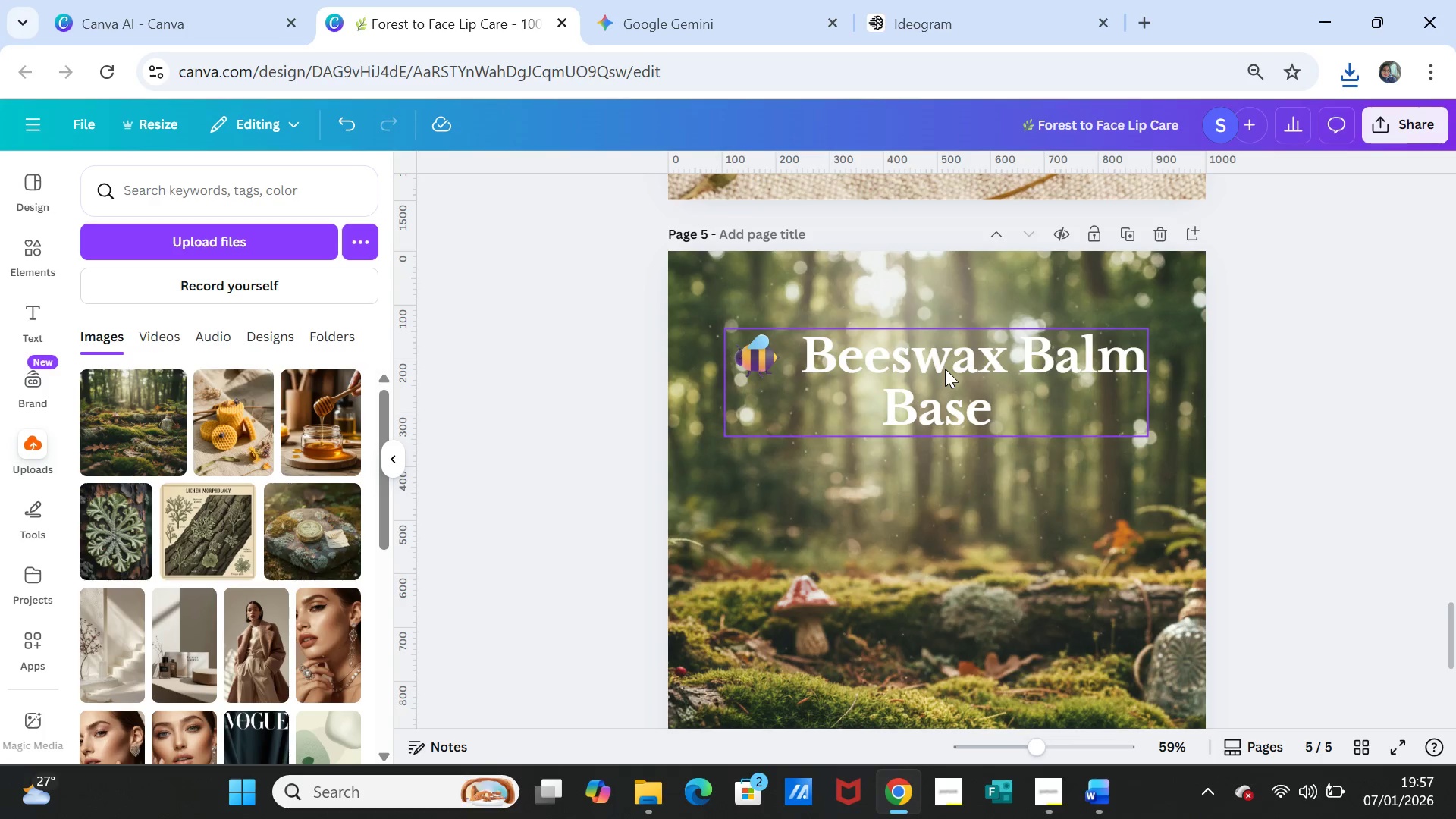 
double_click([945, 369])
 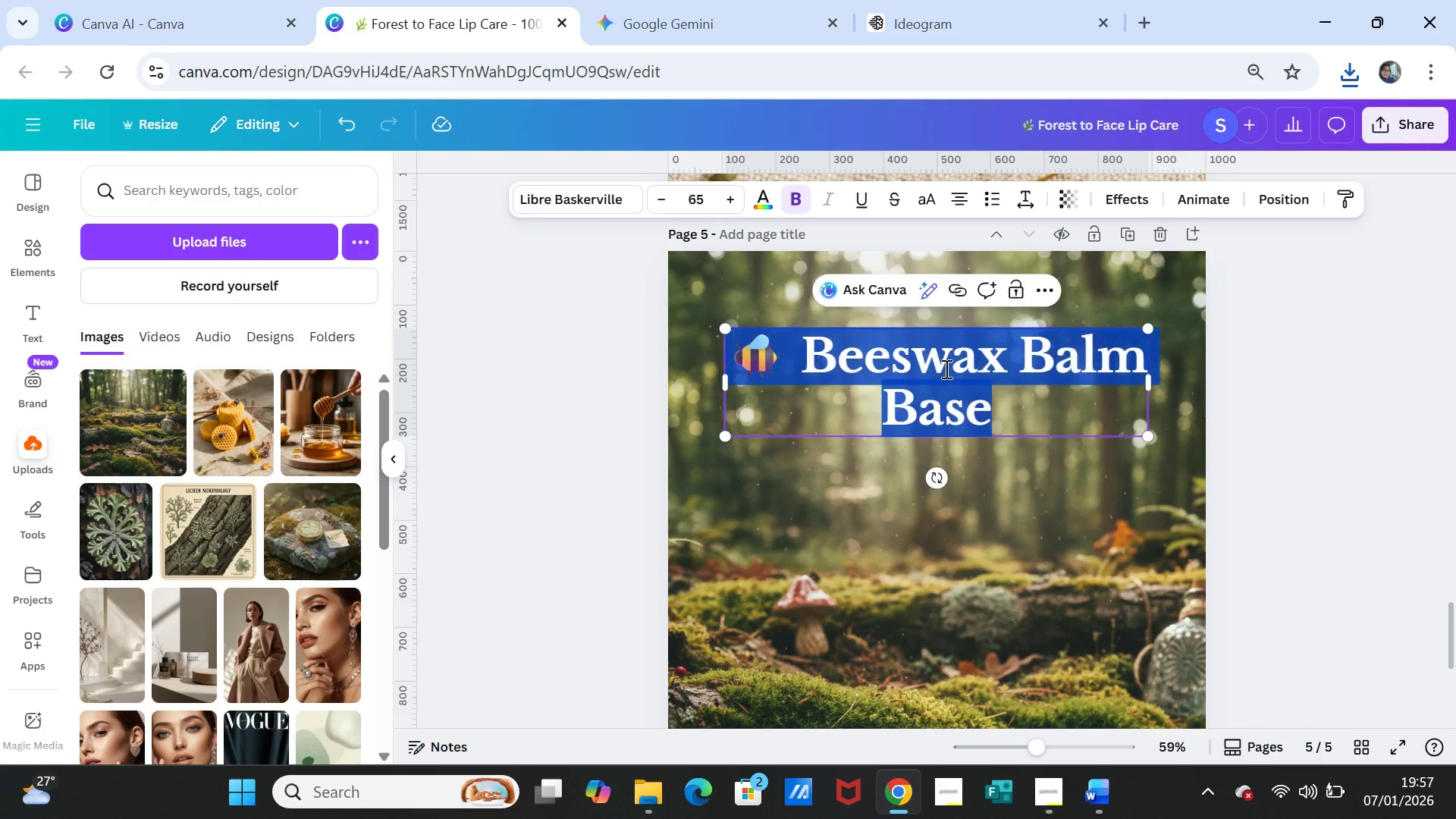 
triple_click([945, 369])
 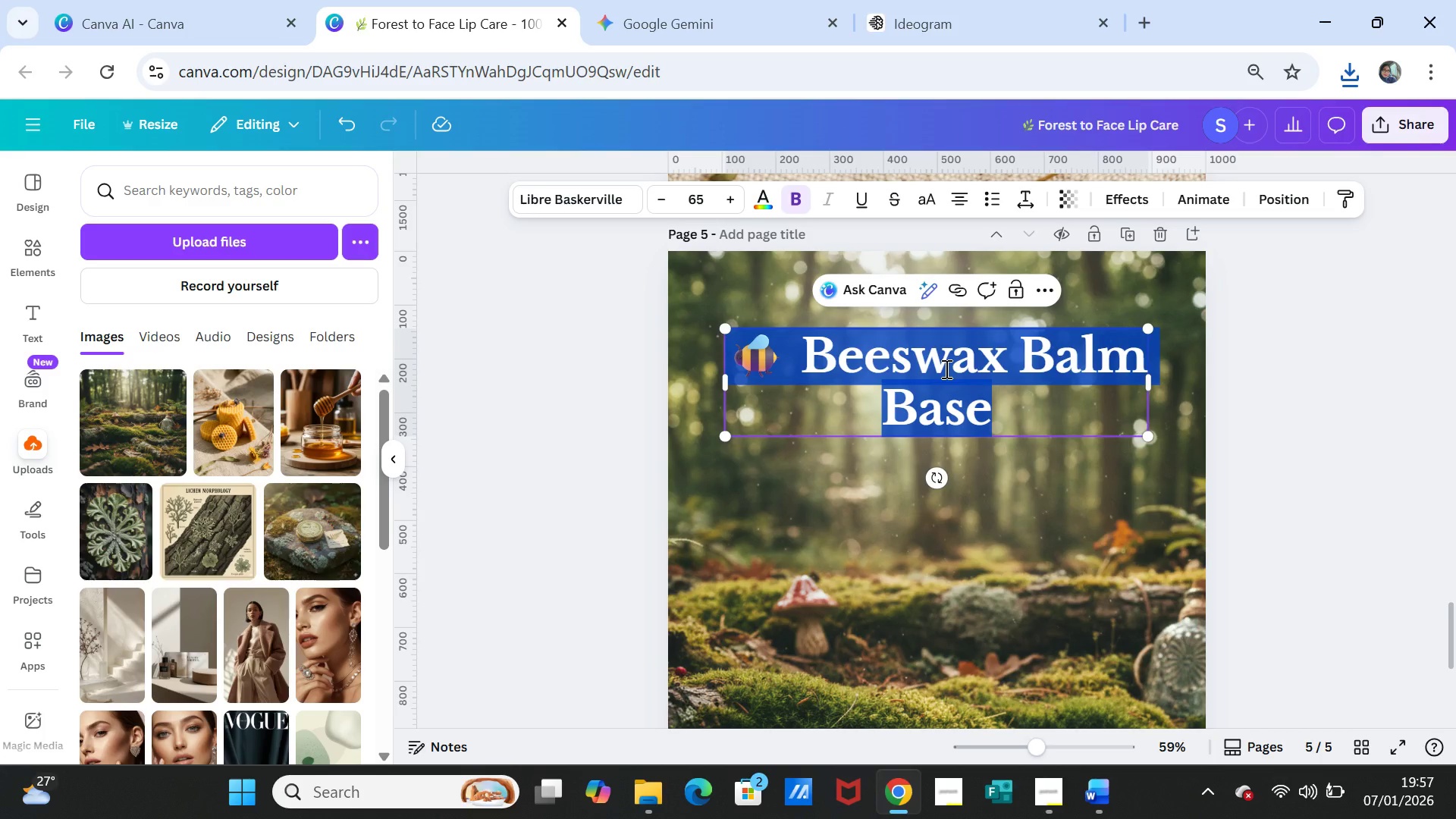 
key(Control+V)
 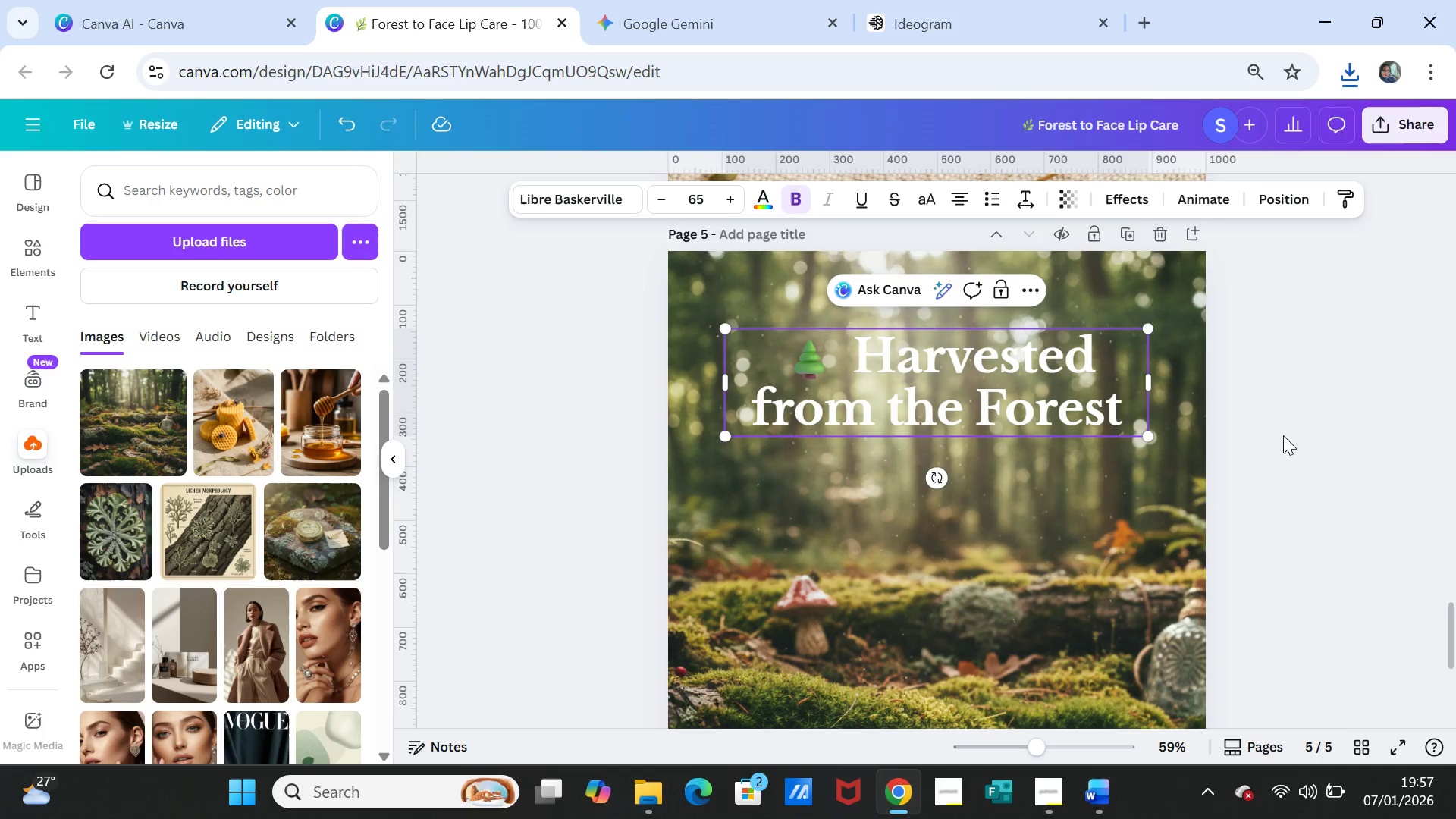 
left_click([1302, 474])
 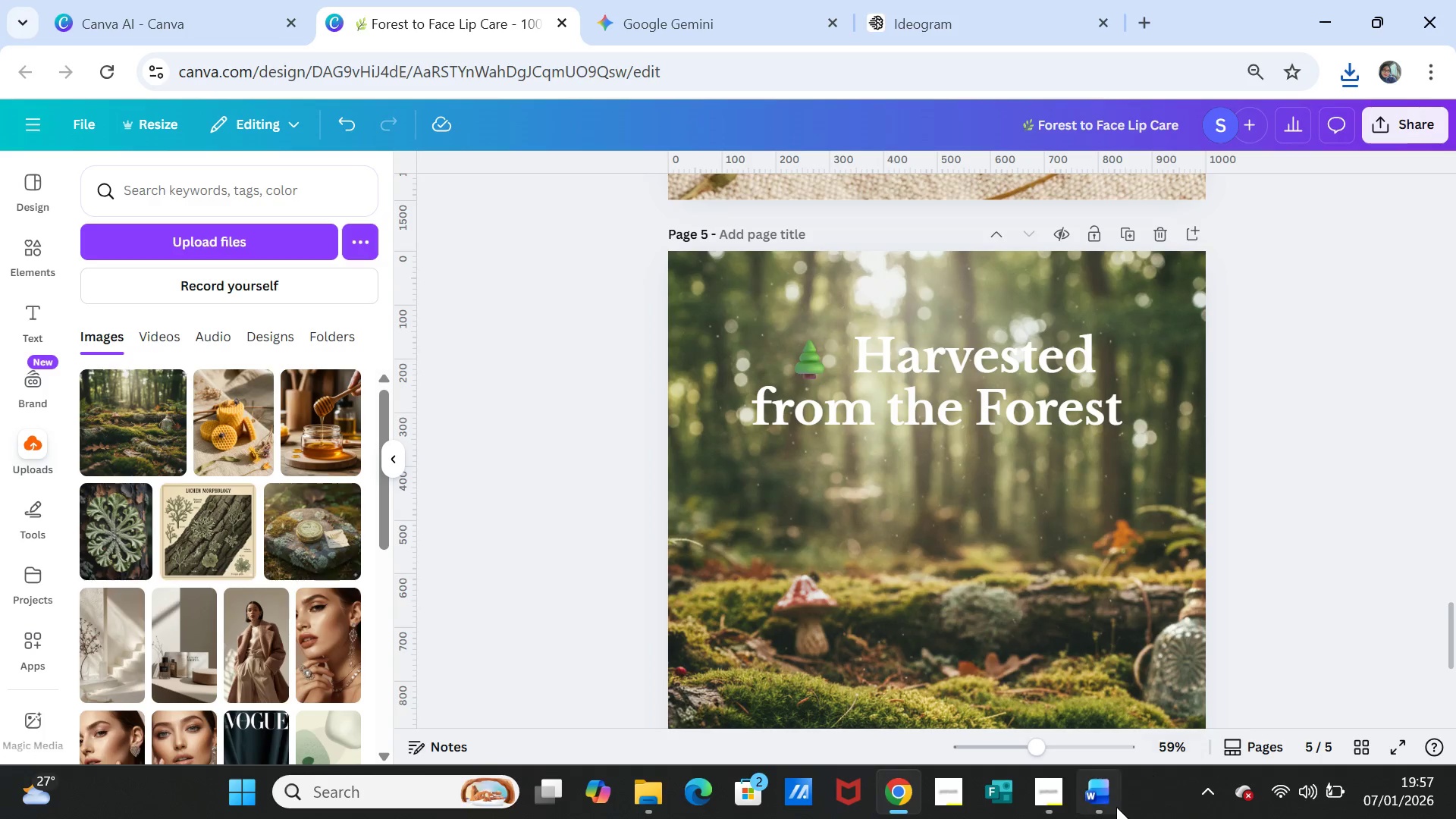 
left_click([1109, 811])
 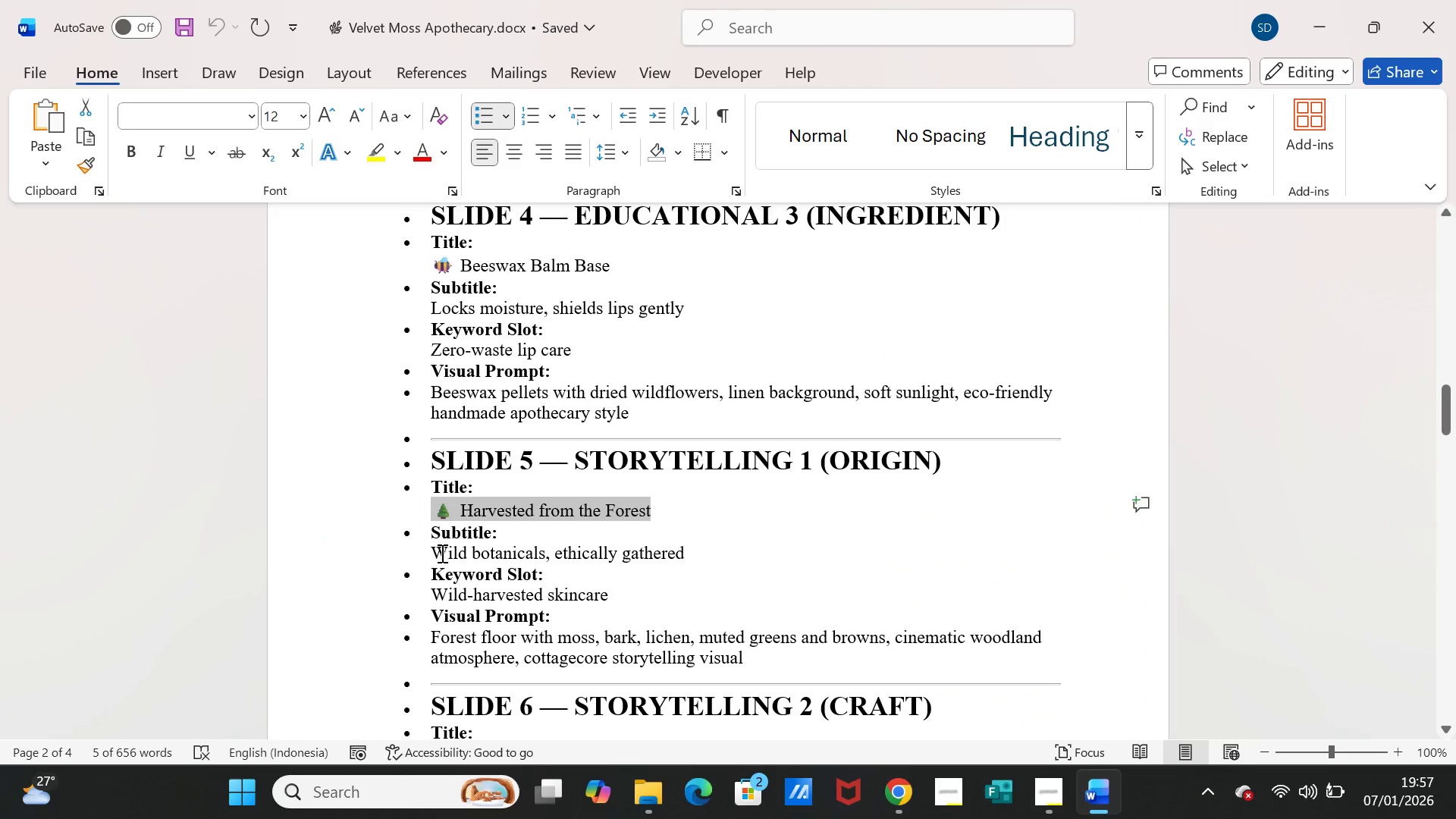 
left_click_drag(start_coordinate=[435, 554], to_coordinate=[660, 555])
 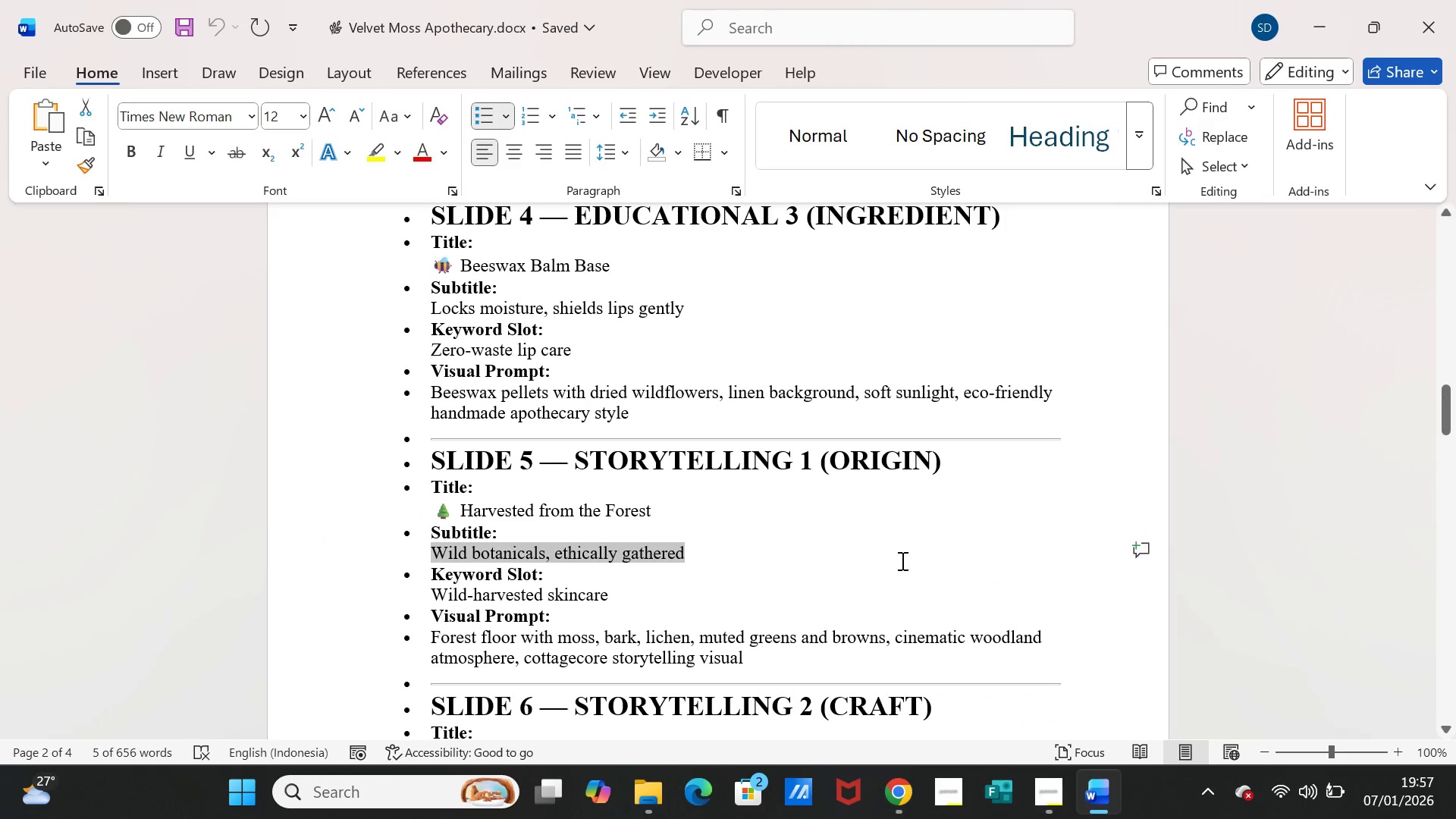 
key(Control+C)
 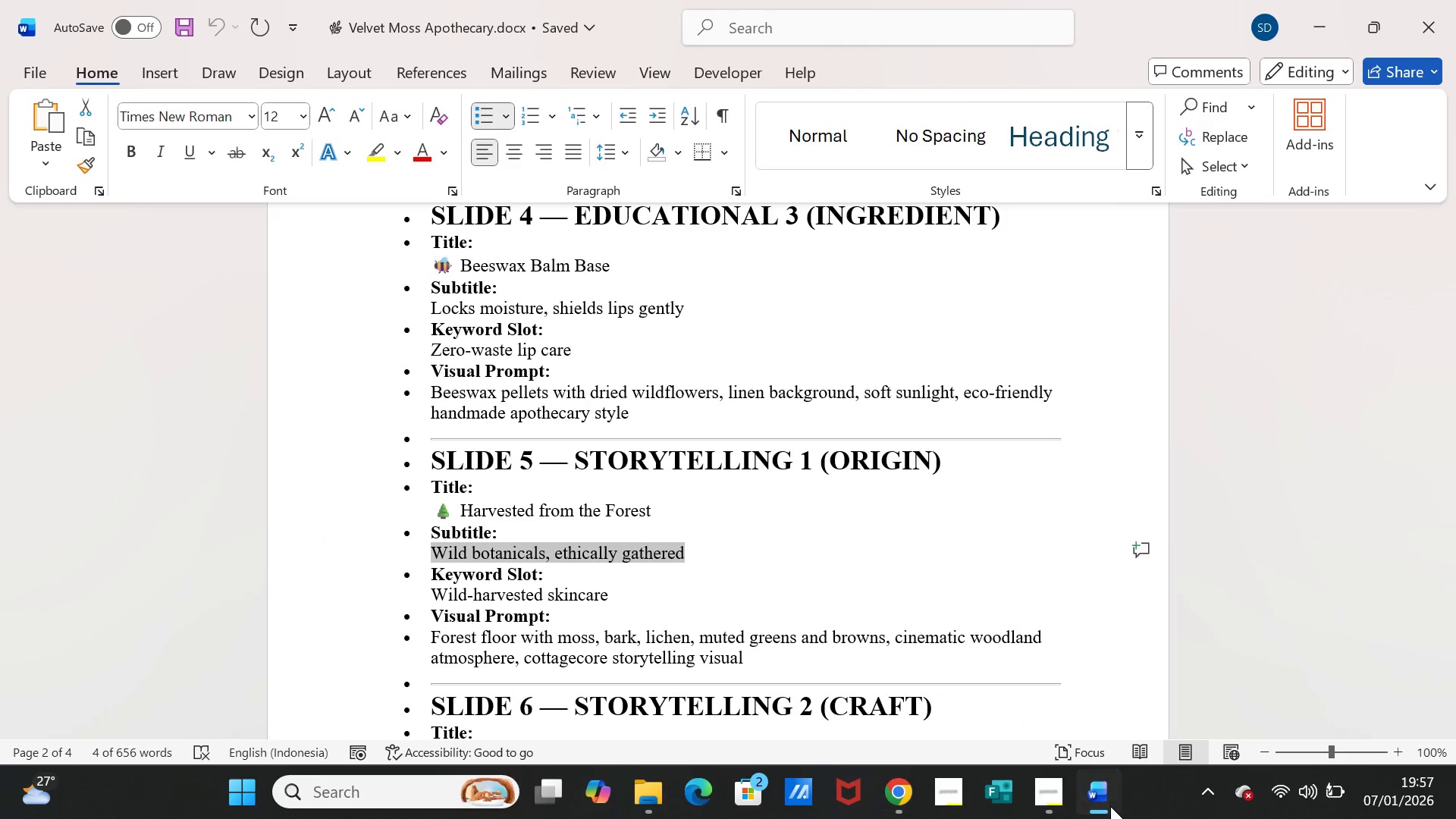 
left_click([1110, 806])
 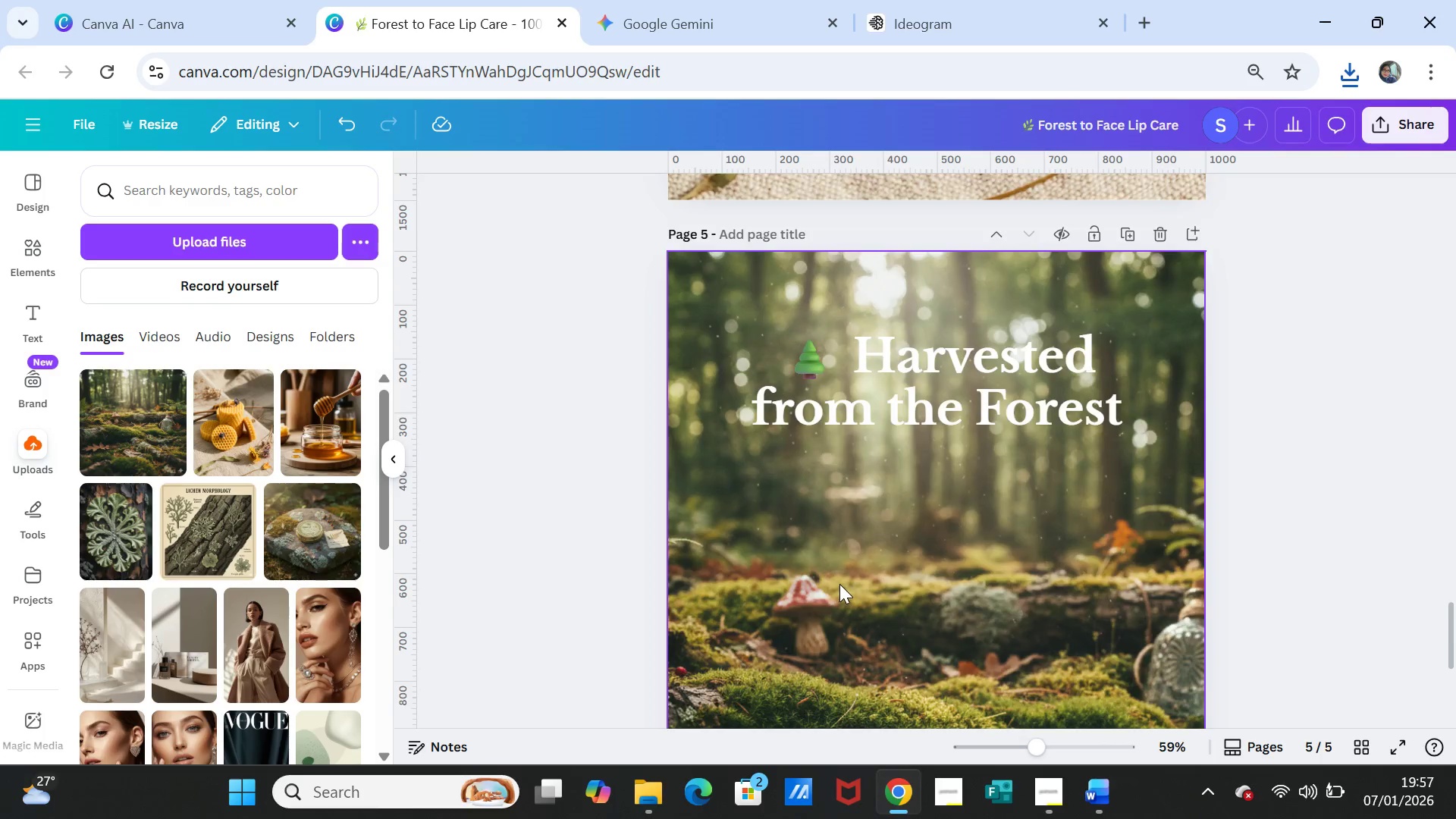 
scroll: coordinate [842, 588], scroll_direction: down, amount: 4.0
 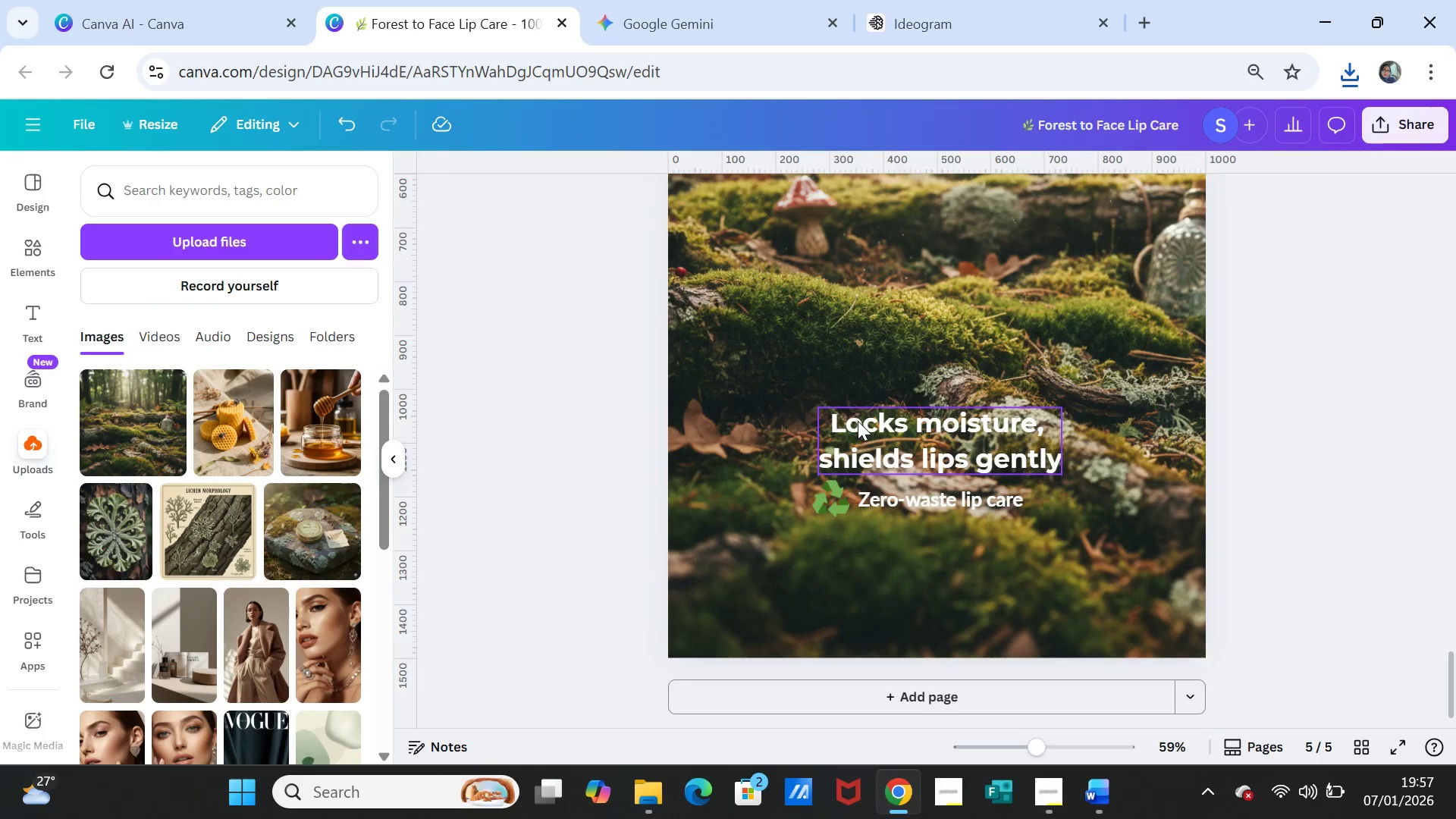 
double_click([858, 421])
 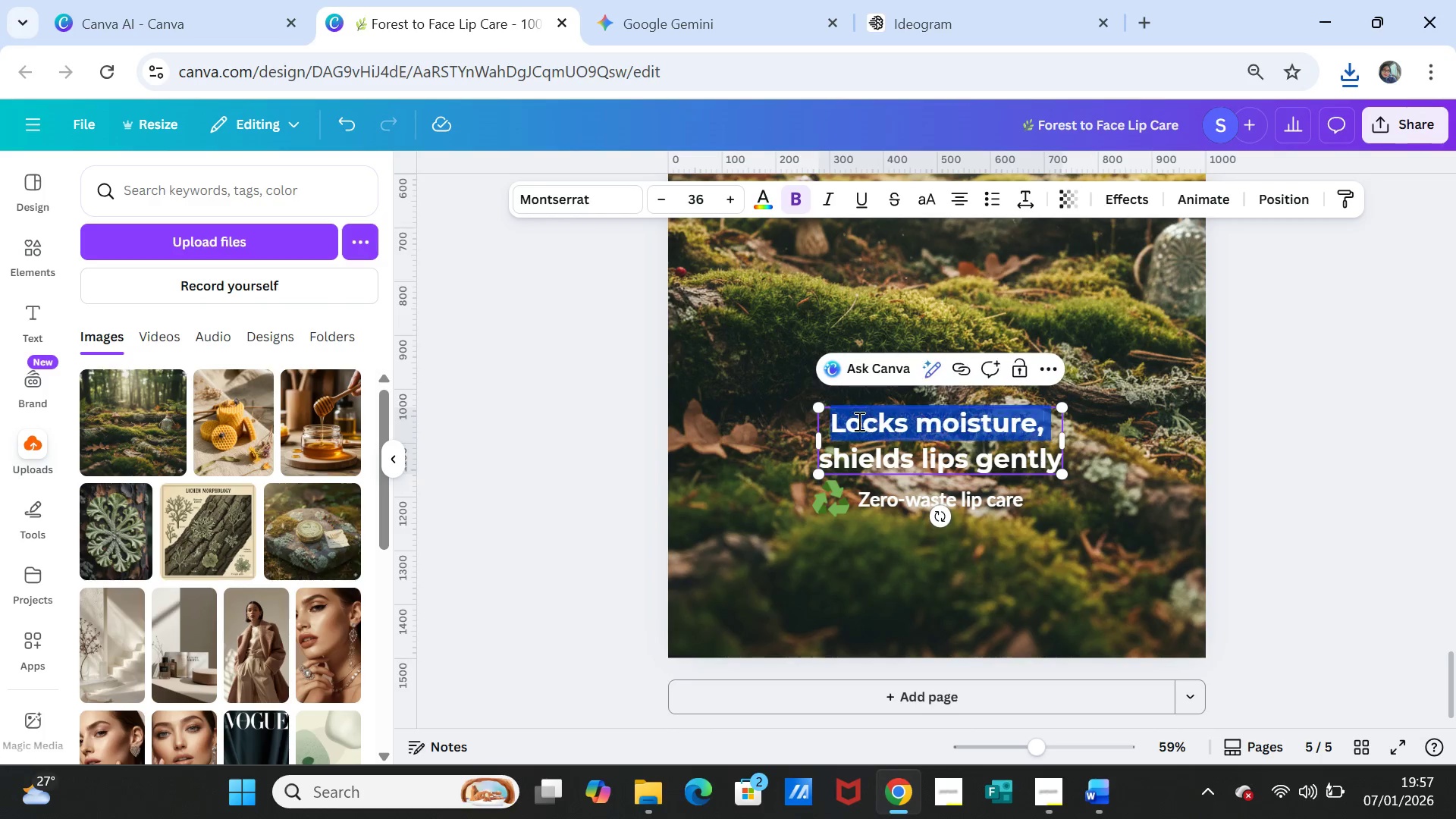 
triple_click([858, 421])
 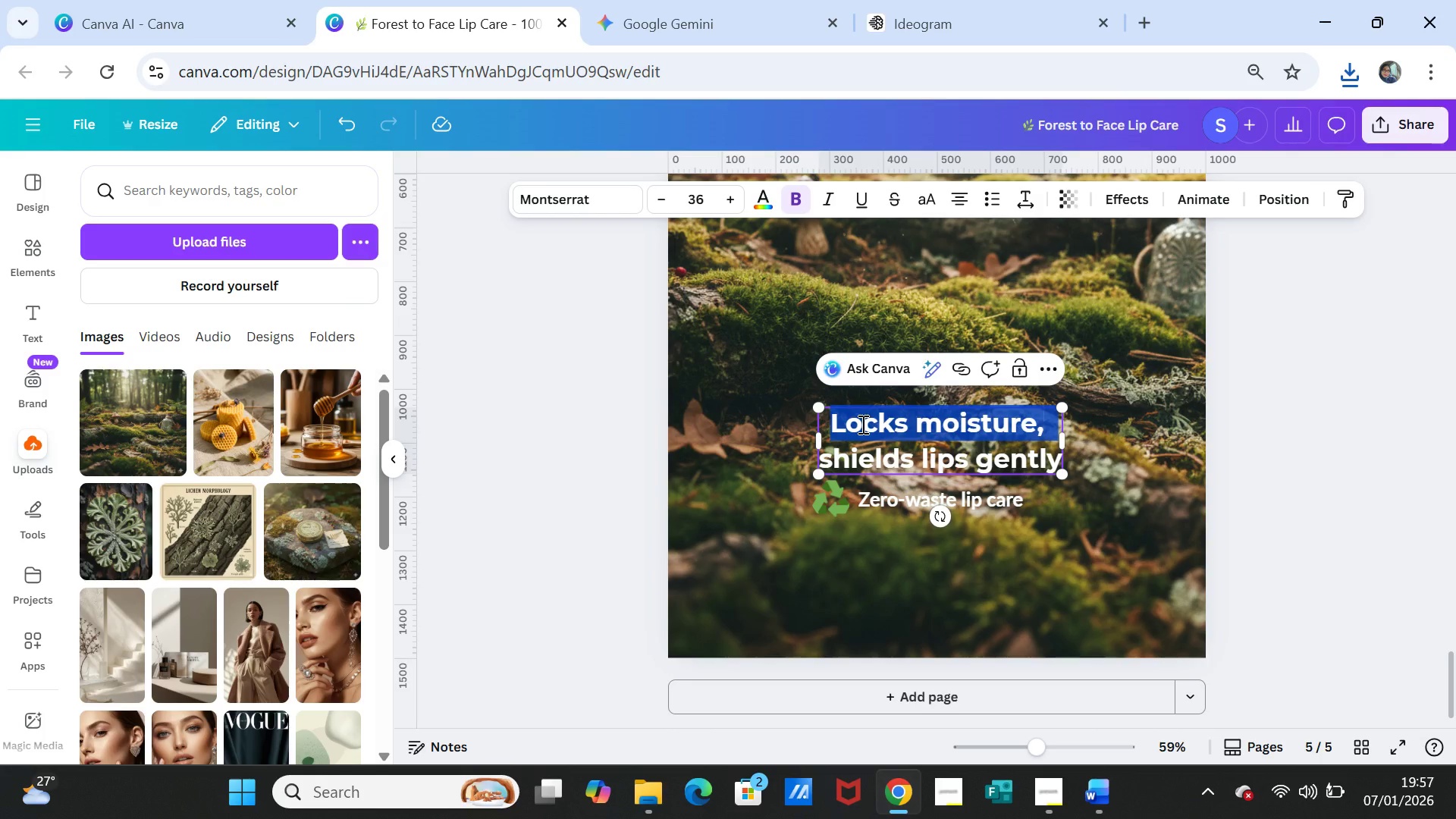 
key(Shift+ArrowDown)
 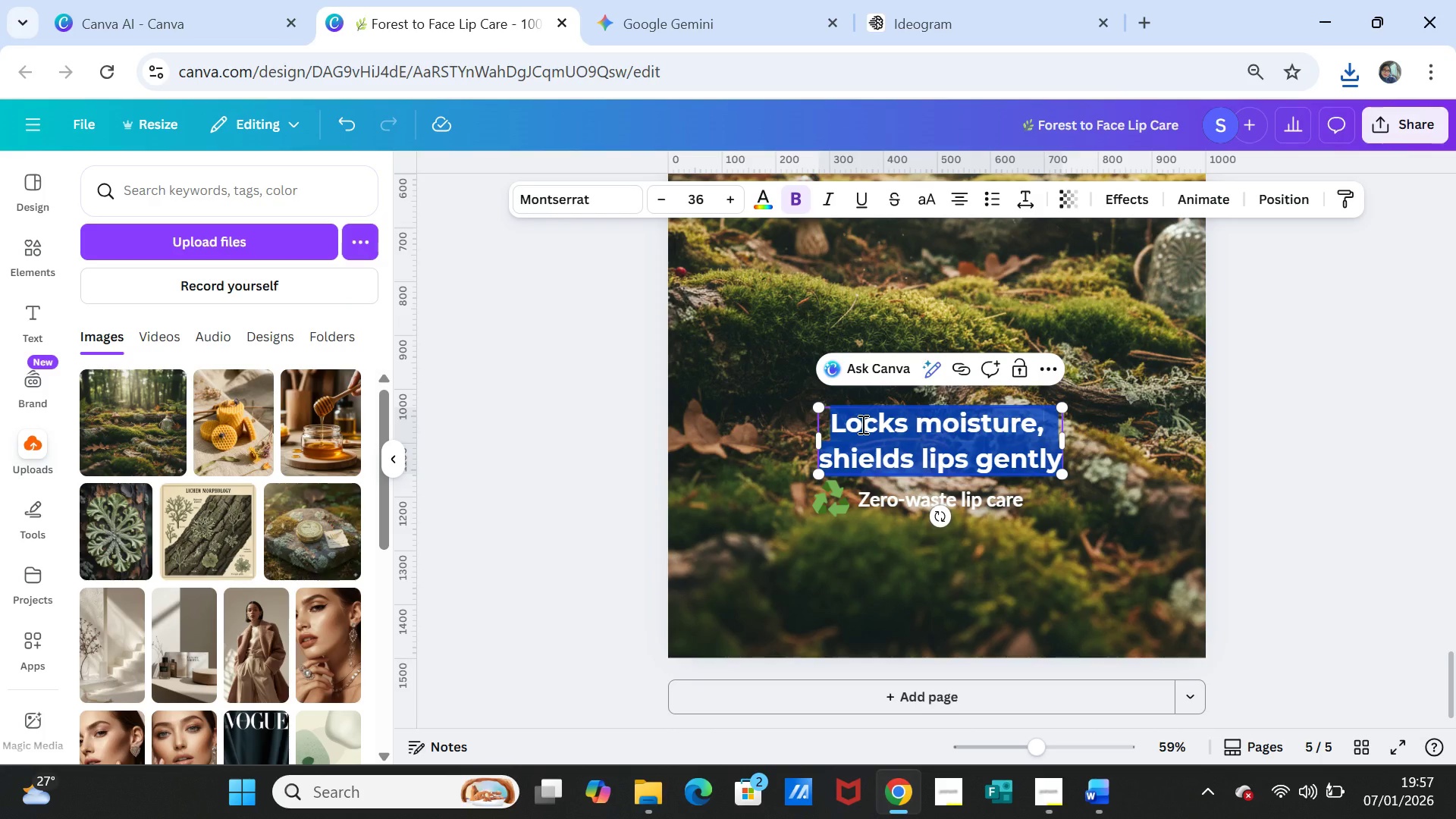 
key(Control+V)
 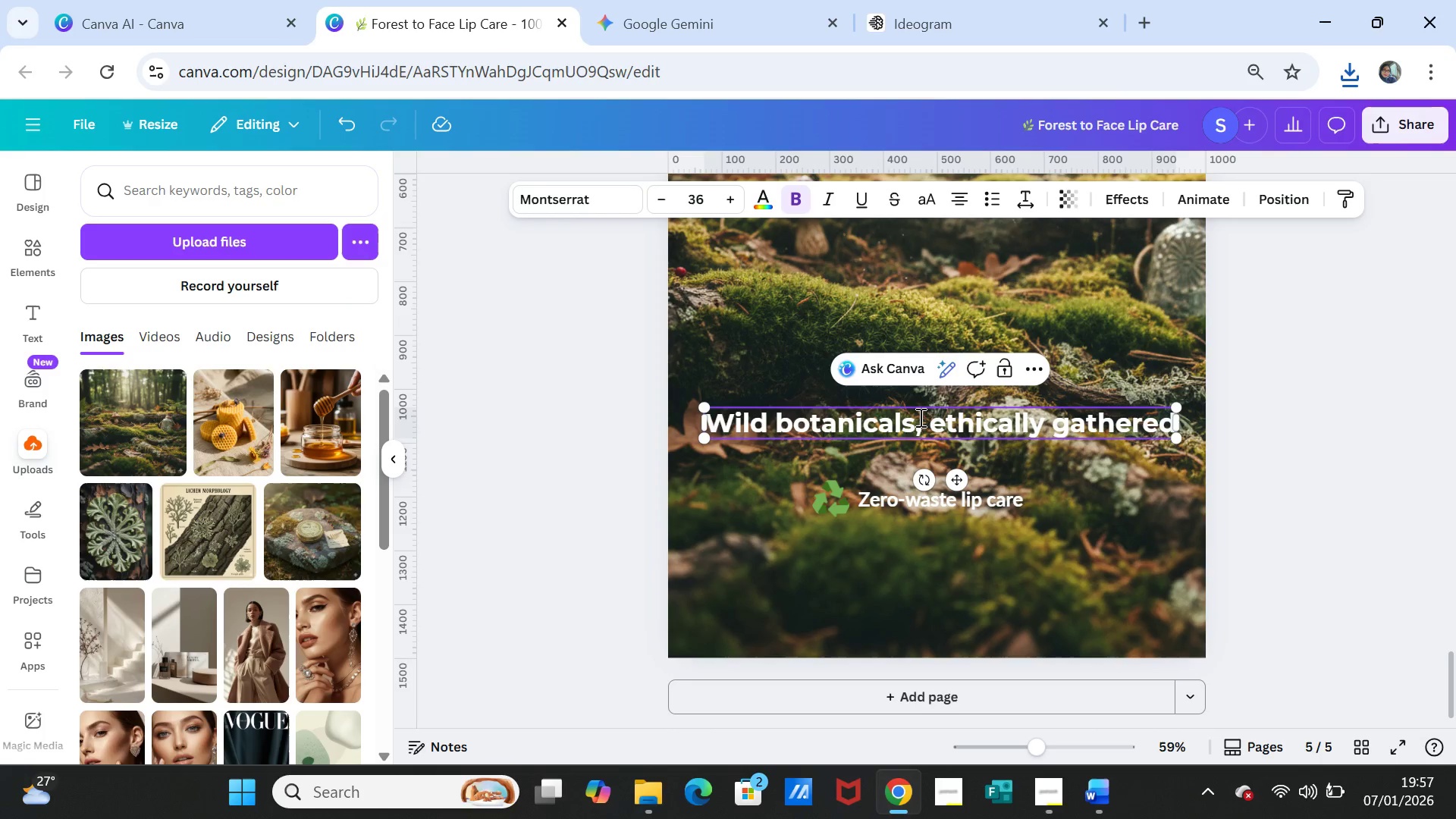 
left_click([930, 417])
 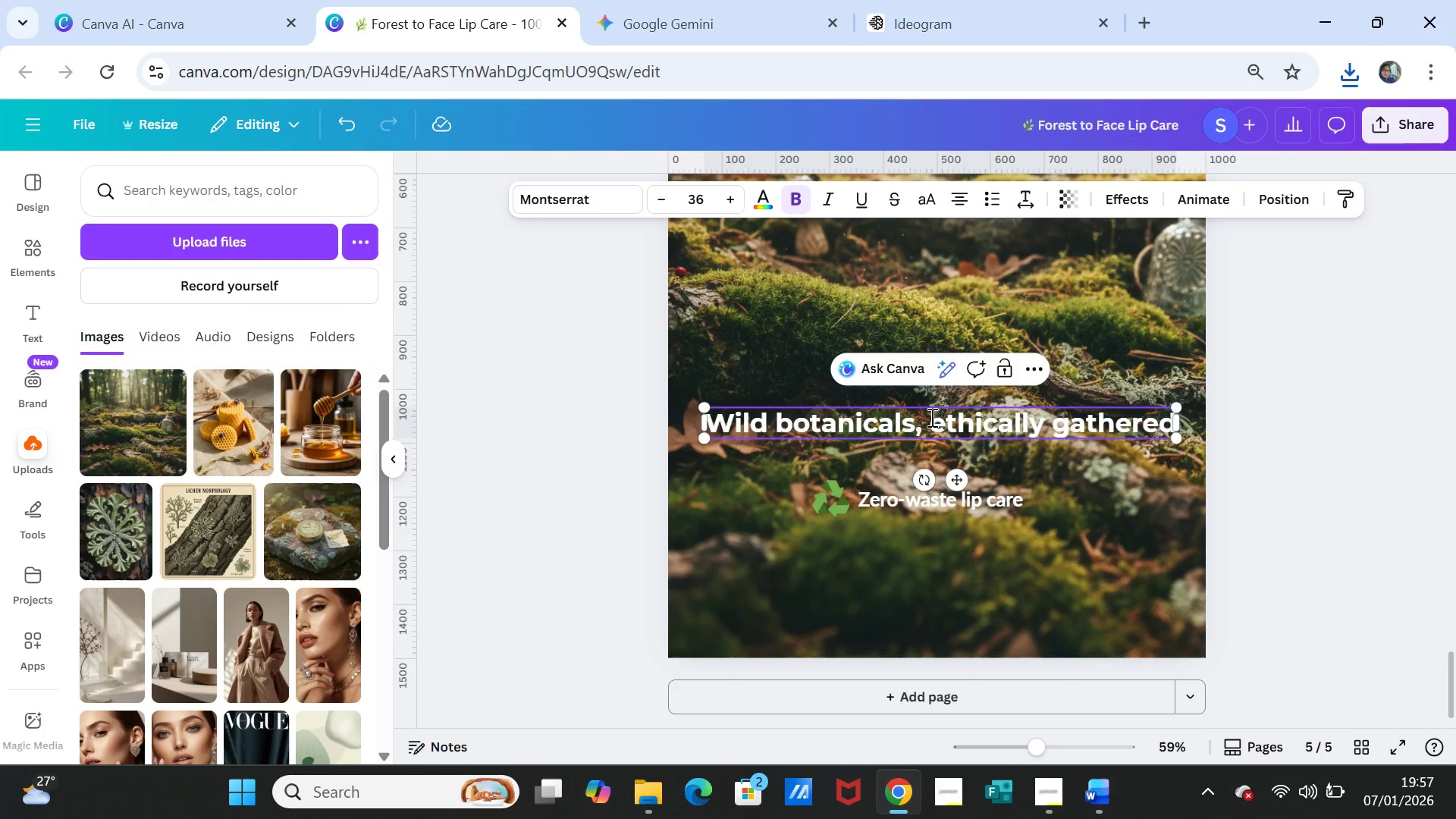 
key(Enter)
 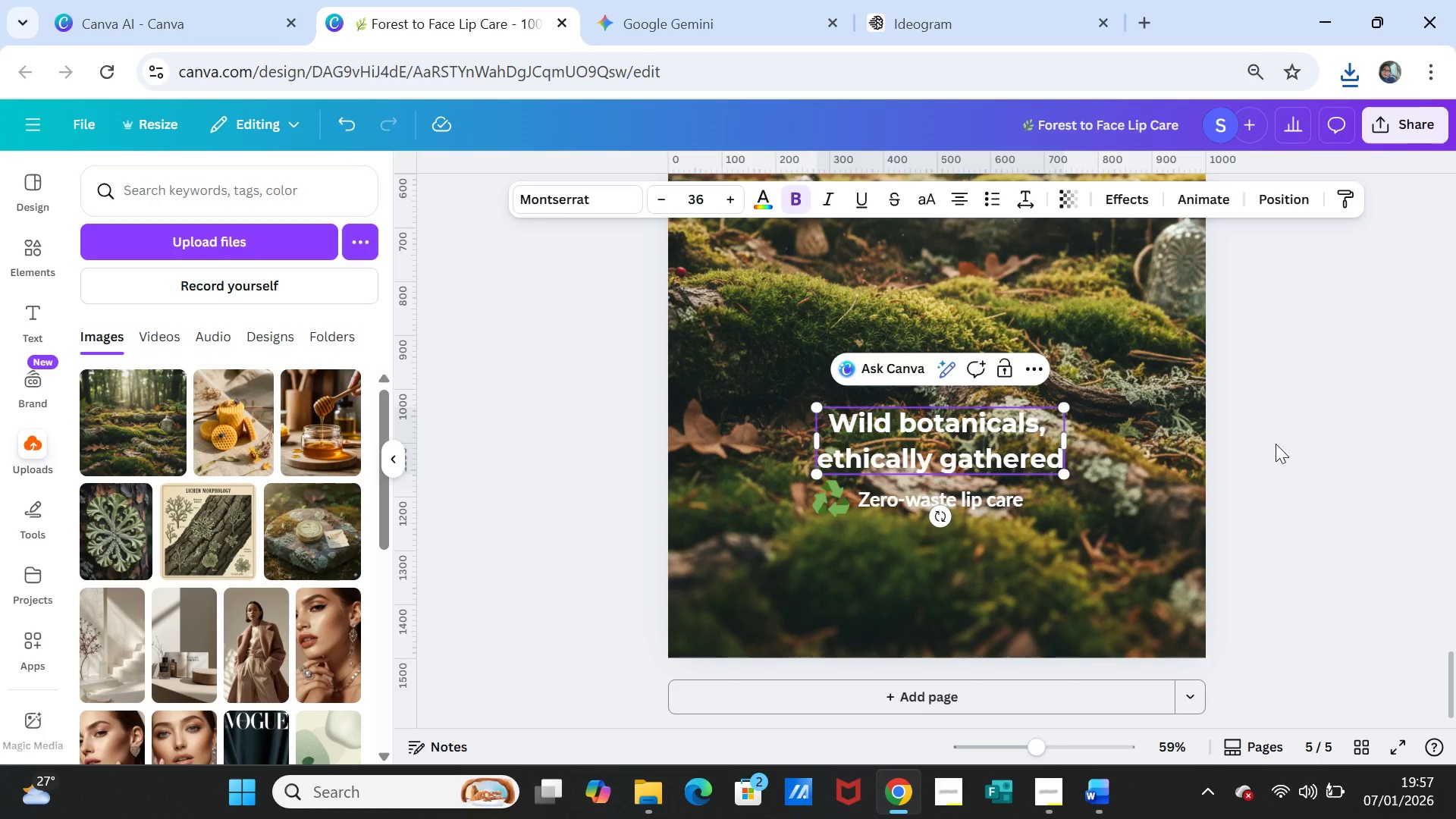 
left_click([1280, 460])
 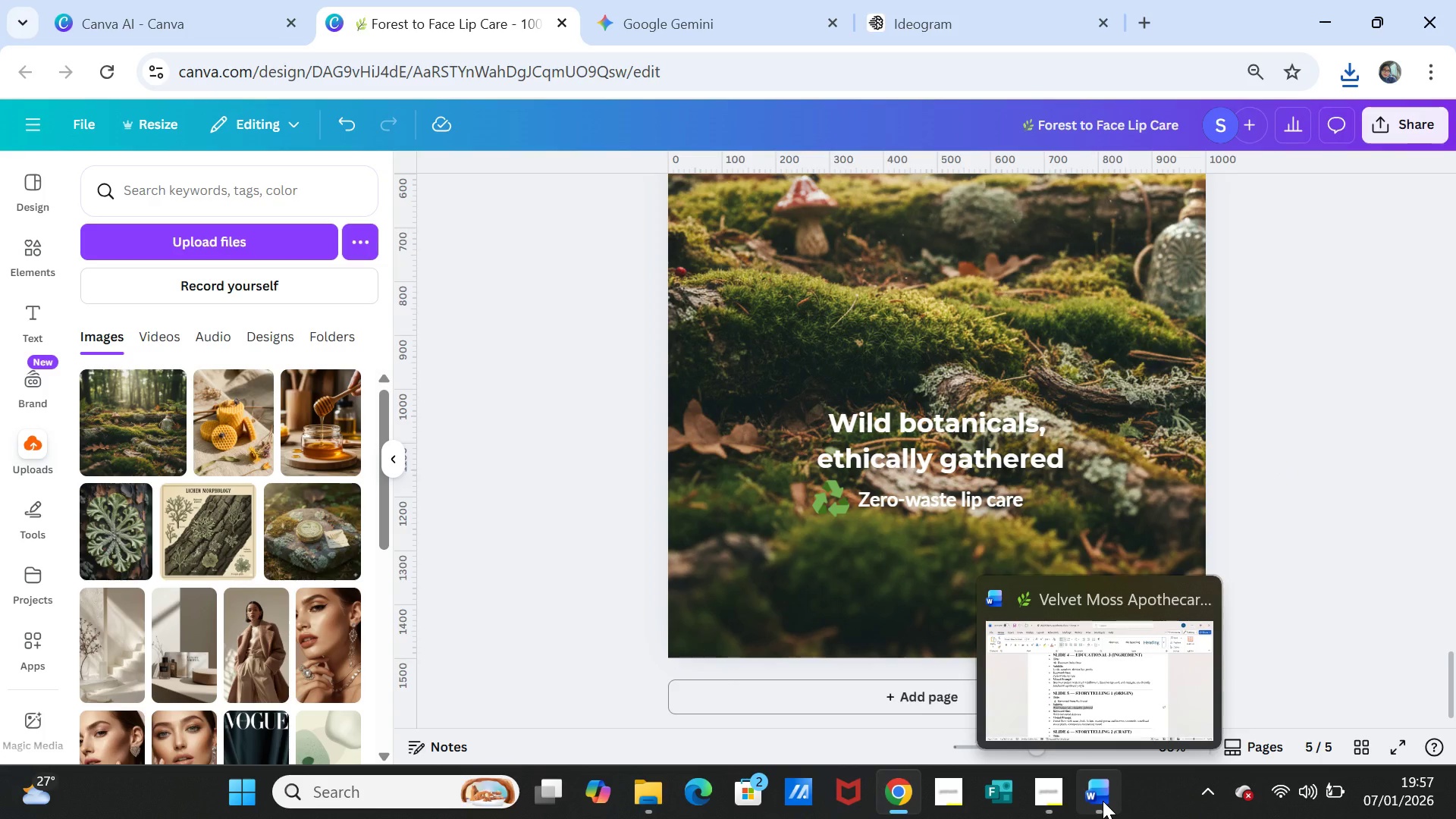 
left_click([1103, 801])
 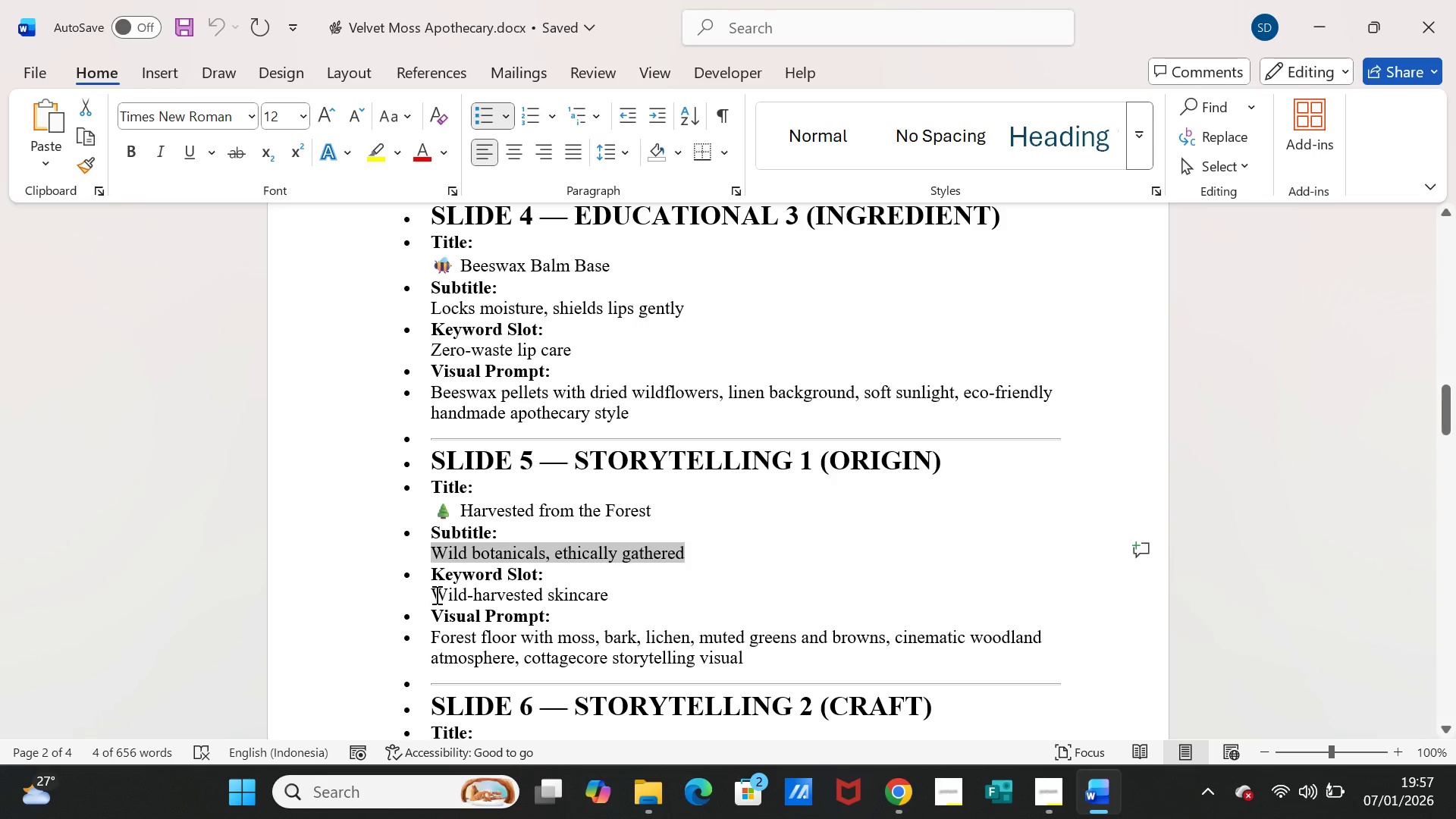 
left_click_drag(start_coordinate=[432, 595], to_coordinate=[575, 600])
 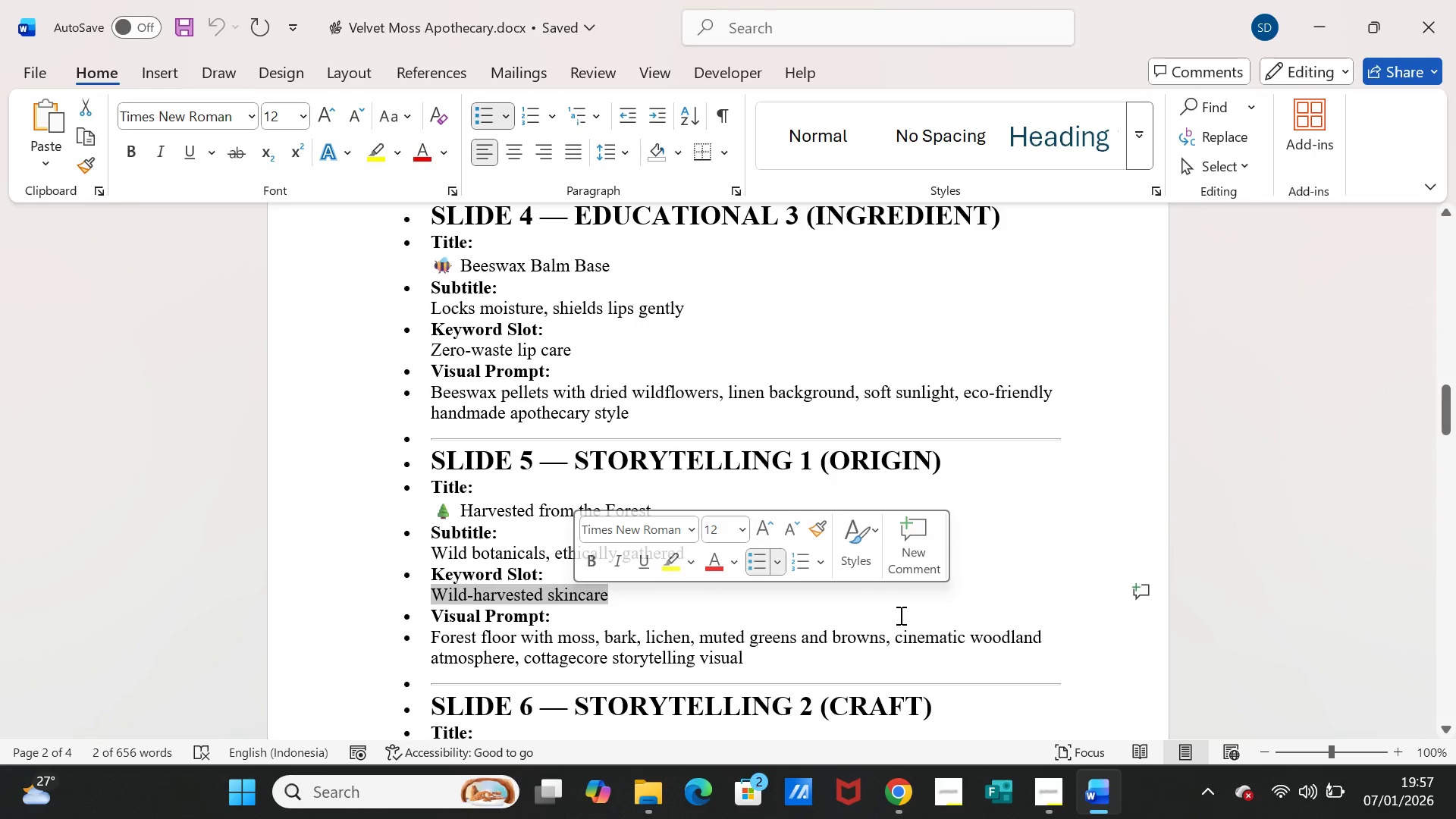 
key(Control+C)
 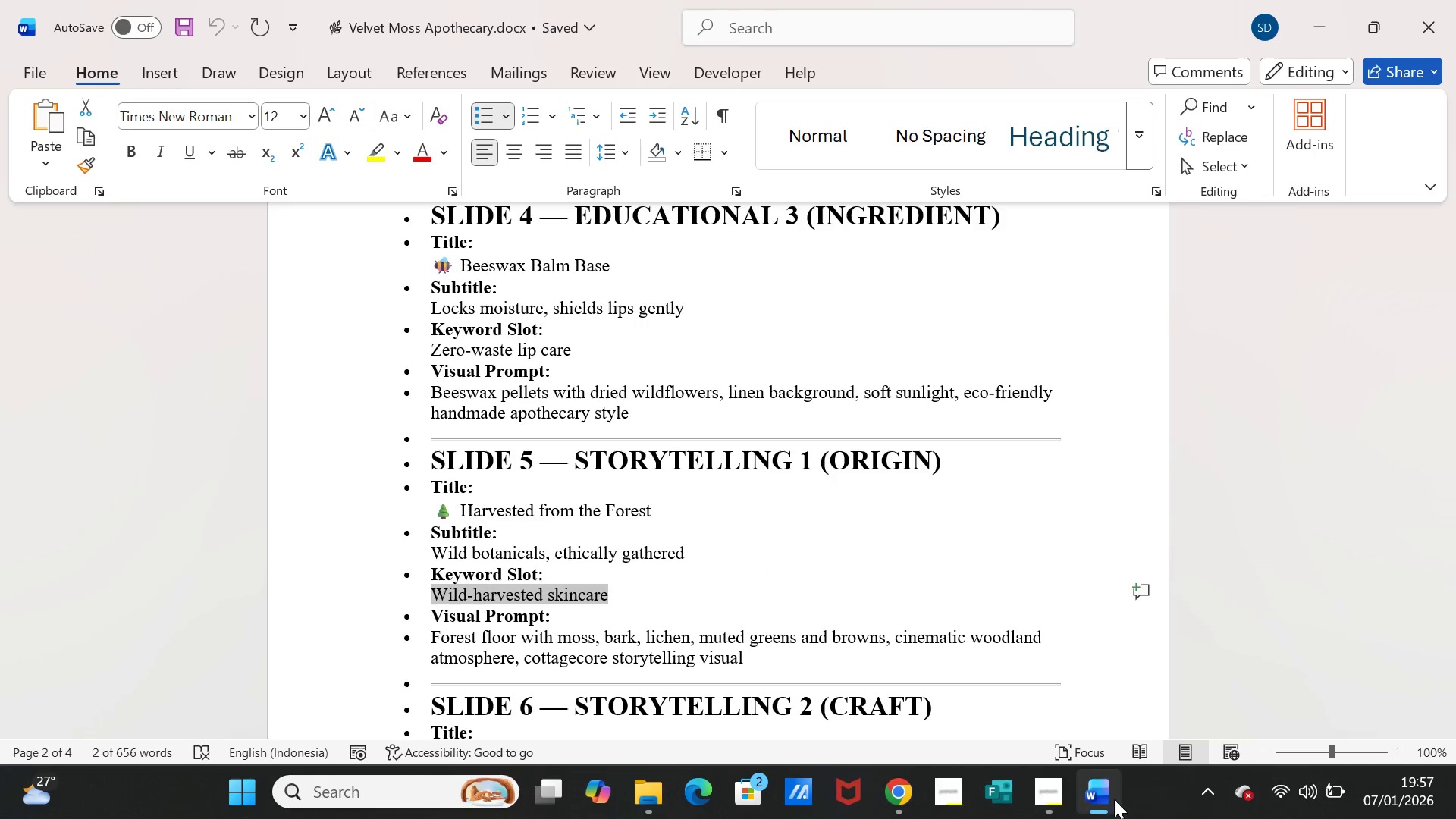 
left_click([1114, 799])
 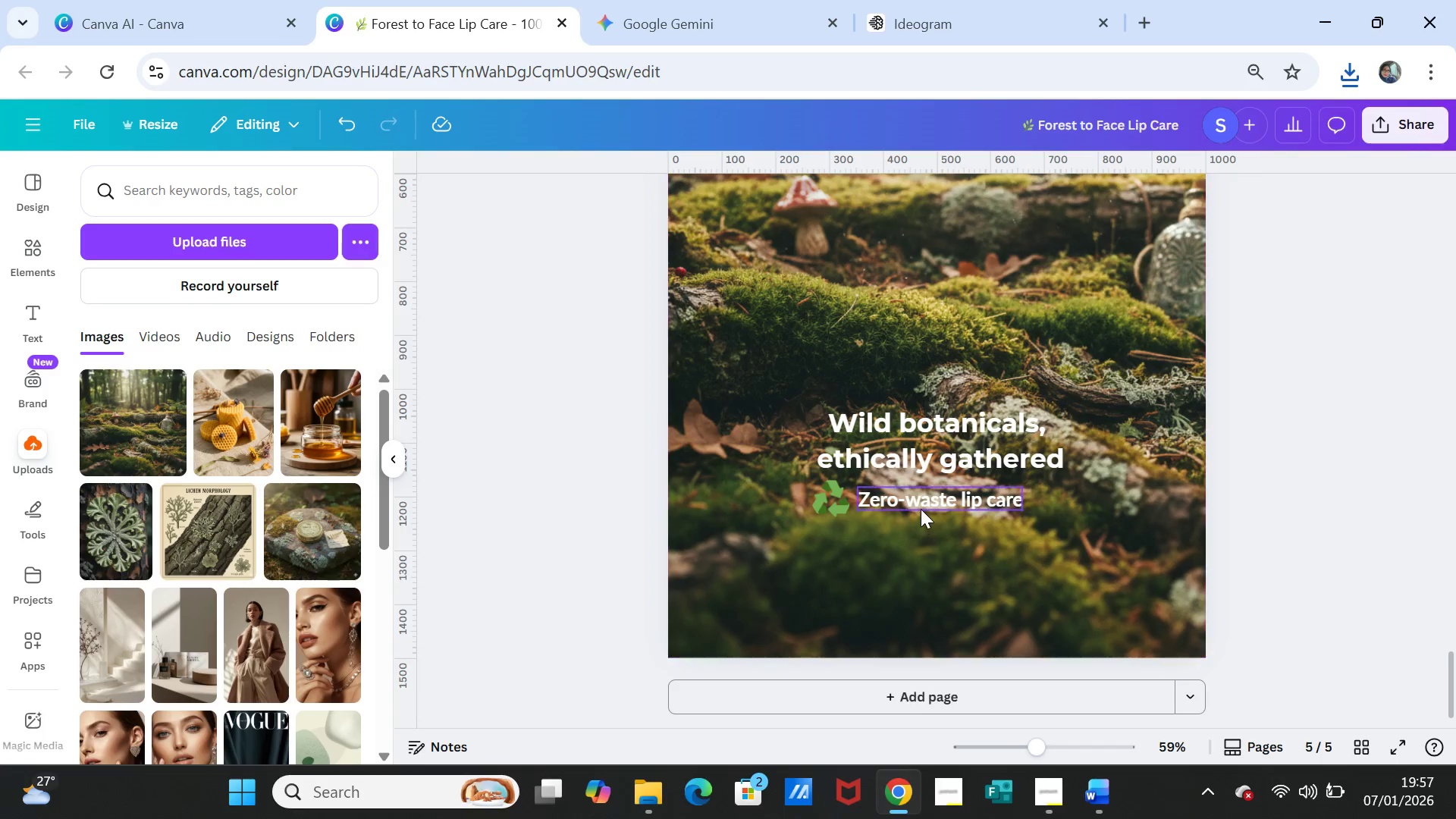 
double_click([921, 509])
 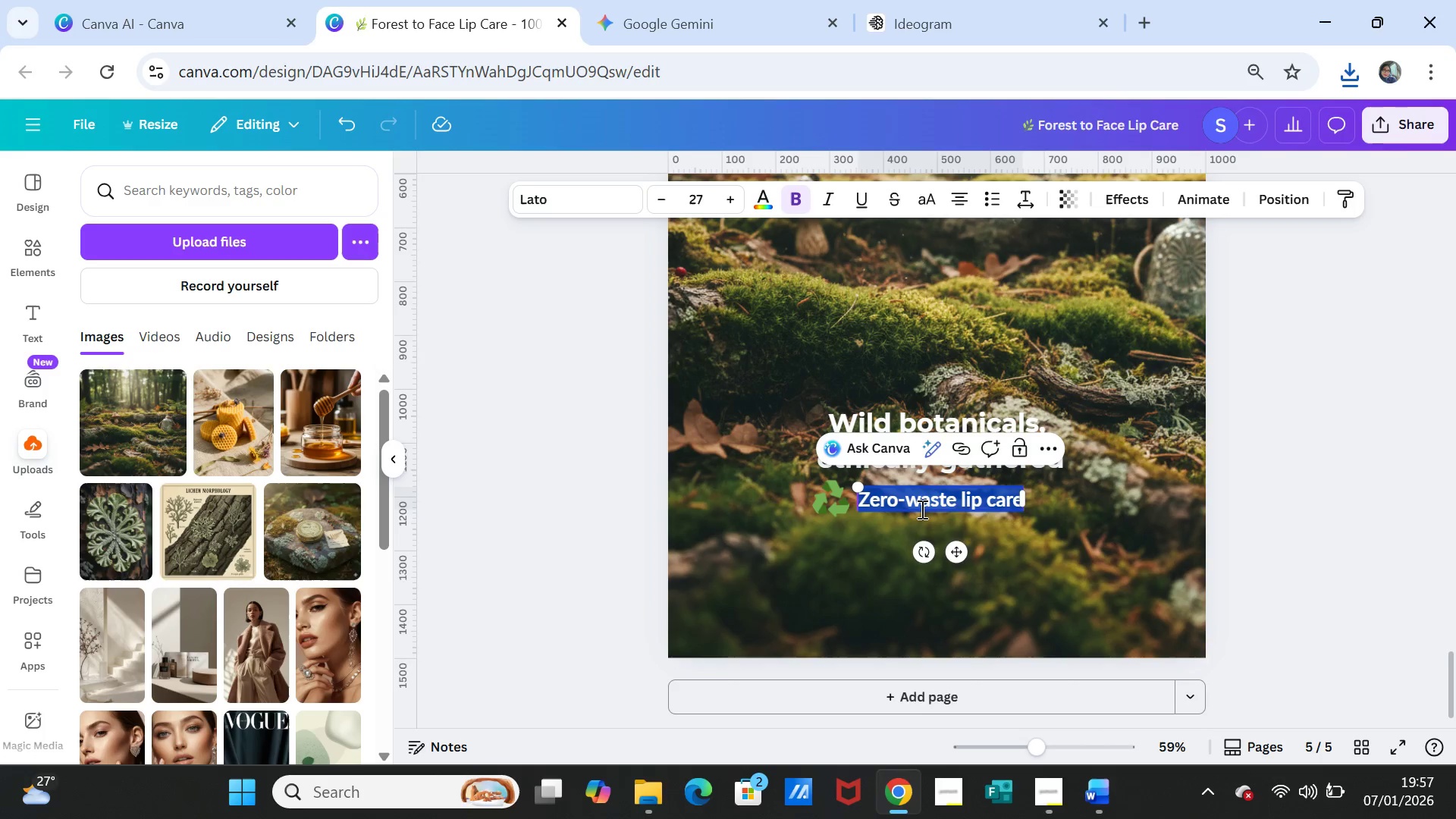 
triple_click([921, 509])
 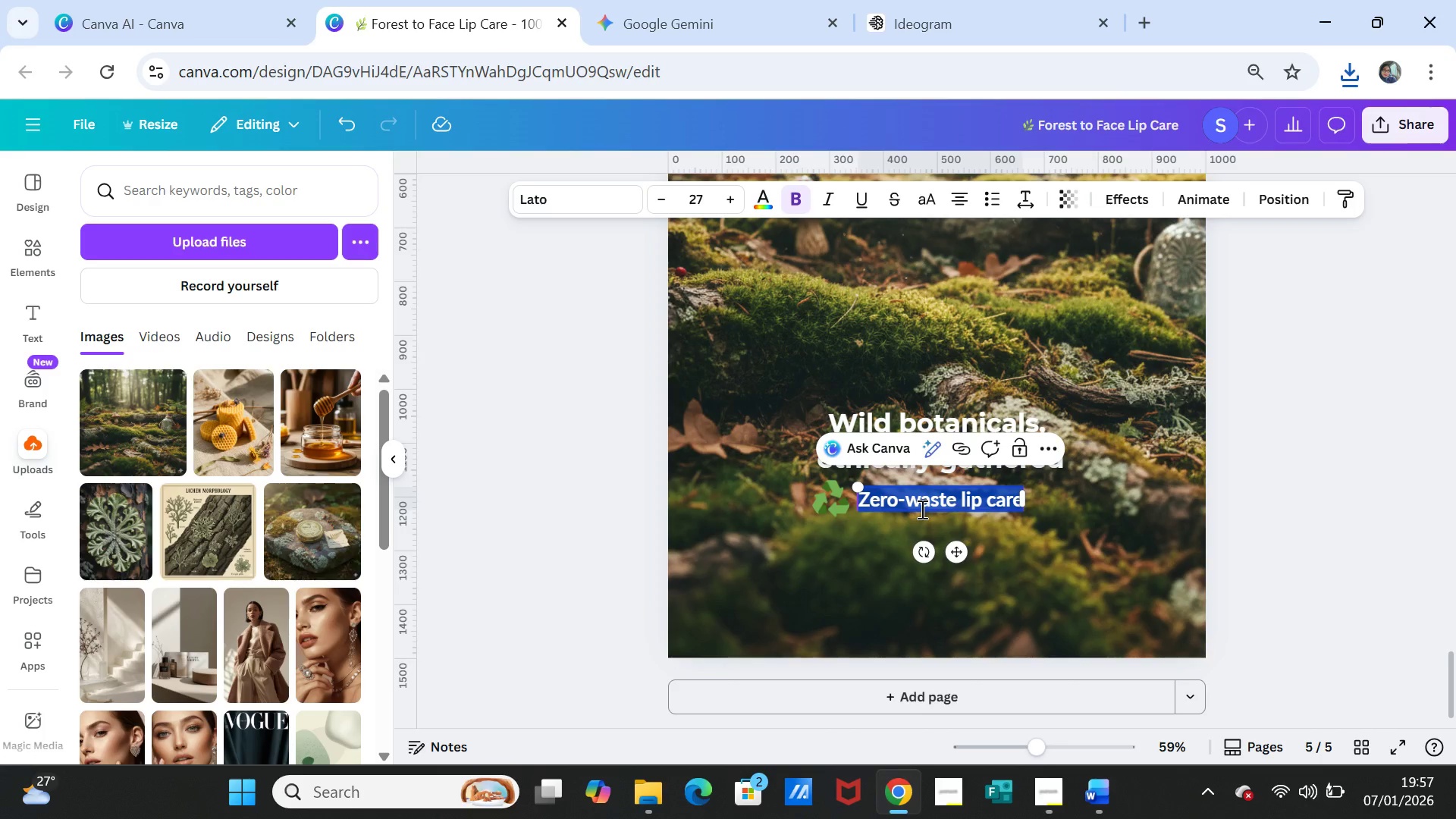 
key(Control+V)
 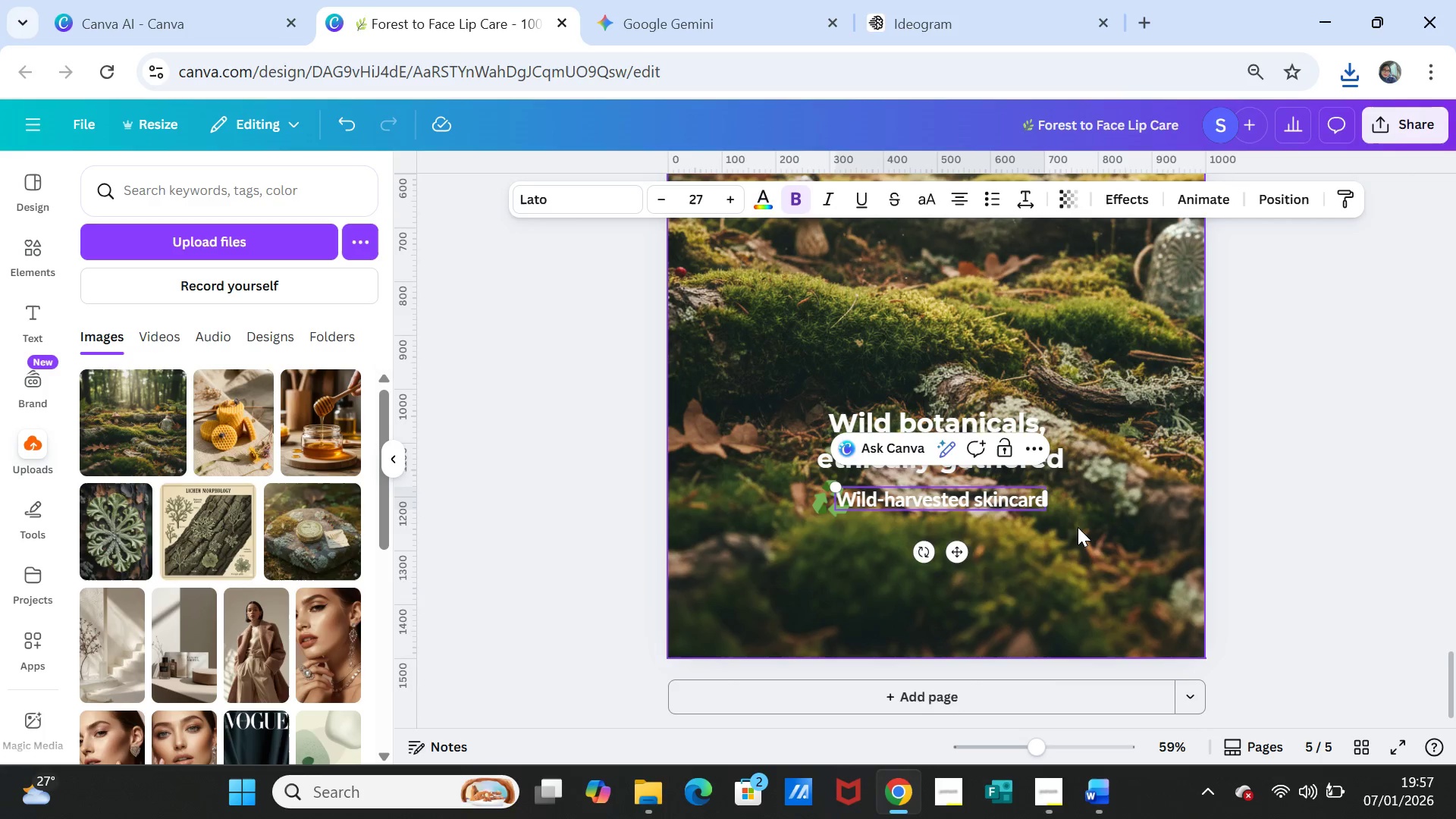 
left_click([1079, 527])
 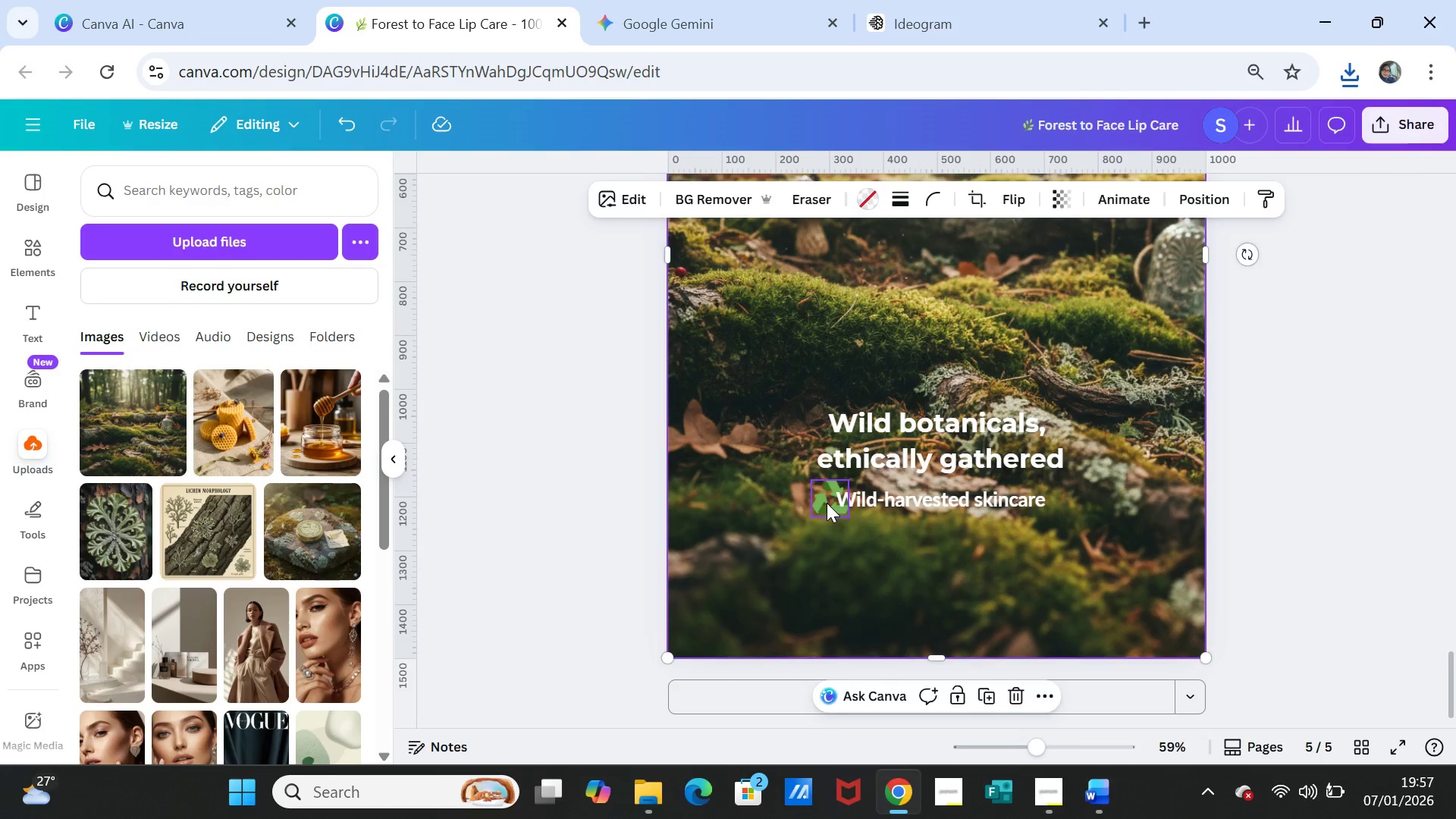 
left_click([827, 503])
 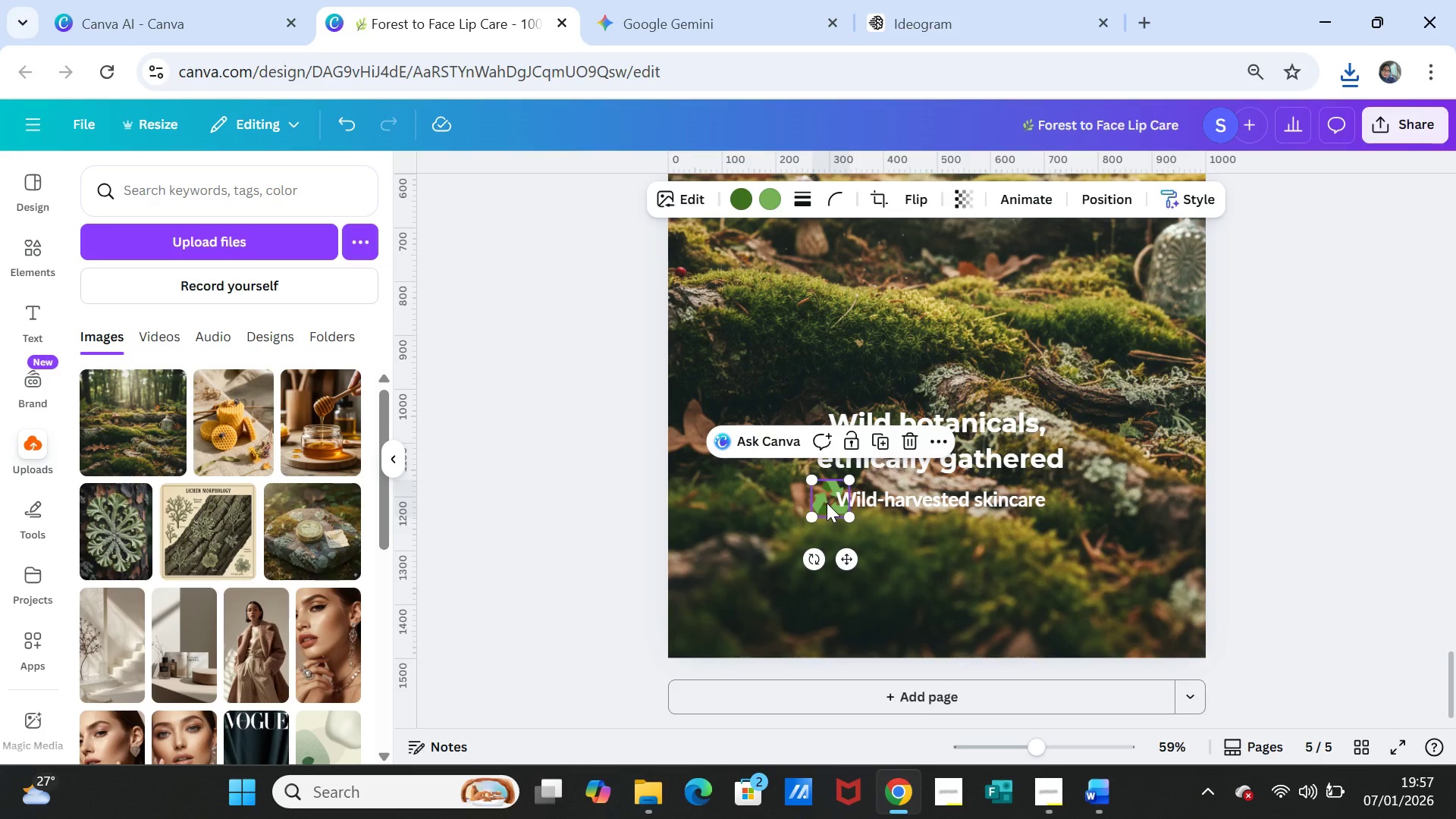 
key(Delete)
 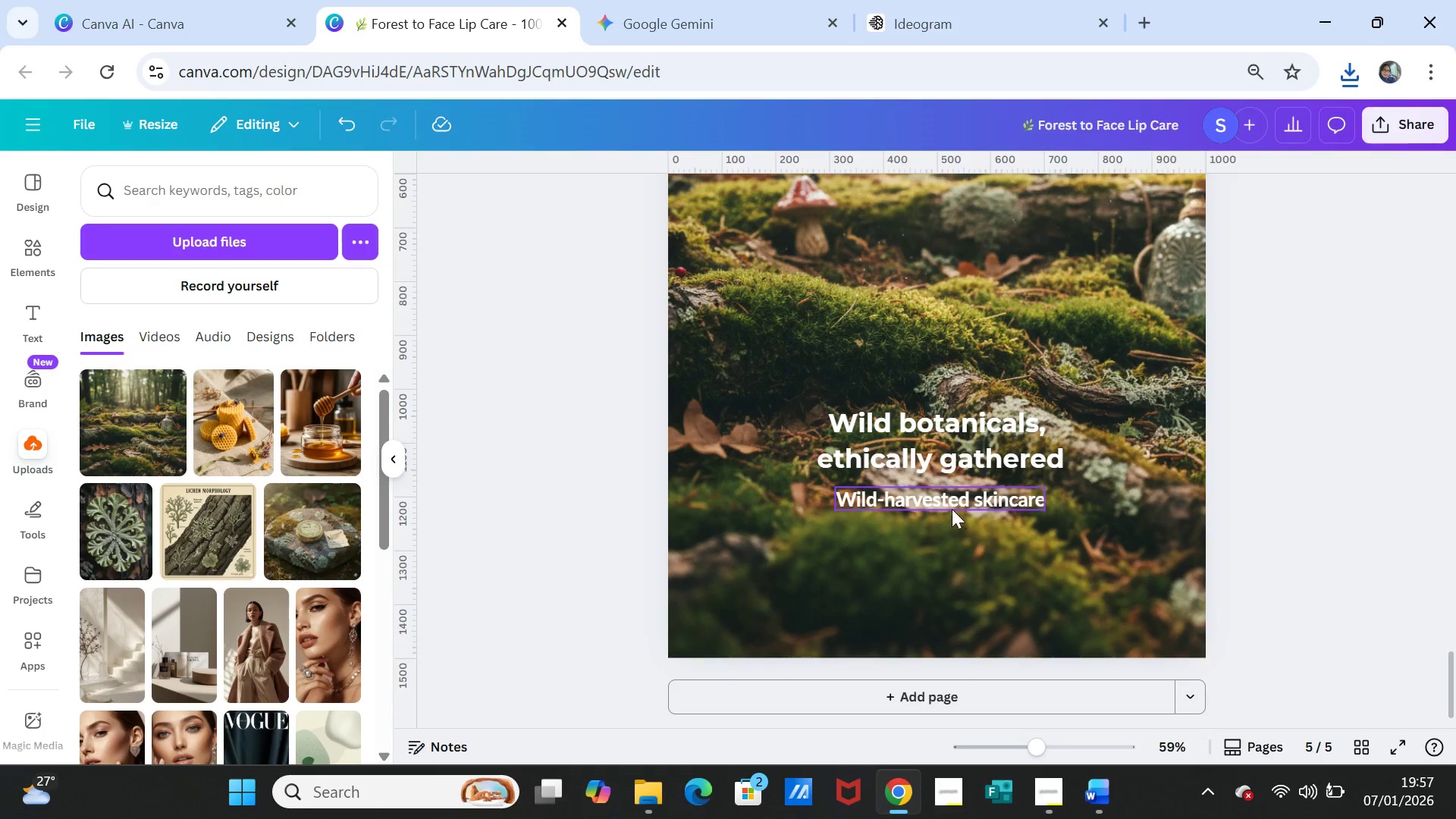 
left_click([890, 503])
 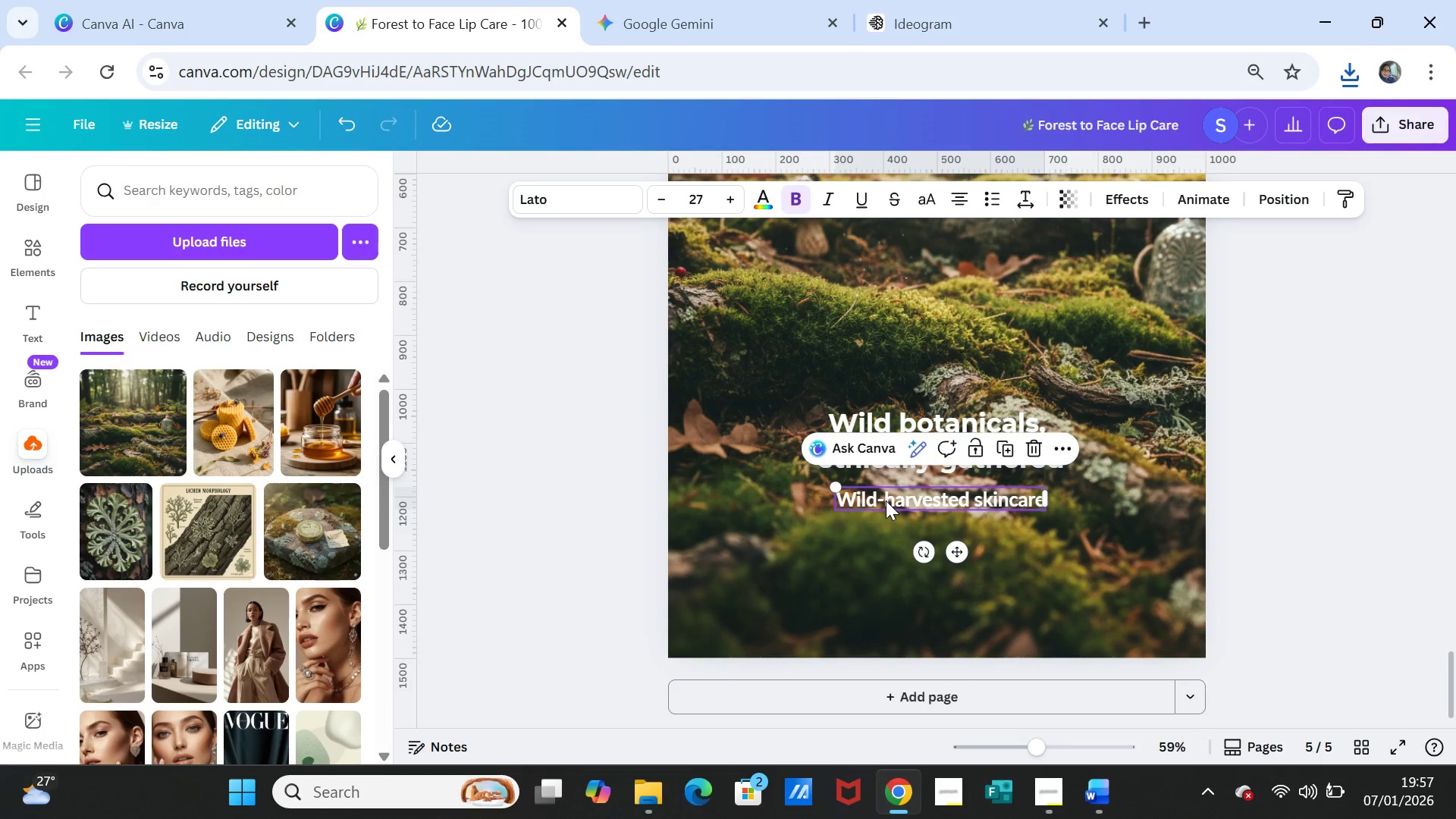 
left_click([886, 500])
 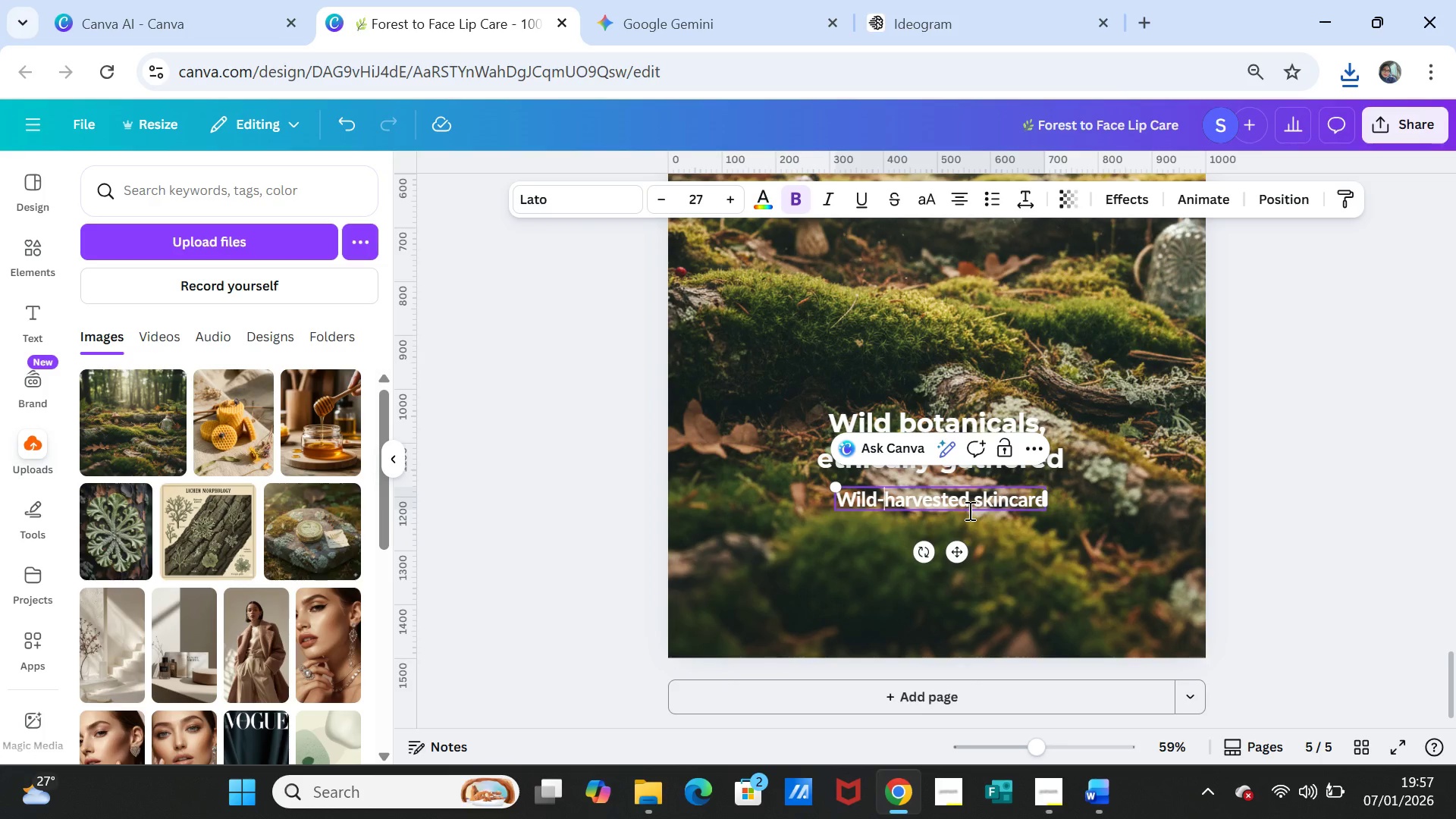 
key(Backspace)
 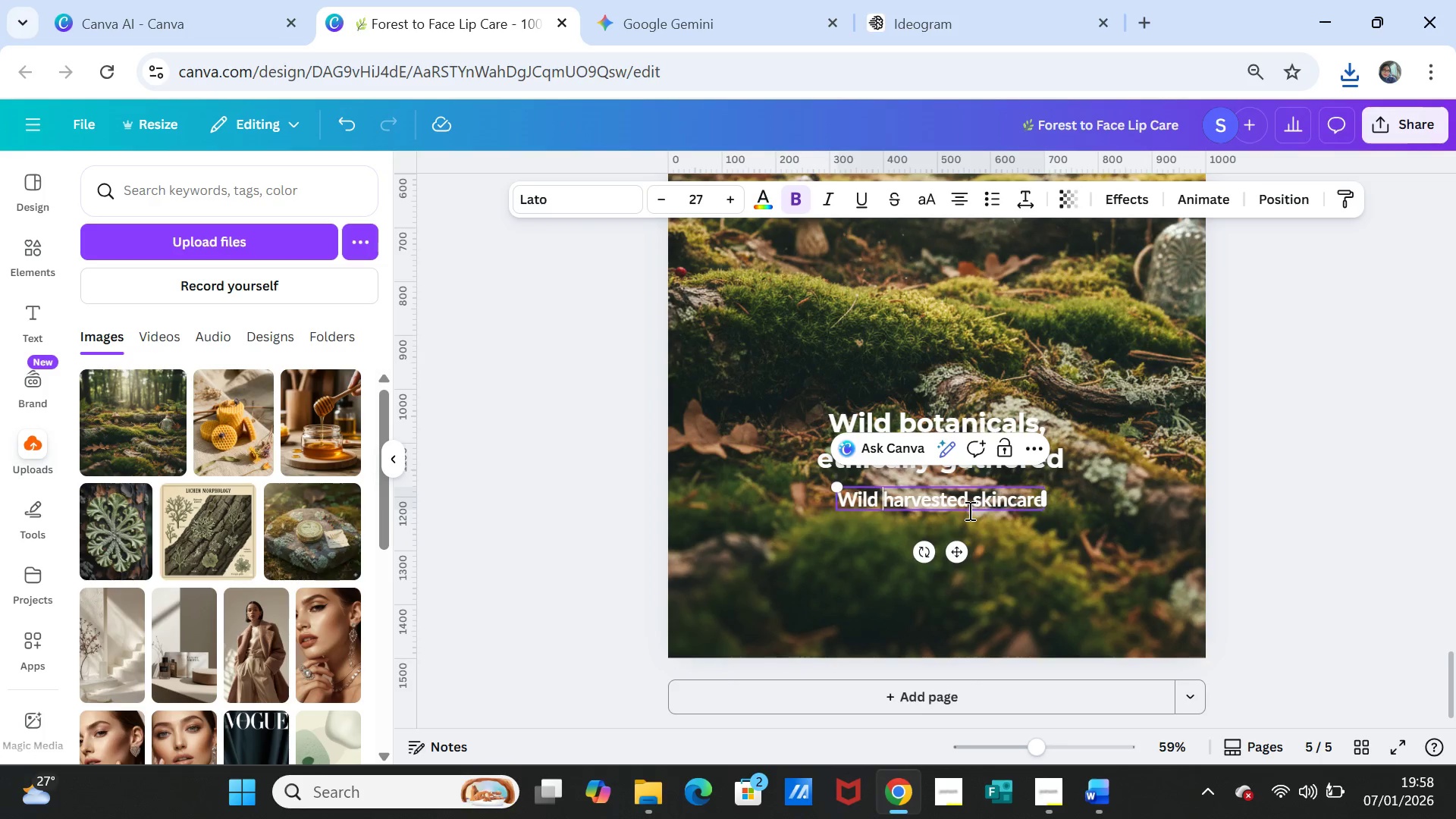 
key(Space)
 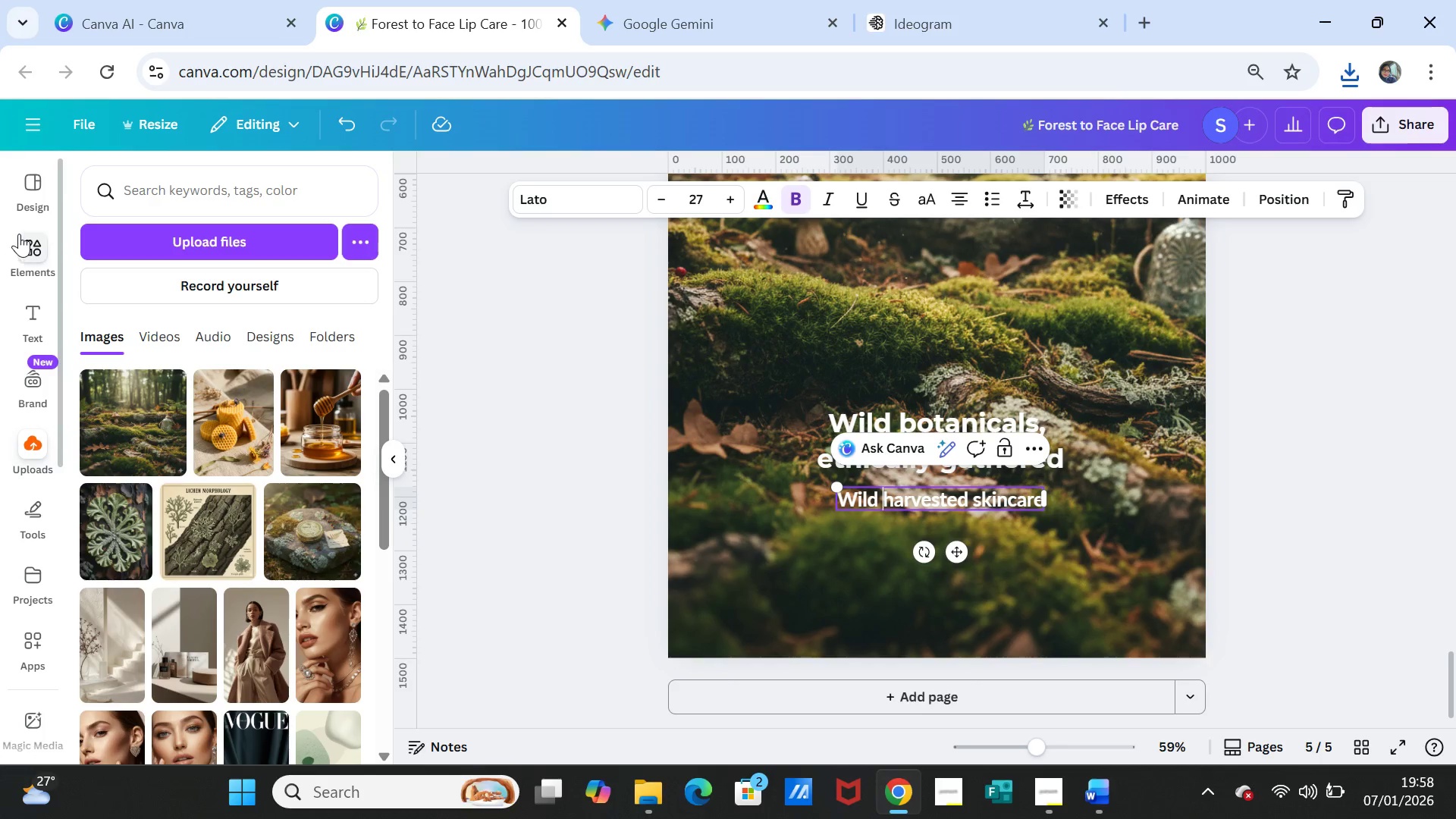 
left_click([21, 231])
 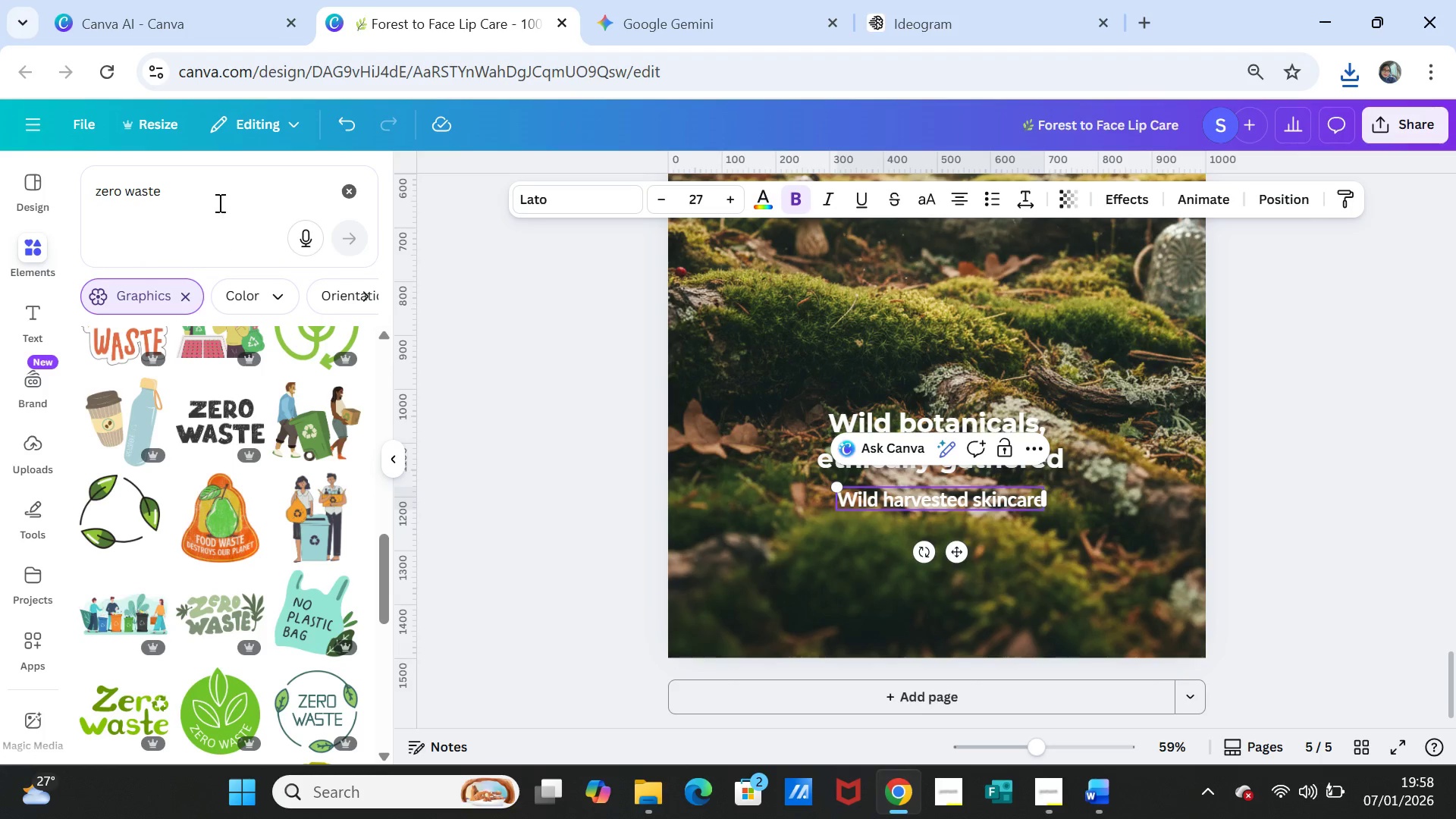 
left_click_drag(start_coordinate=[218, 192], to_coordinate=[69, 191])
 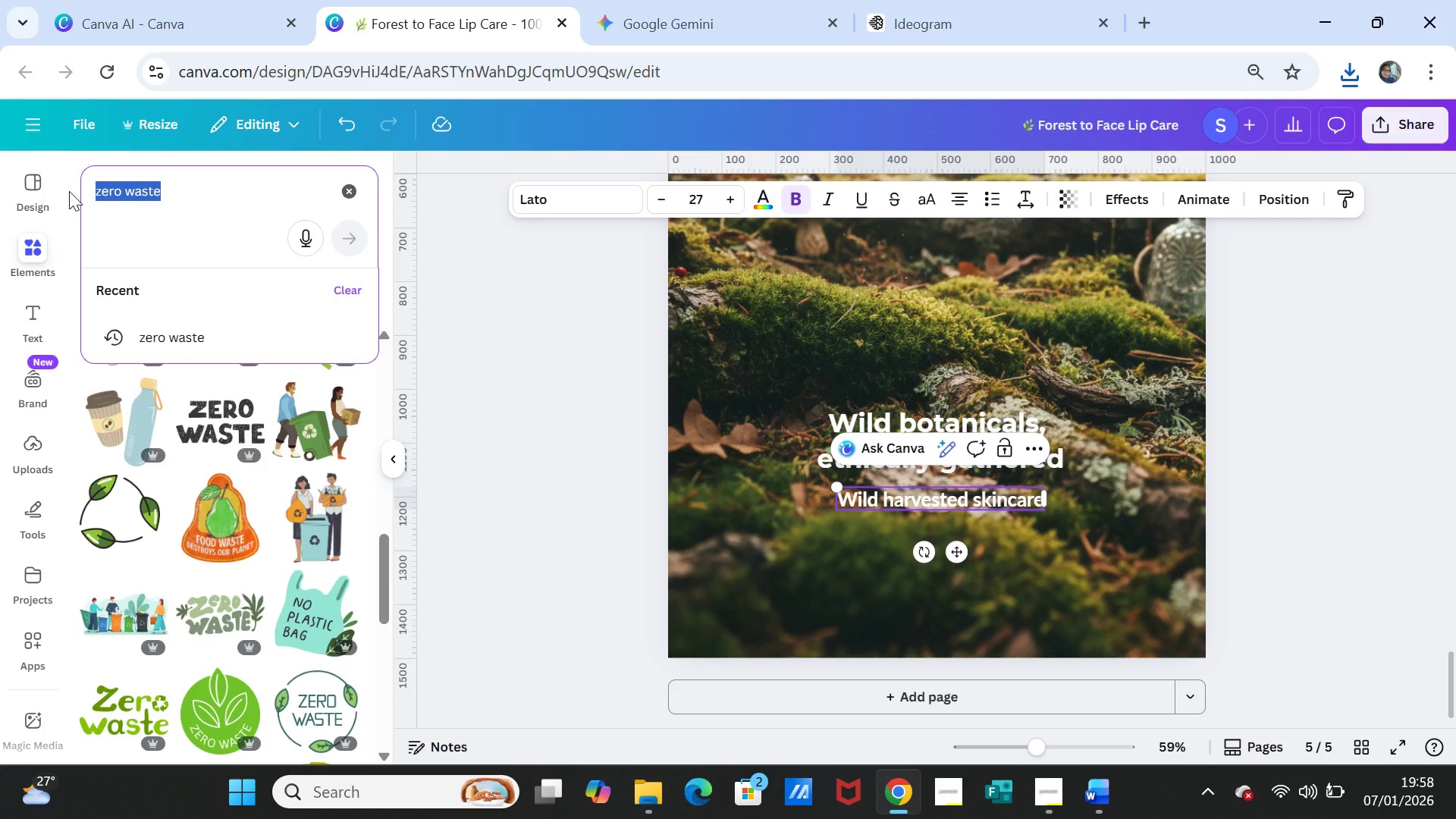 
type(wild harvested)
 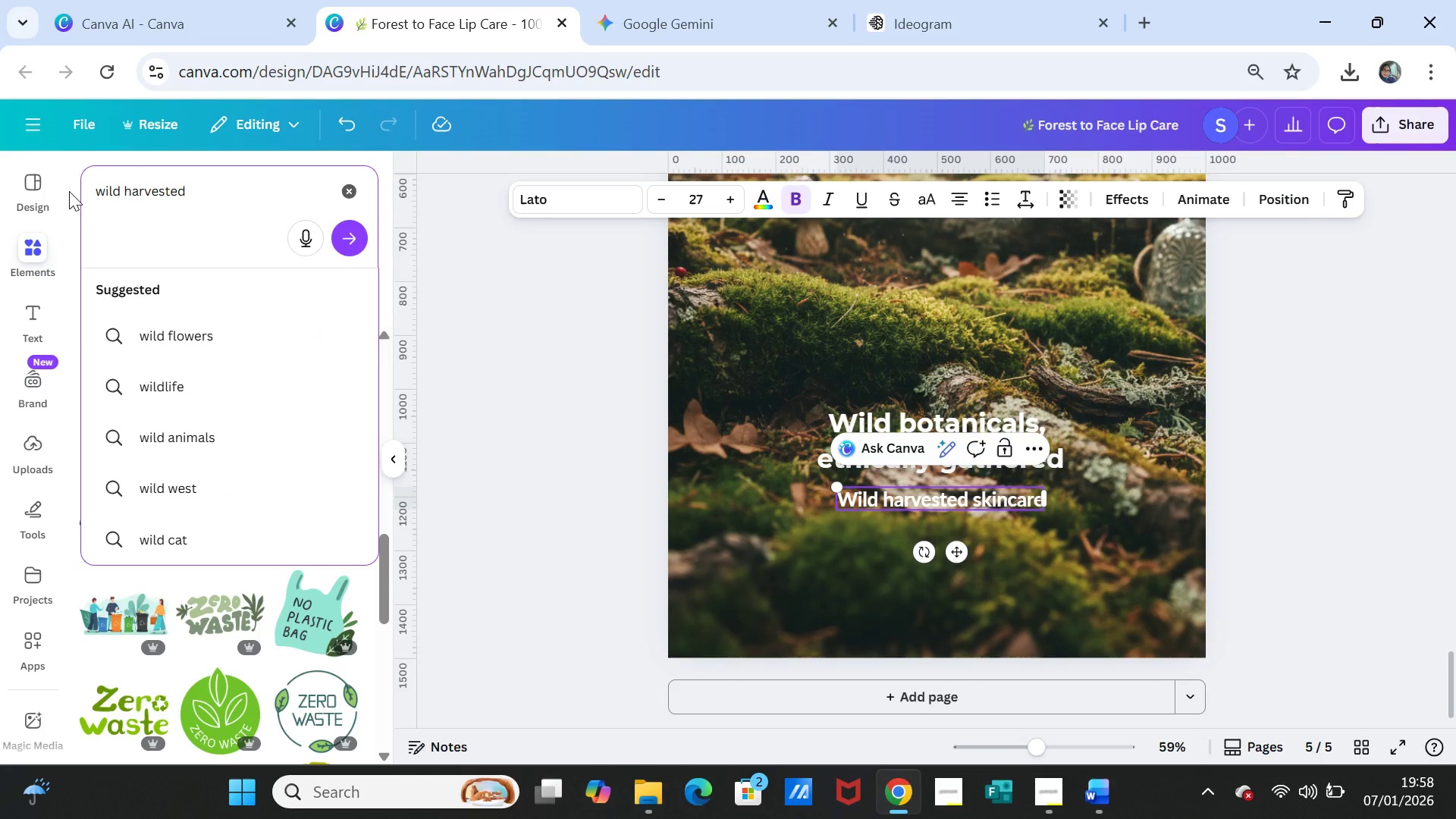 
key(Enter)
 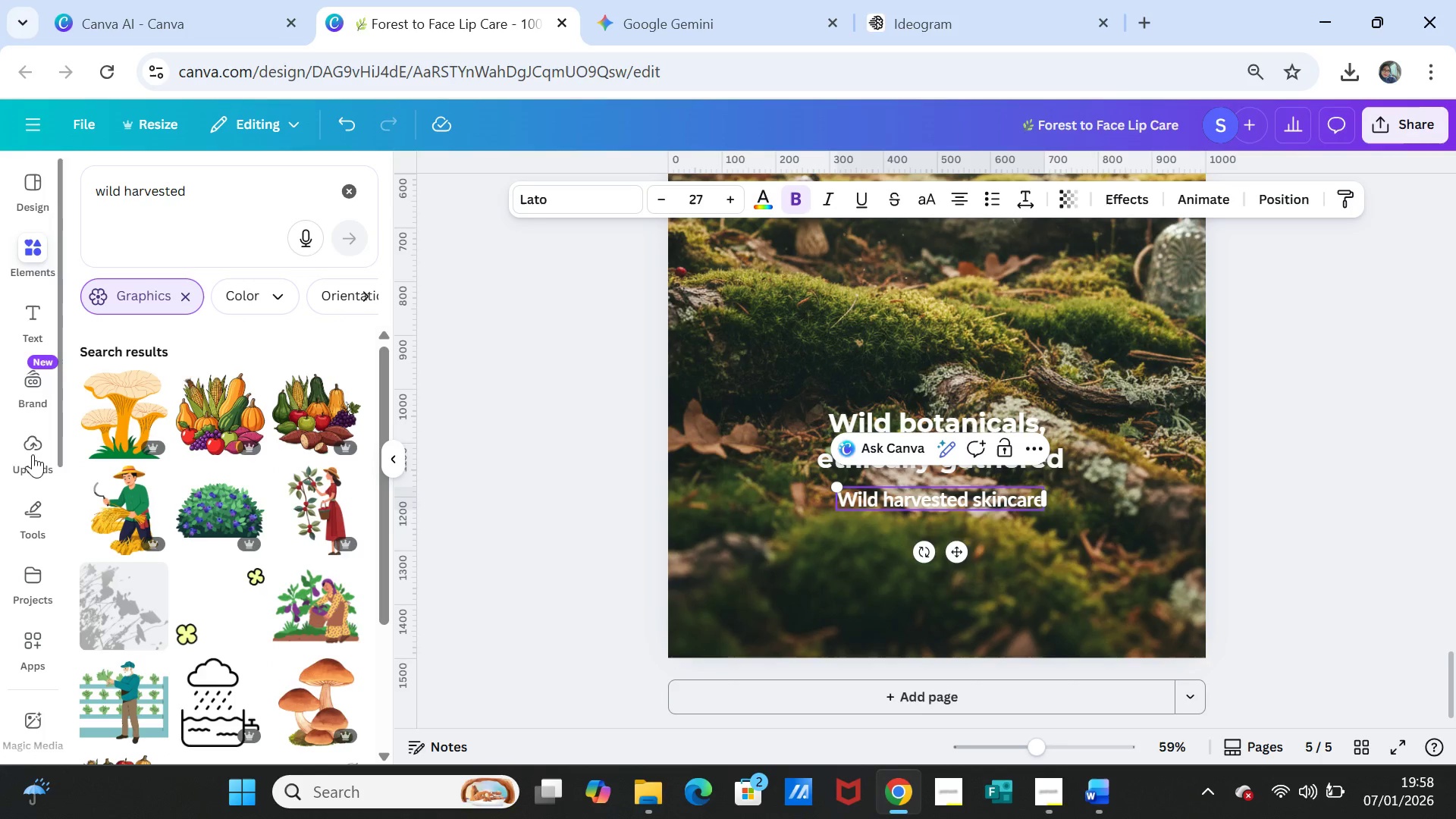 
scroll: coordinate [312, 607], scroll_direction: down, amount: 1.0
 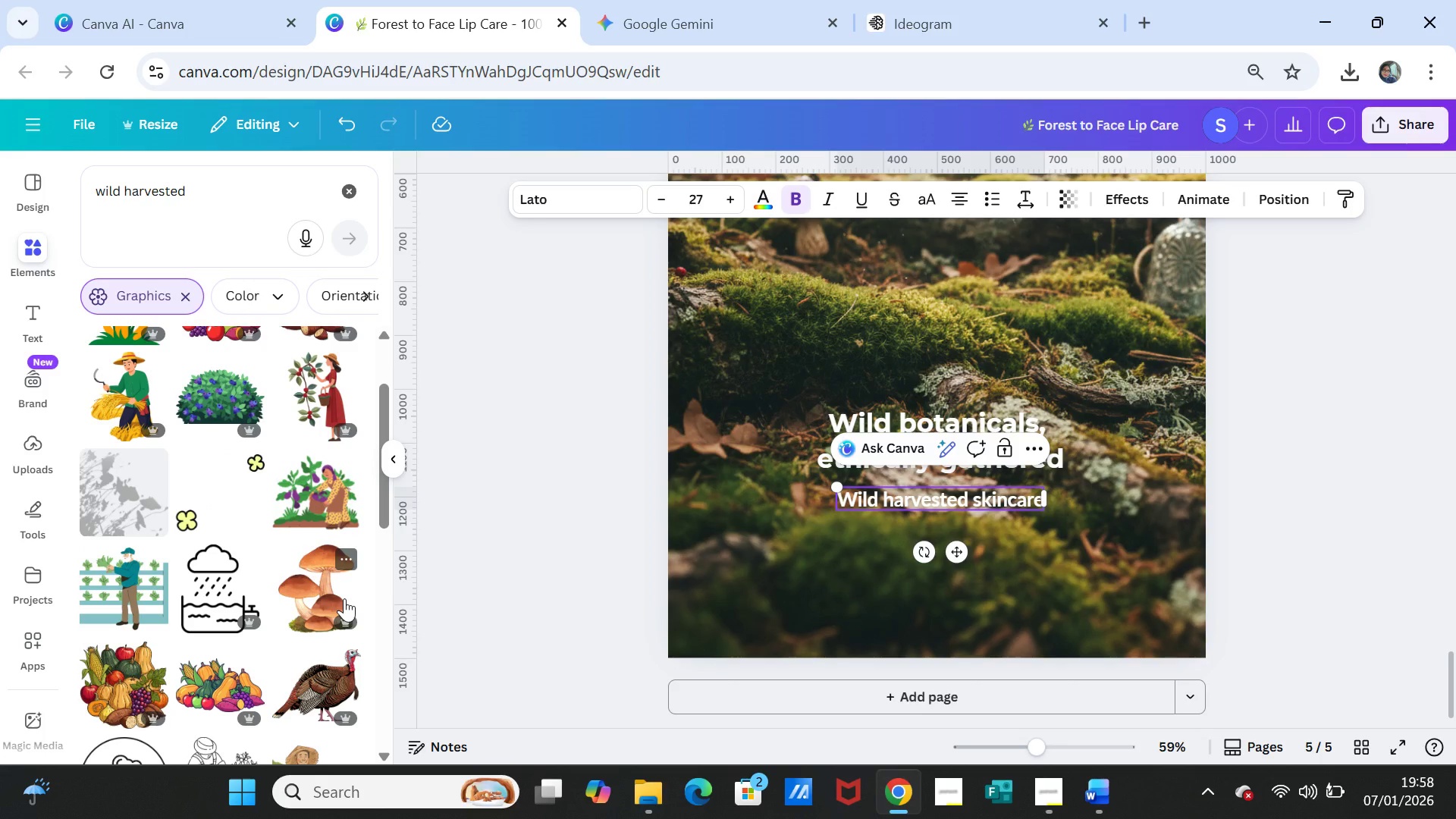 
scroll: coordinate [344, 598], scroll_direction: up, amount: 1.0
 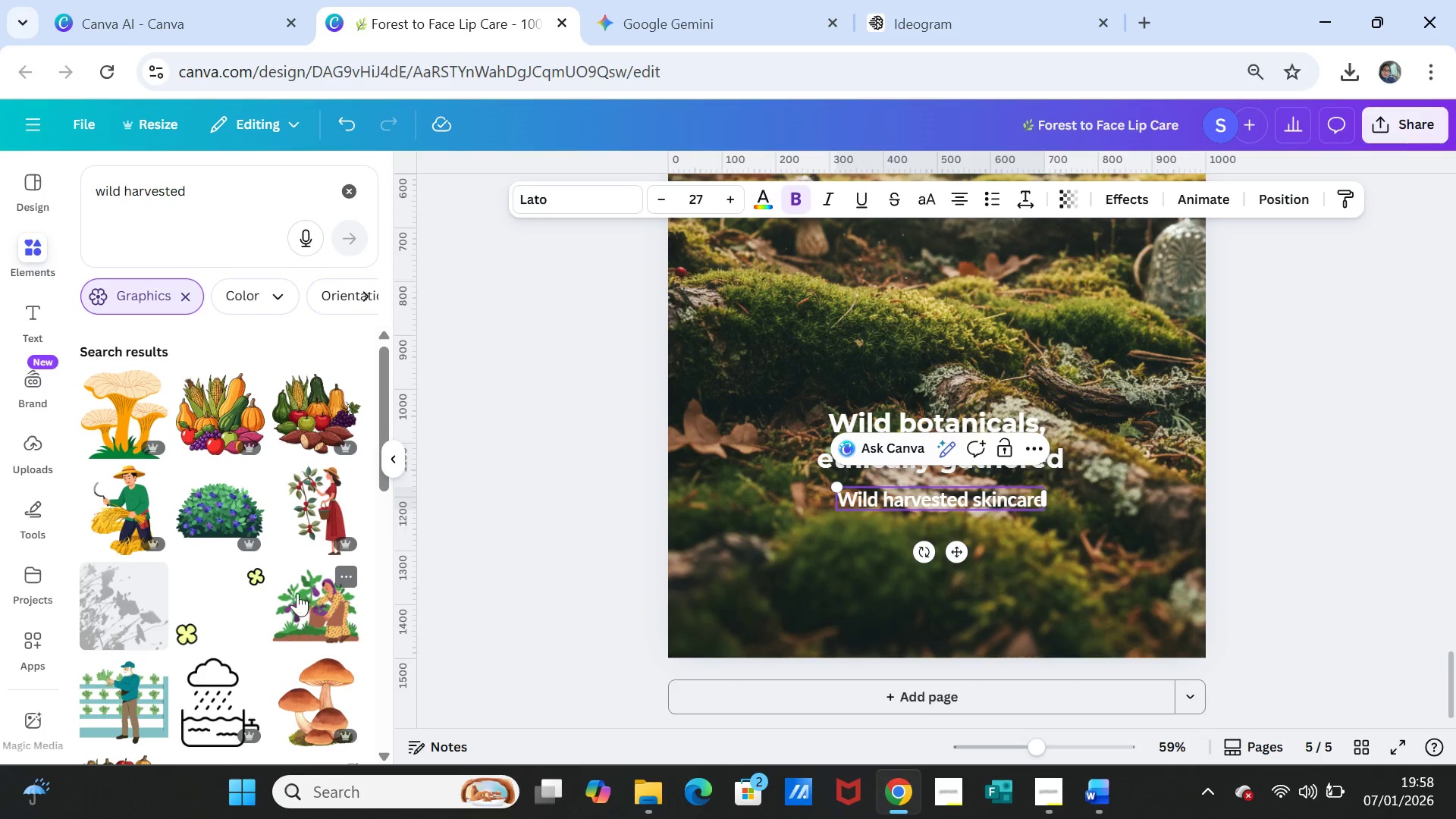 
scroll: coordinate [262, 576], scroll_direction: down, amount: 7.0
 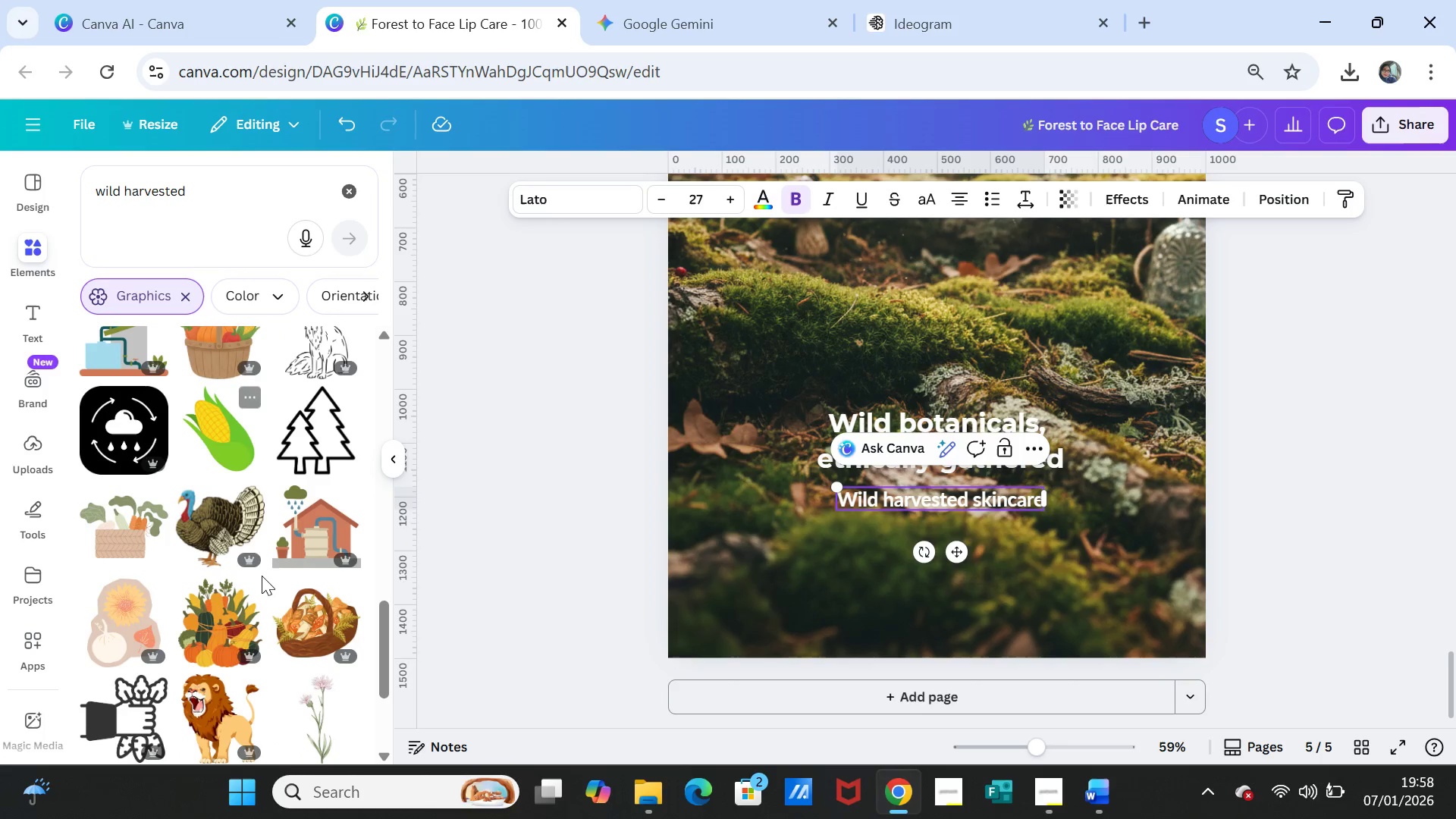 
scroll: coordinate [262, 576], scroll_direction: up, amount: 1.0
 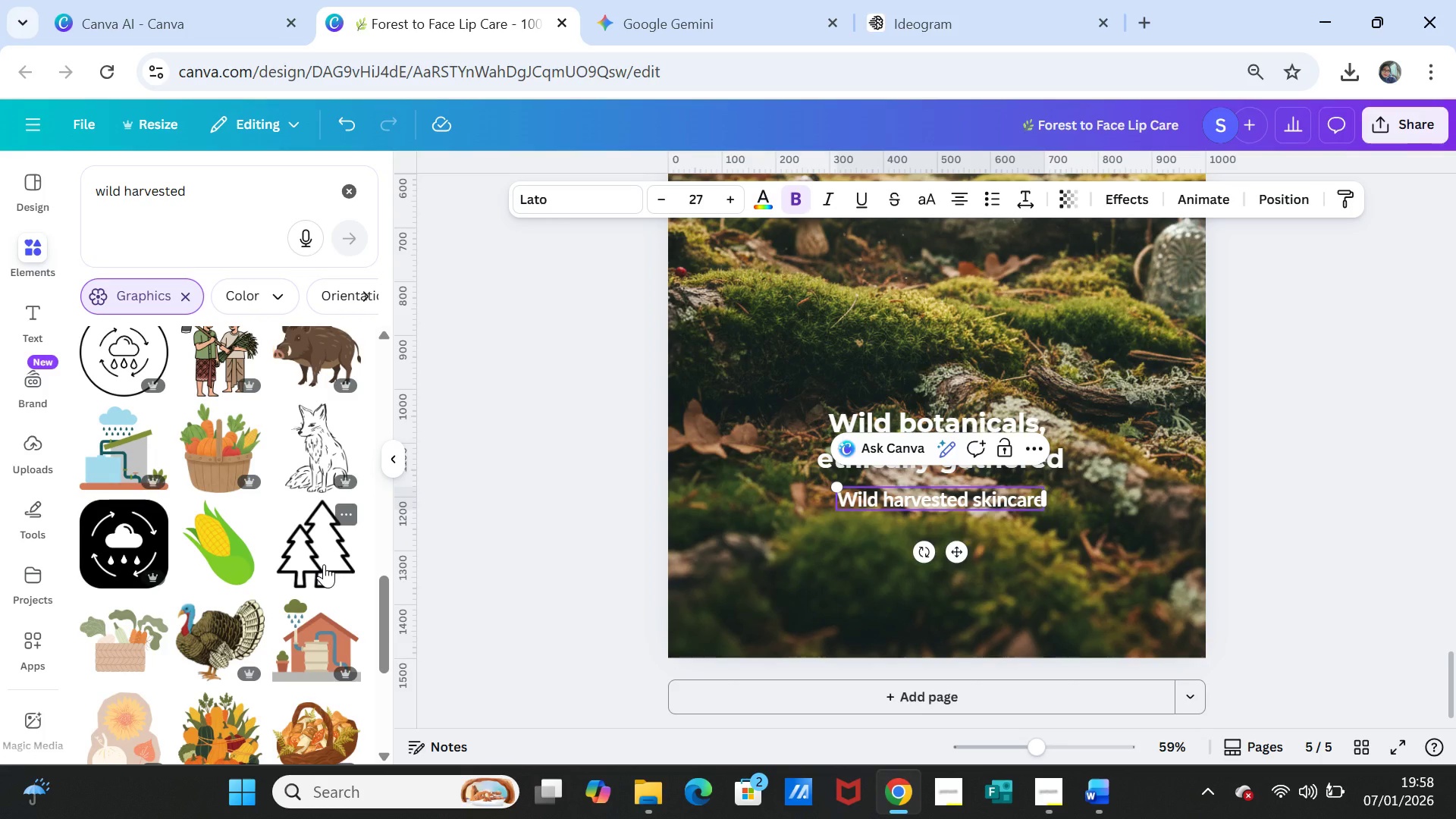 
scroll: coordinate [324, 564], scroll_direction: down, amount: 3.0
 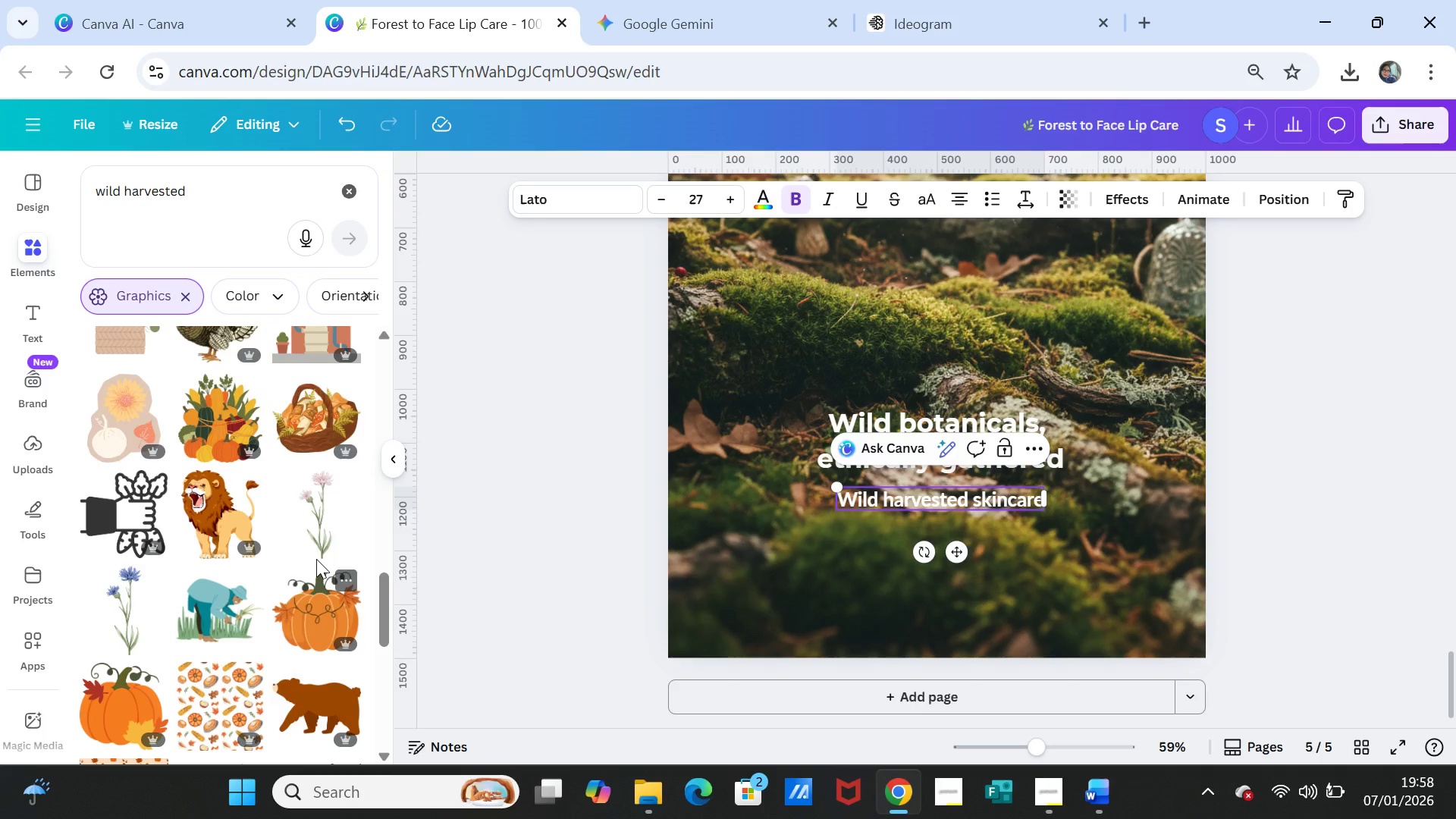 
wait(5.28)
 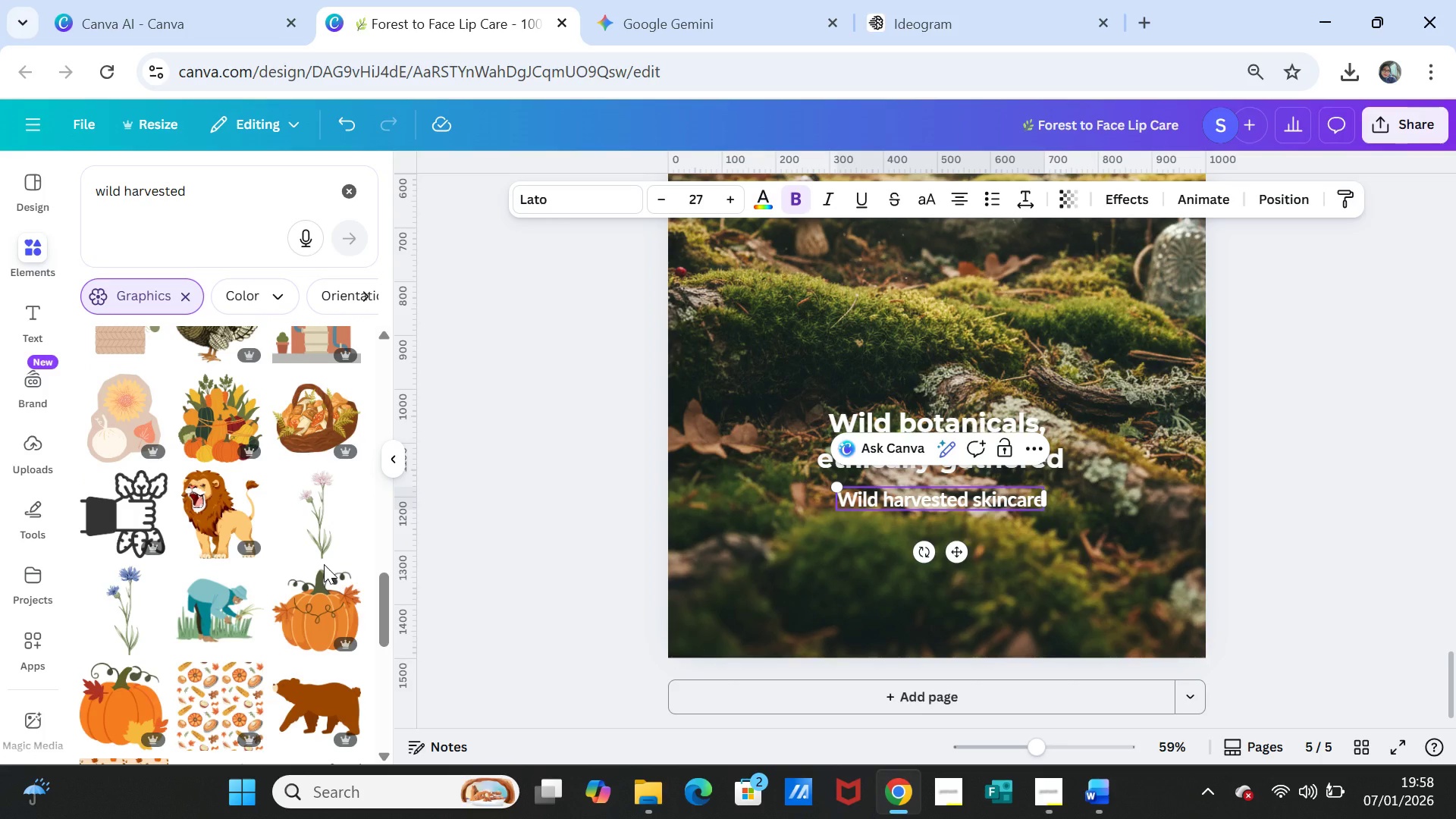 
scroll: coordinate [1102, 349], scroll_direction: up, amount: 4.0
 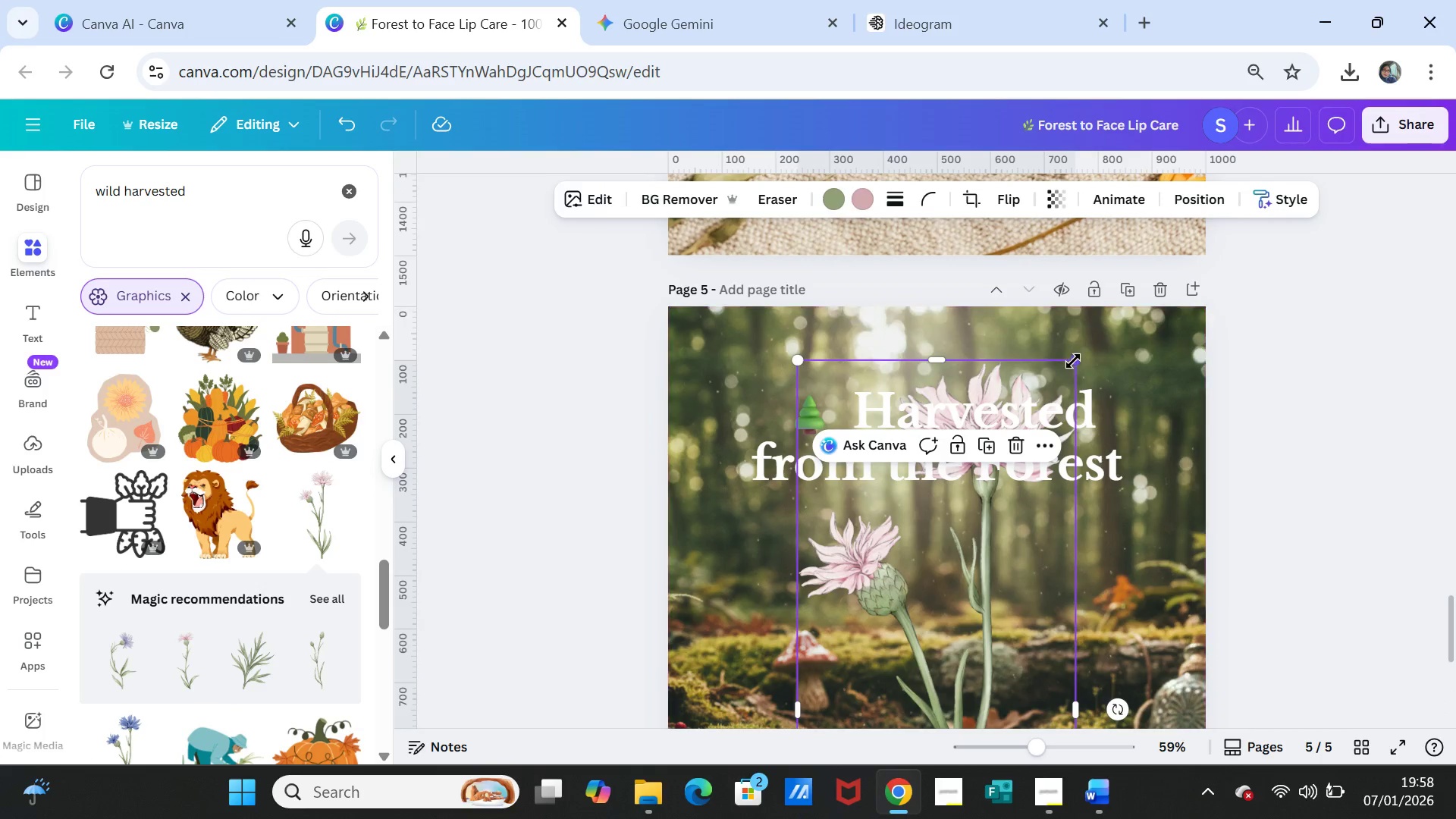 
left_click_drag(start_coordinate=[1072, 361], to_coordinate=[890, 657])
 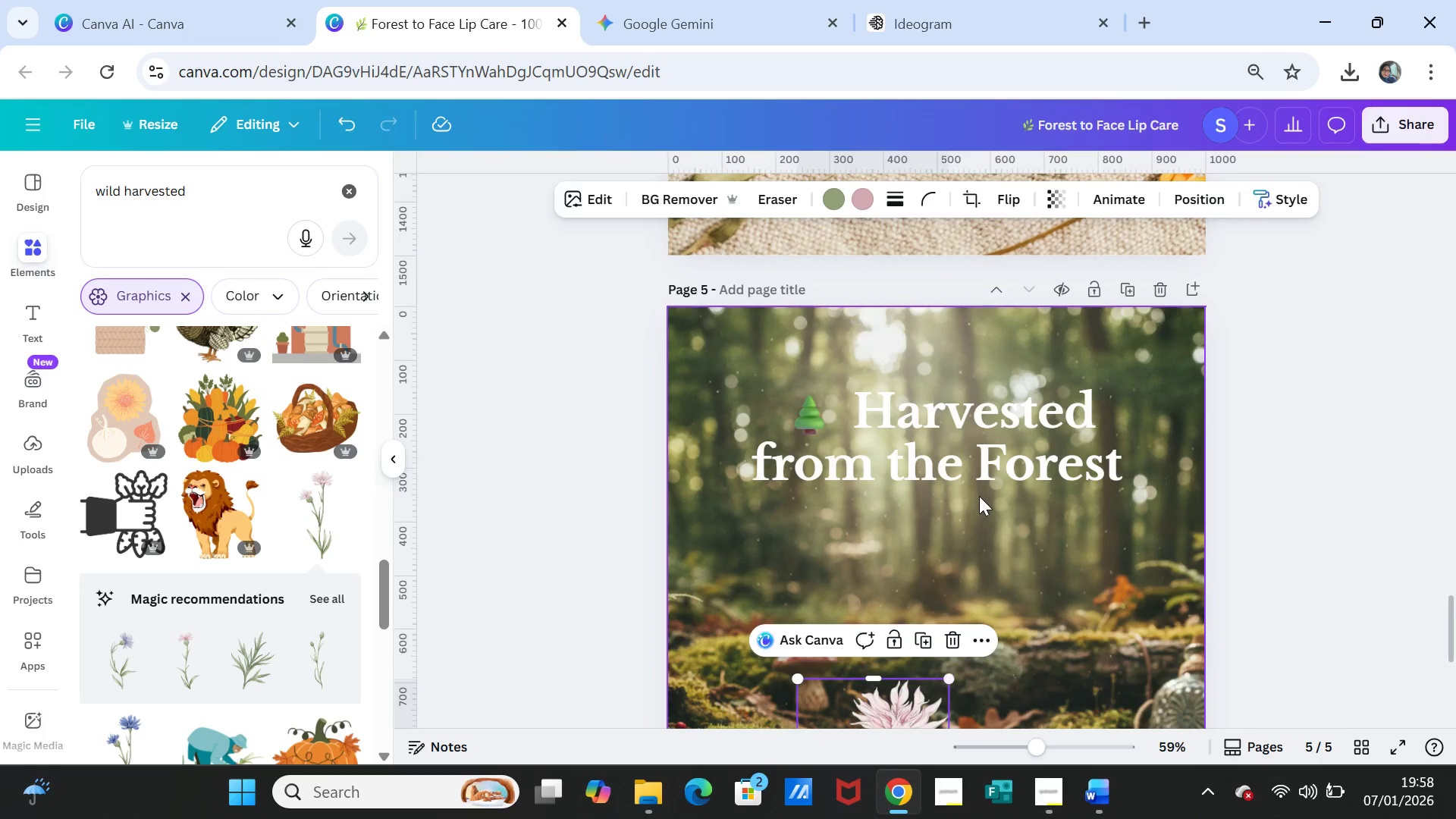 
scroll: coordinate [979, 496], scroll_direction: down, amount: 3.0
 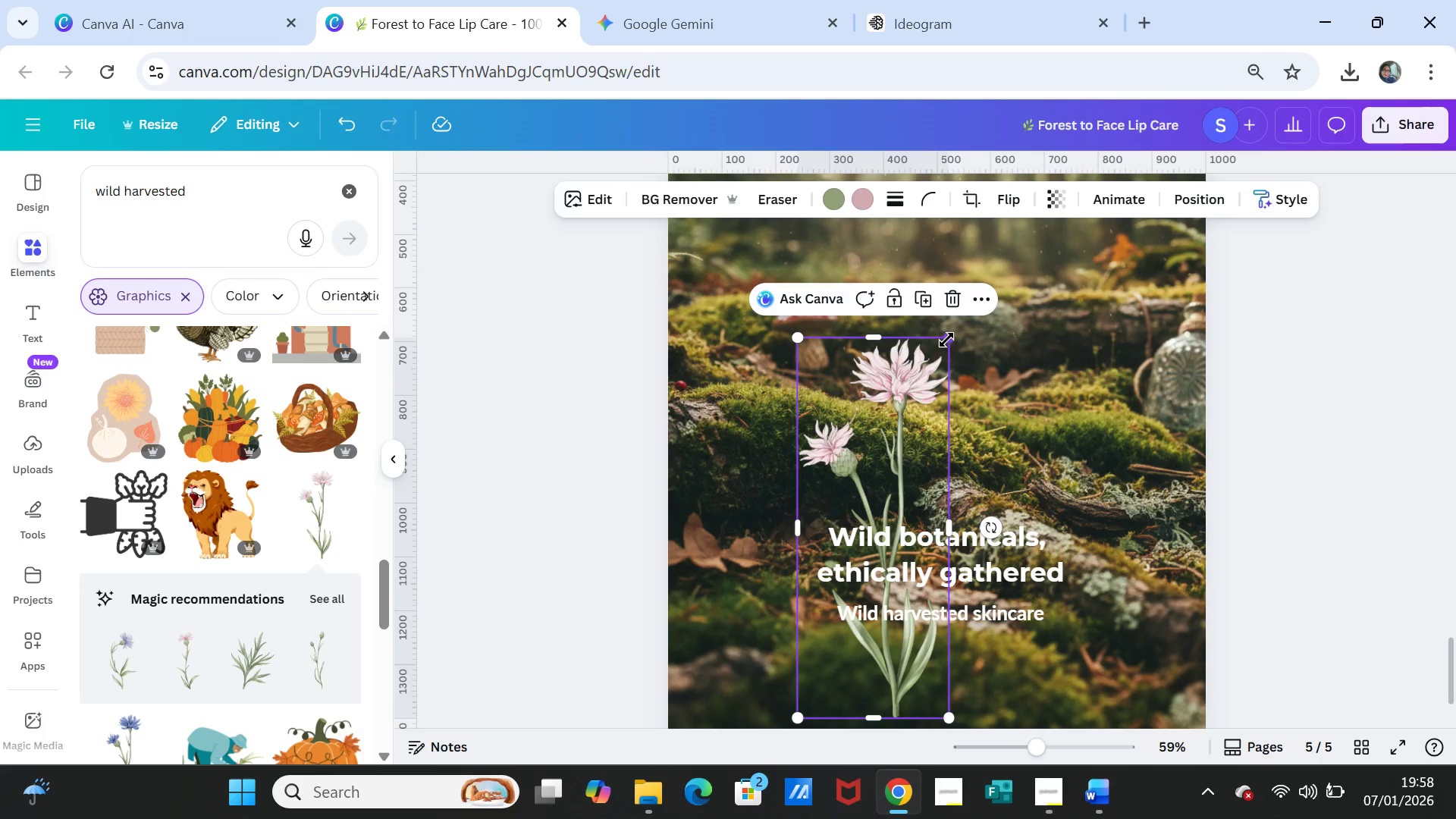 
left_click_drag(start_coordinate=[948, 340], to_coordinate=[795, 663])
 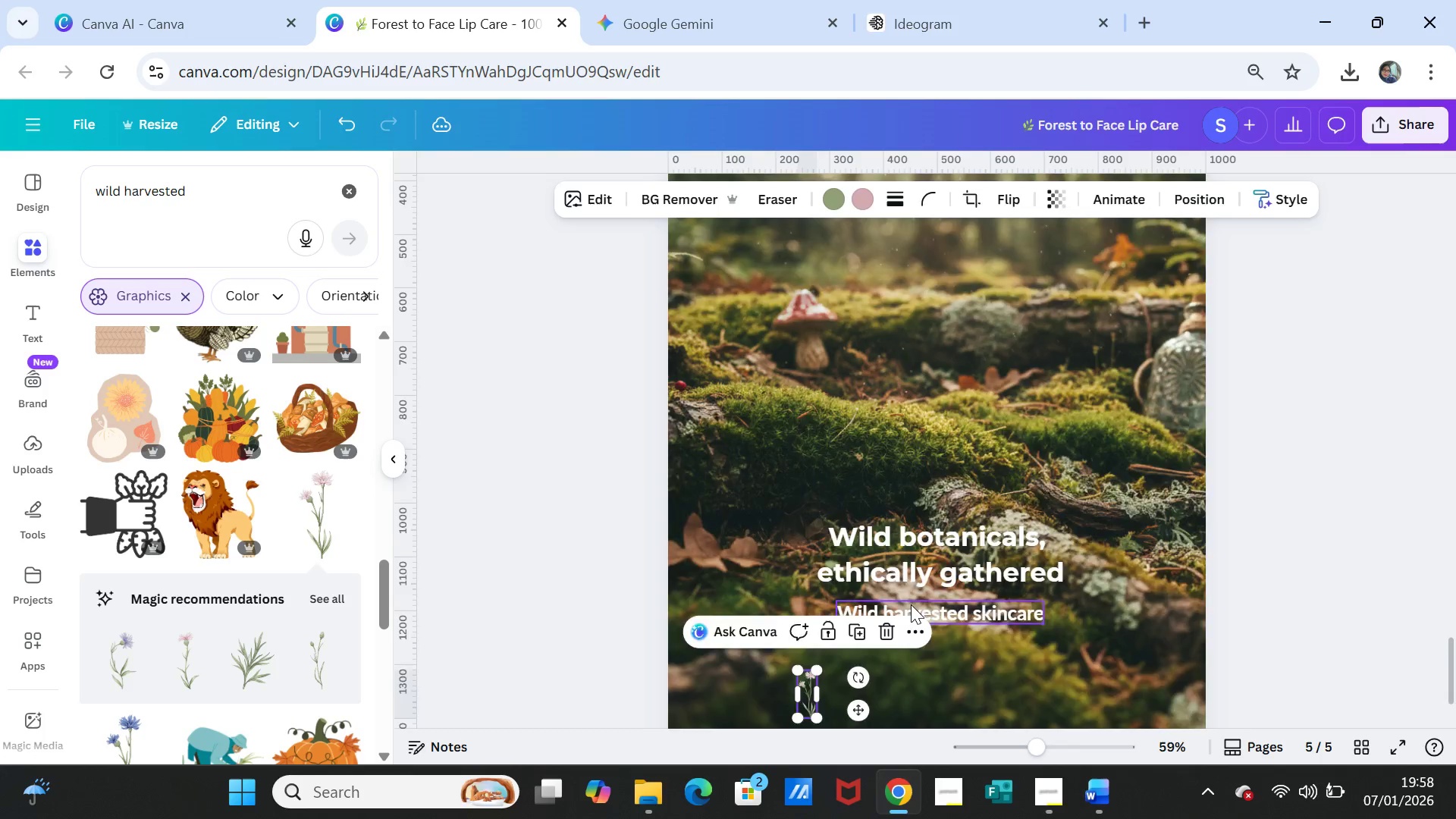 
scroll: coordinate [911, 604], scroll_direction: down, amount: 1.0
 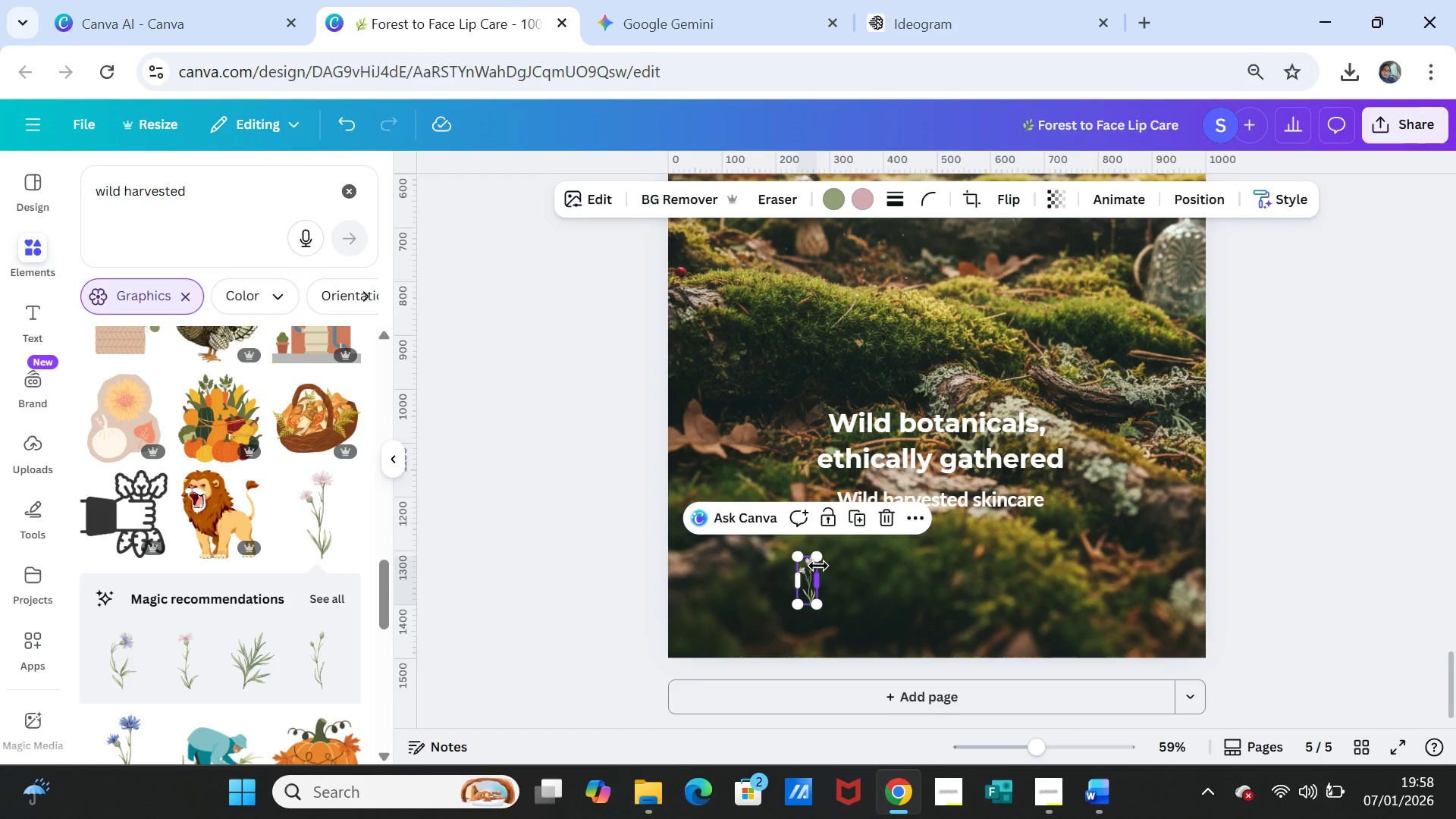 
left_click_drag(start_coordinate=[818, 558], to_coordinate=[815, 565])
 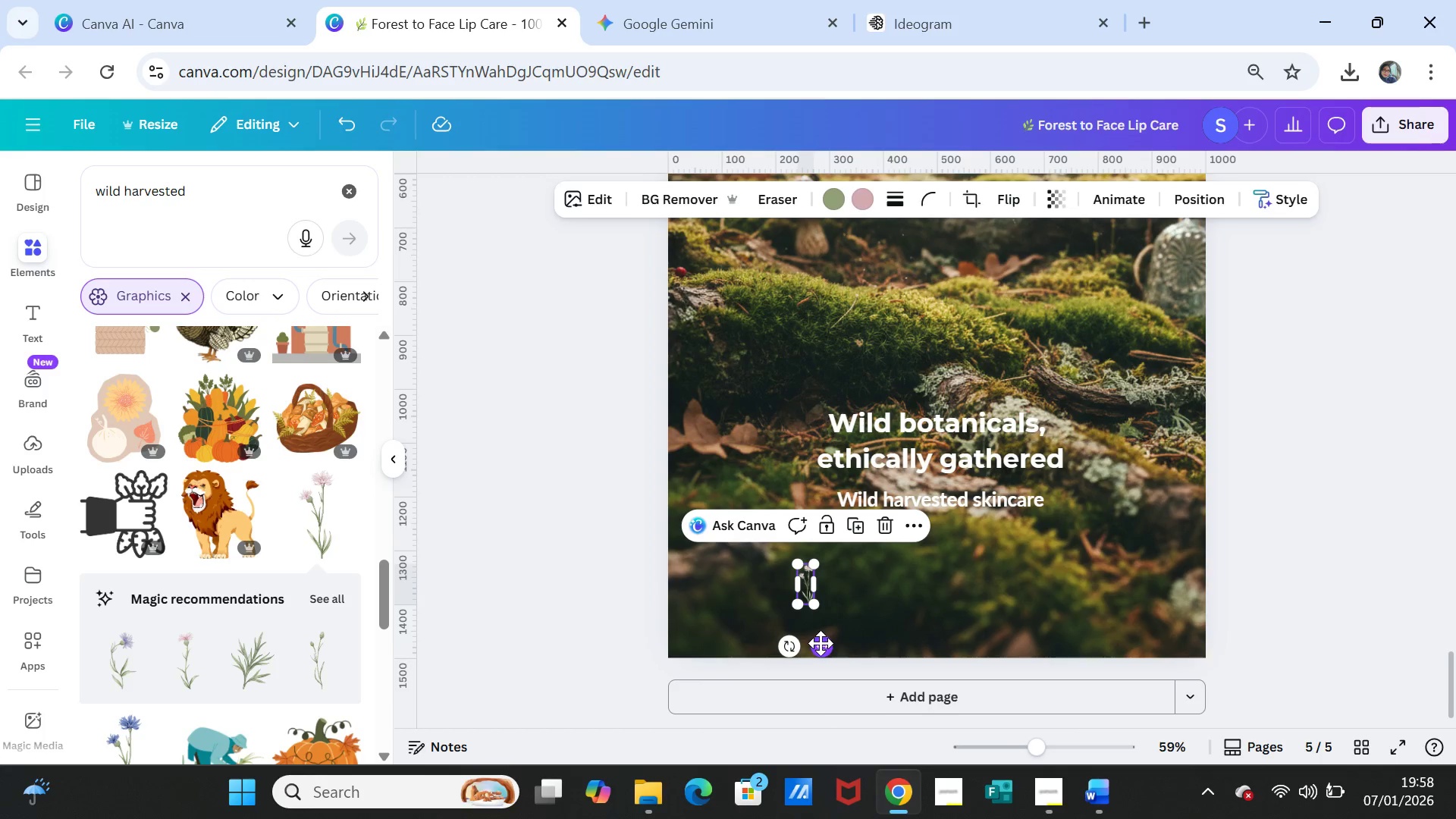 
left_click_drag(start_coordinate=[821, 645], to_coordinate=[840, 558])
 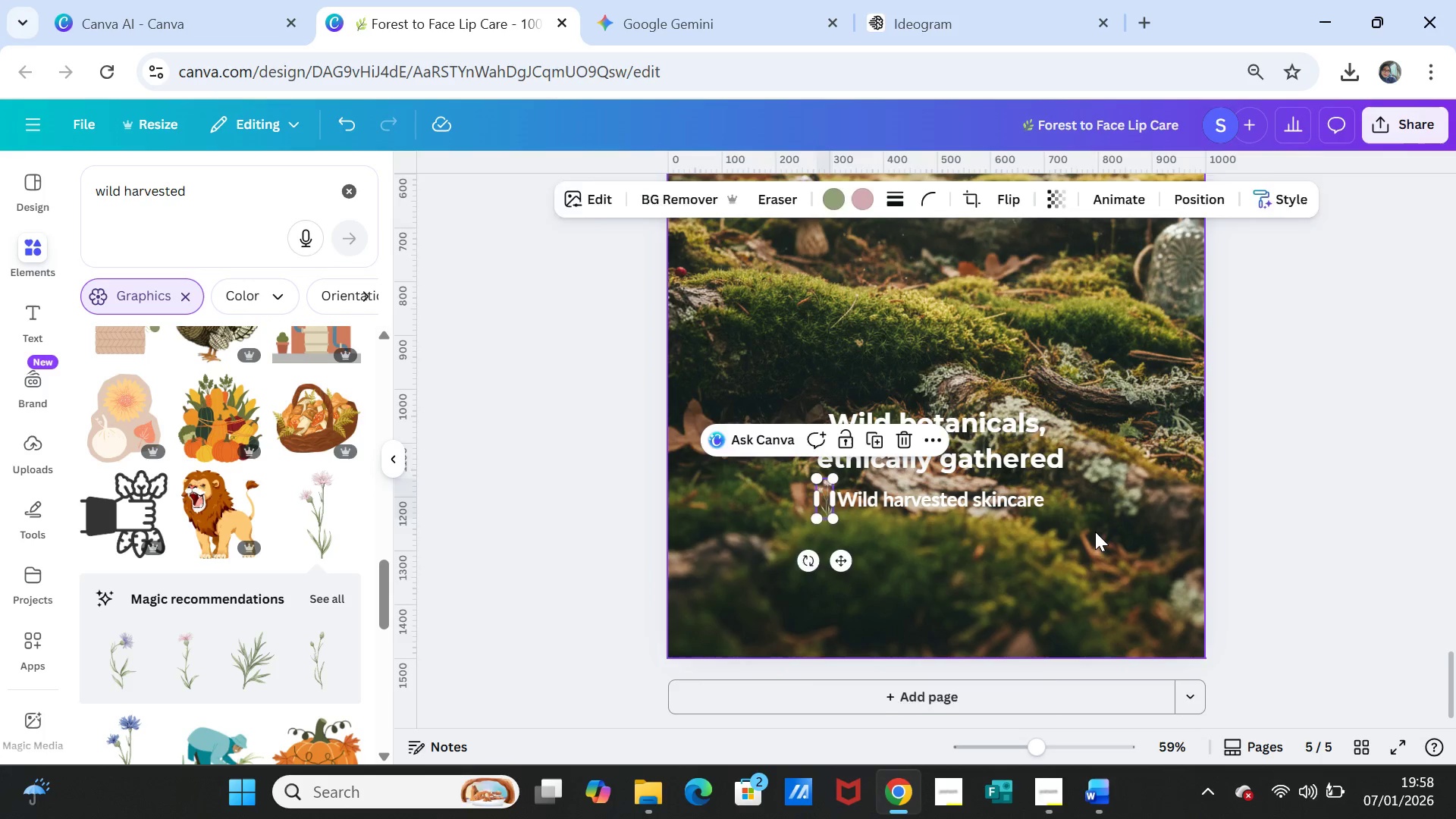 
left_click([1095, 532])
 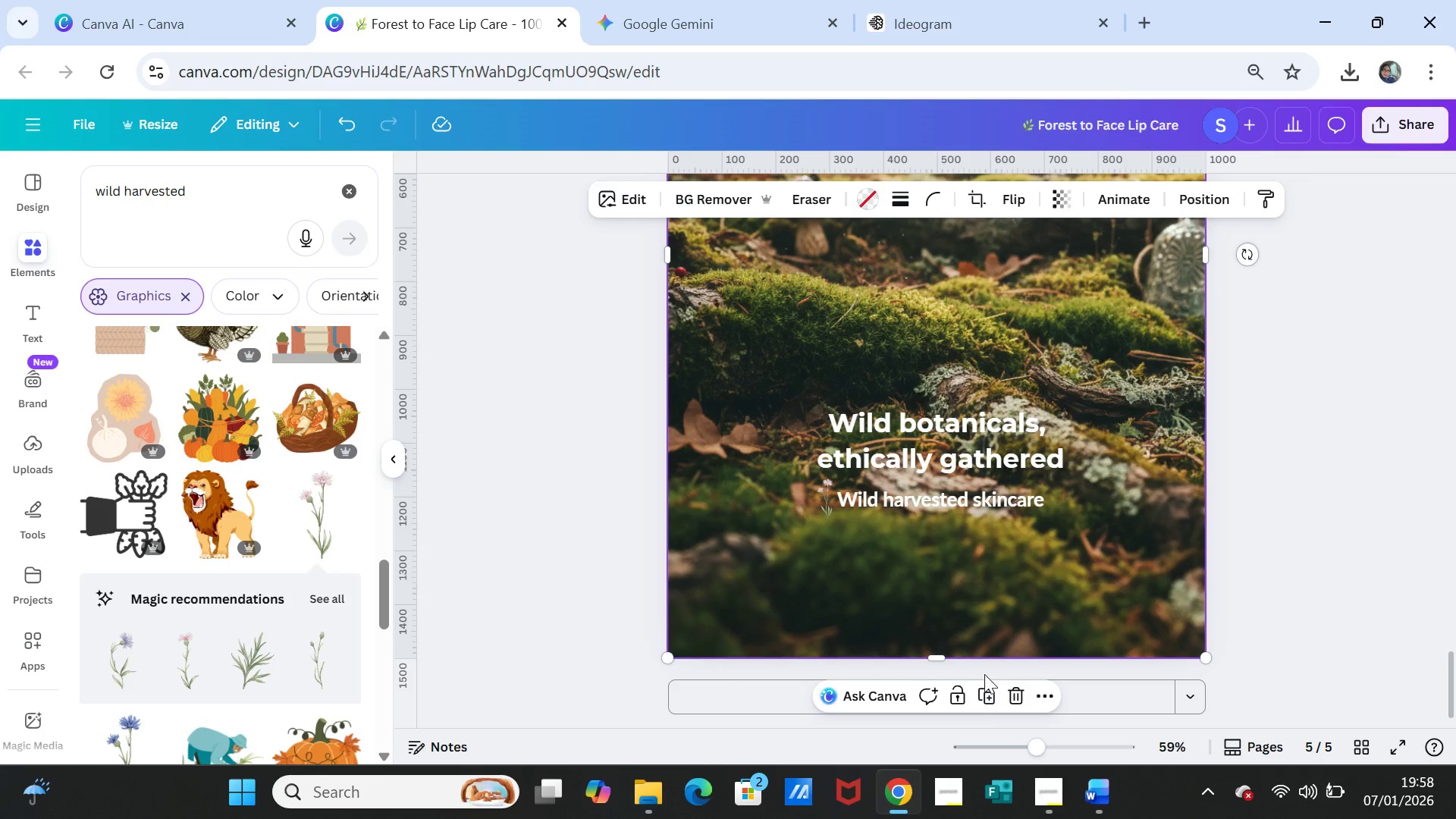 
wait(6.7)
 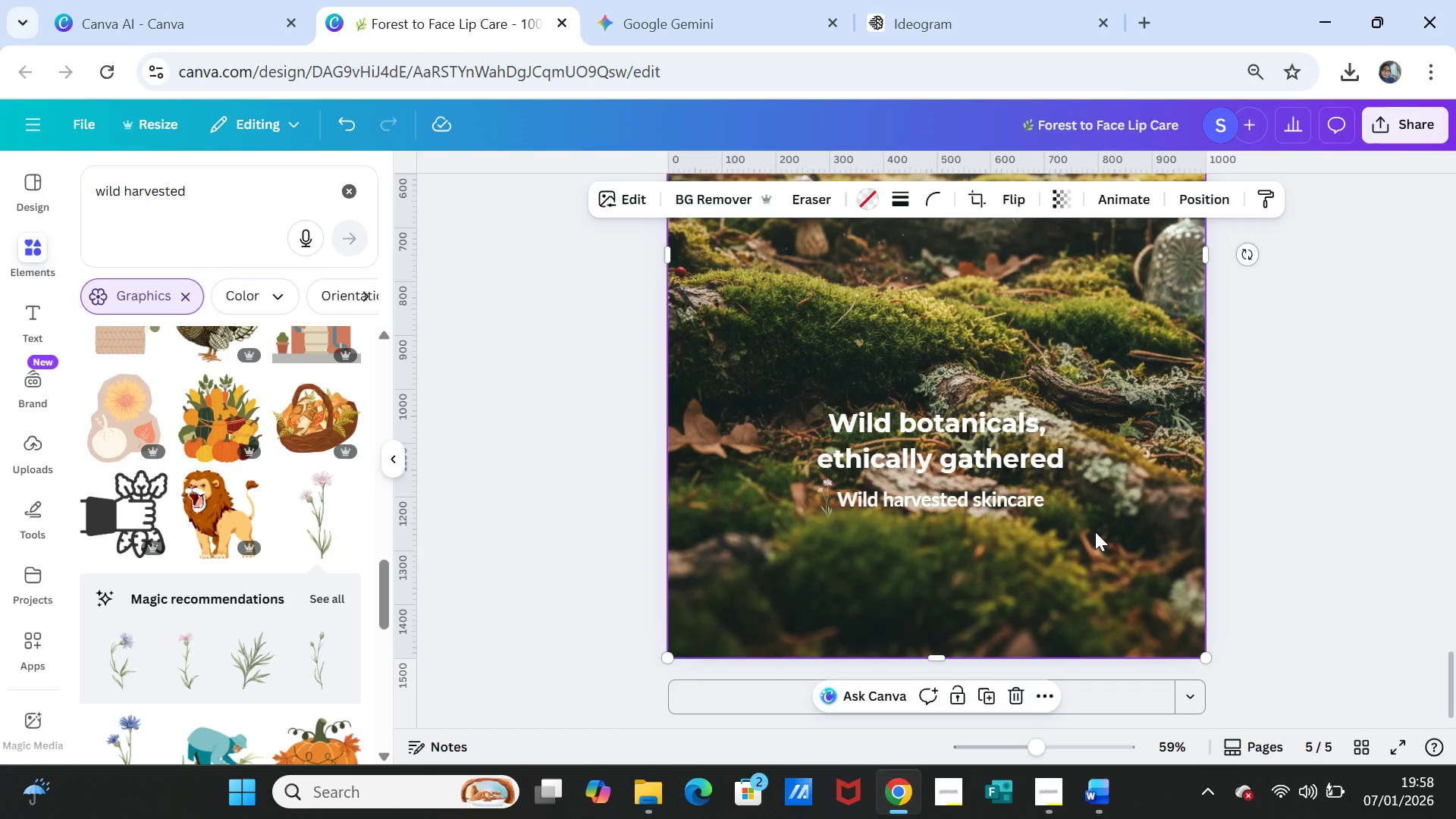 
left_click_drag(start_coordinate=[1031, 742], to_coordinate=[1040, 749])
 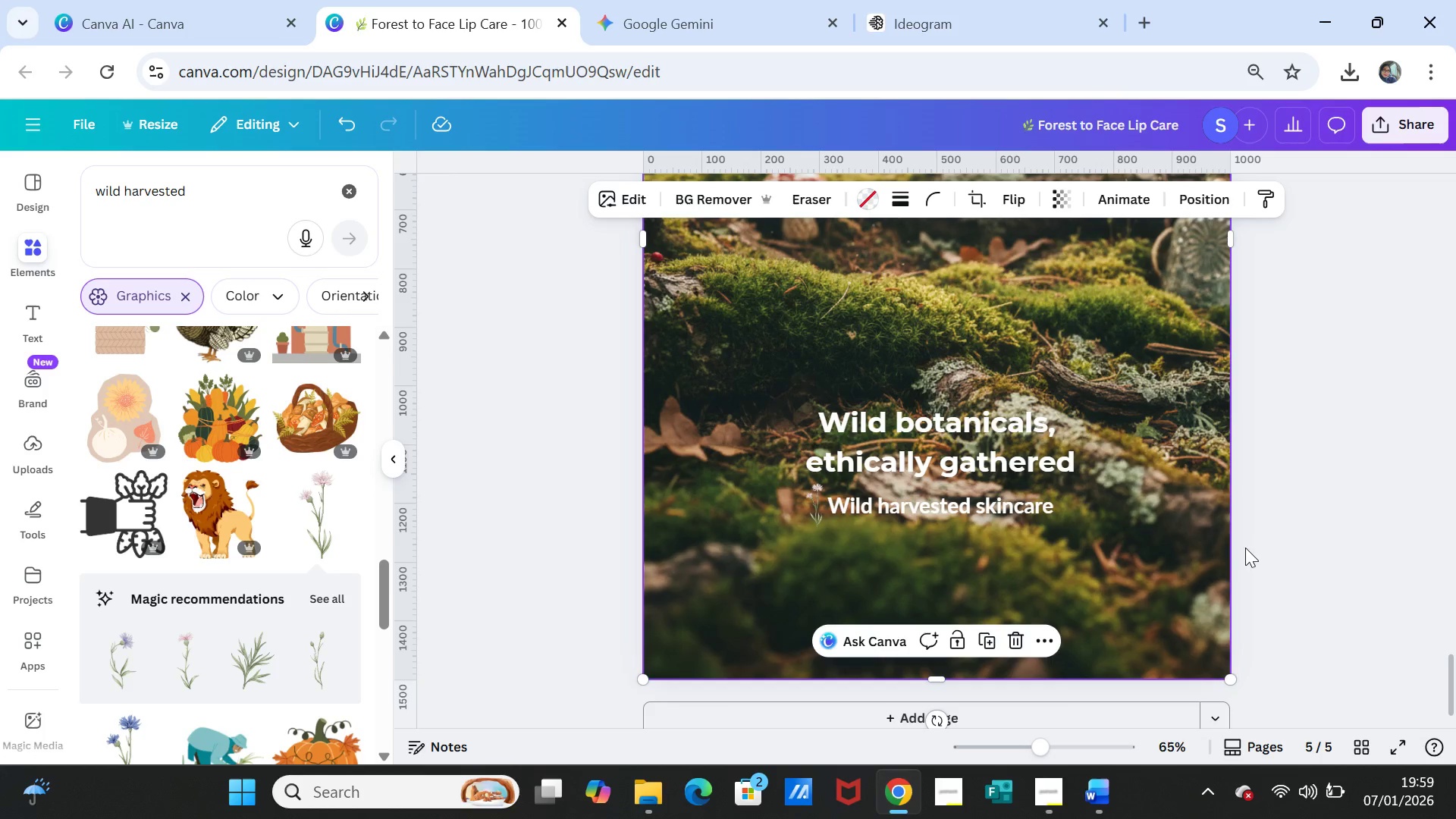 
scroll: coordinate [1193, 367], scroll_direction: up, amount: 5.0
 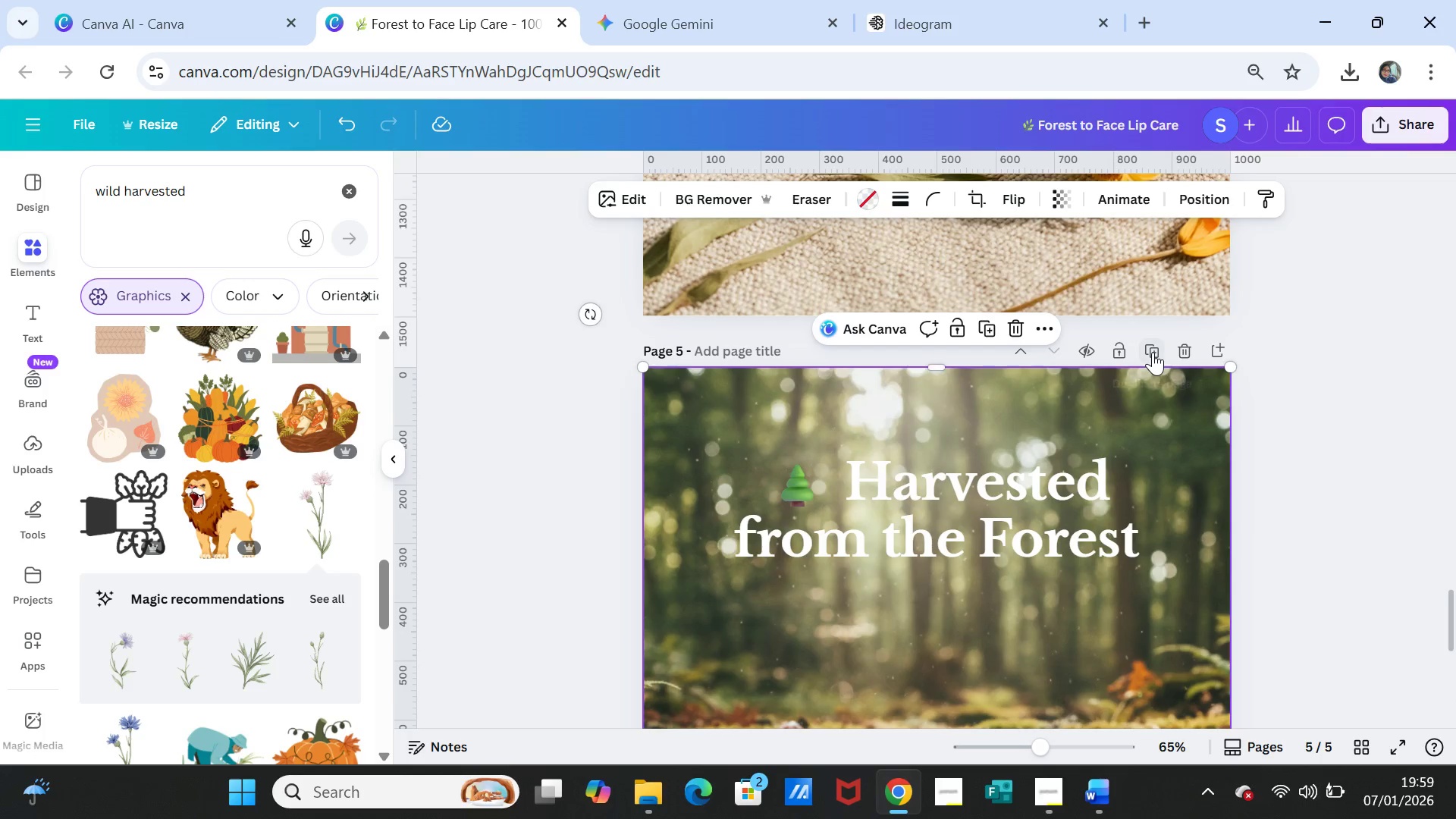 
left_click([1153, 352])
 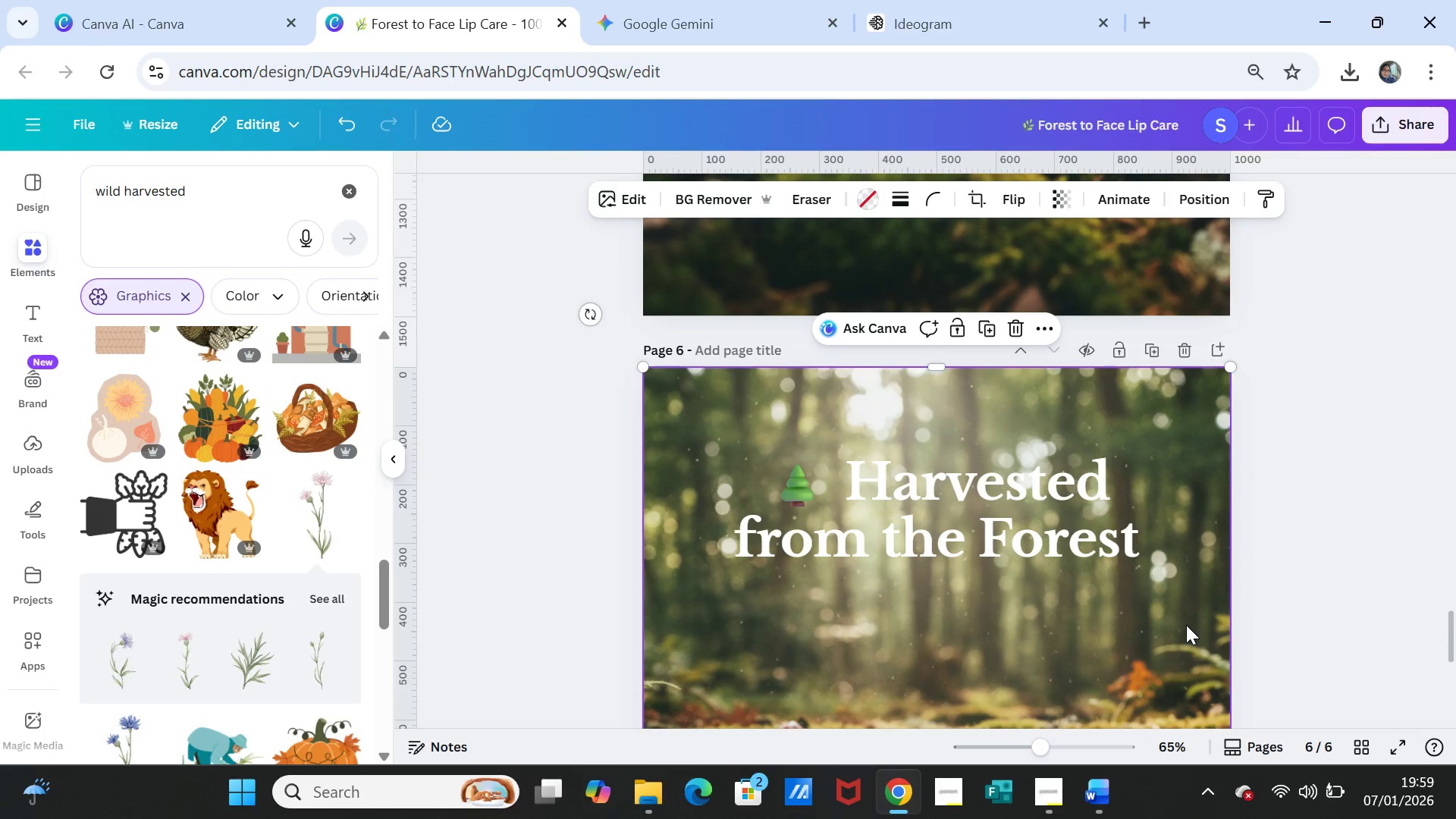 
key(Delete)
 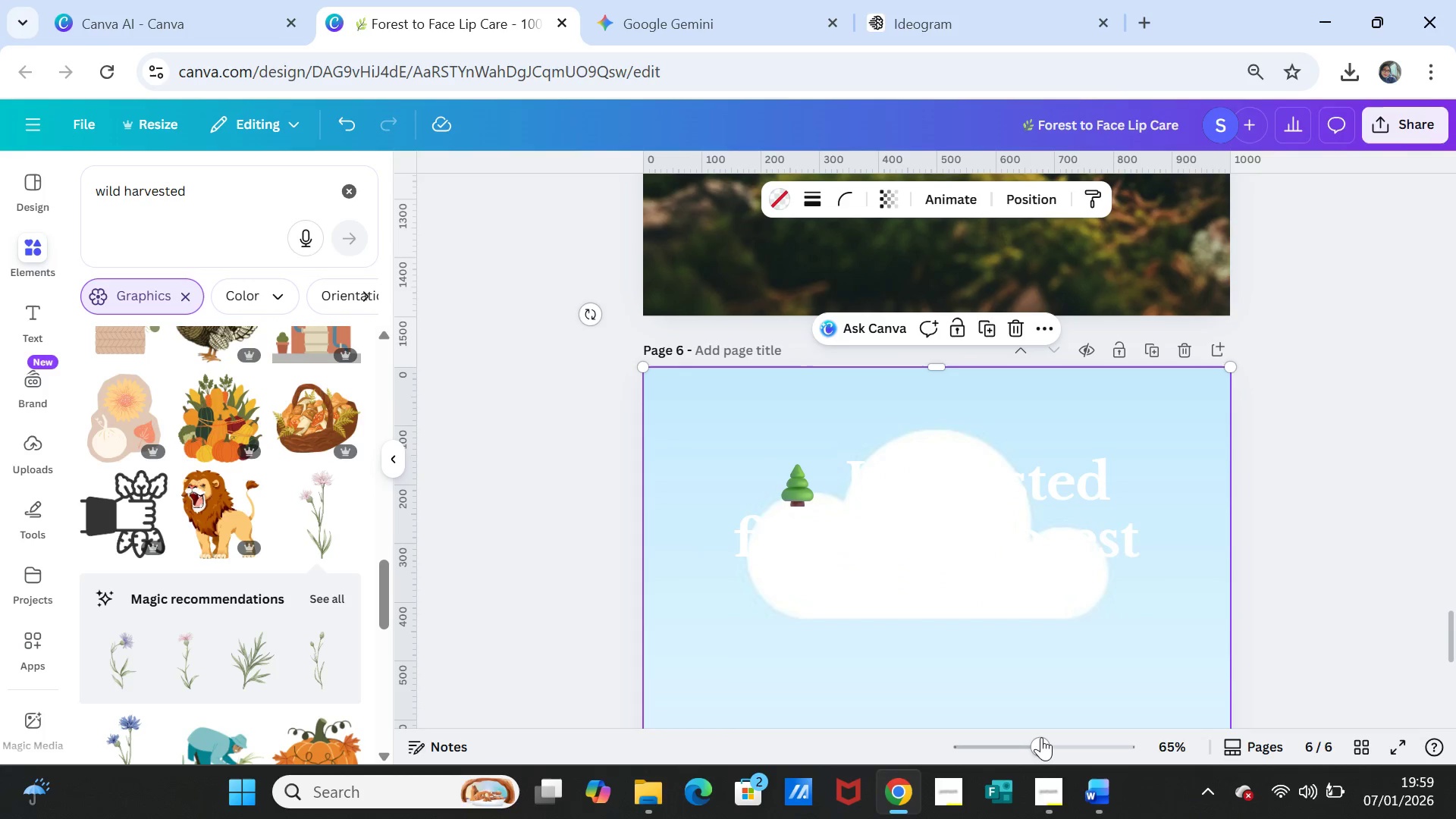 
left_click_drag(start_coordinate=[1038, 747], to_coordinate=[1025, 744])
 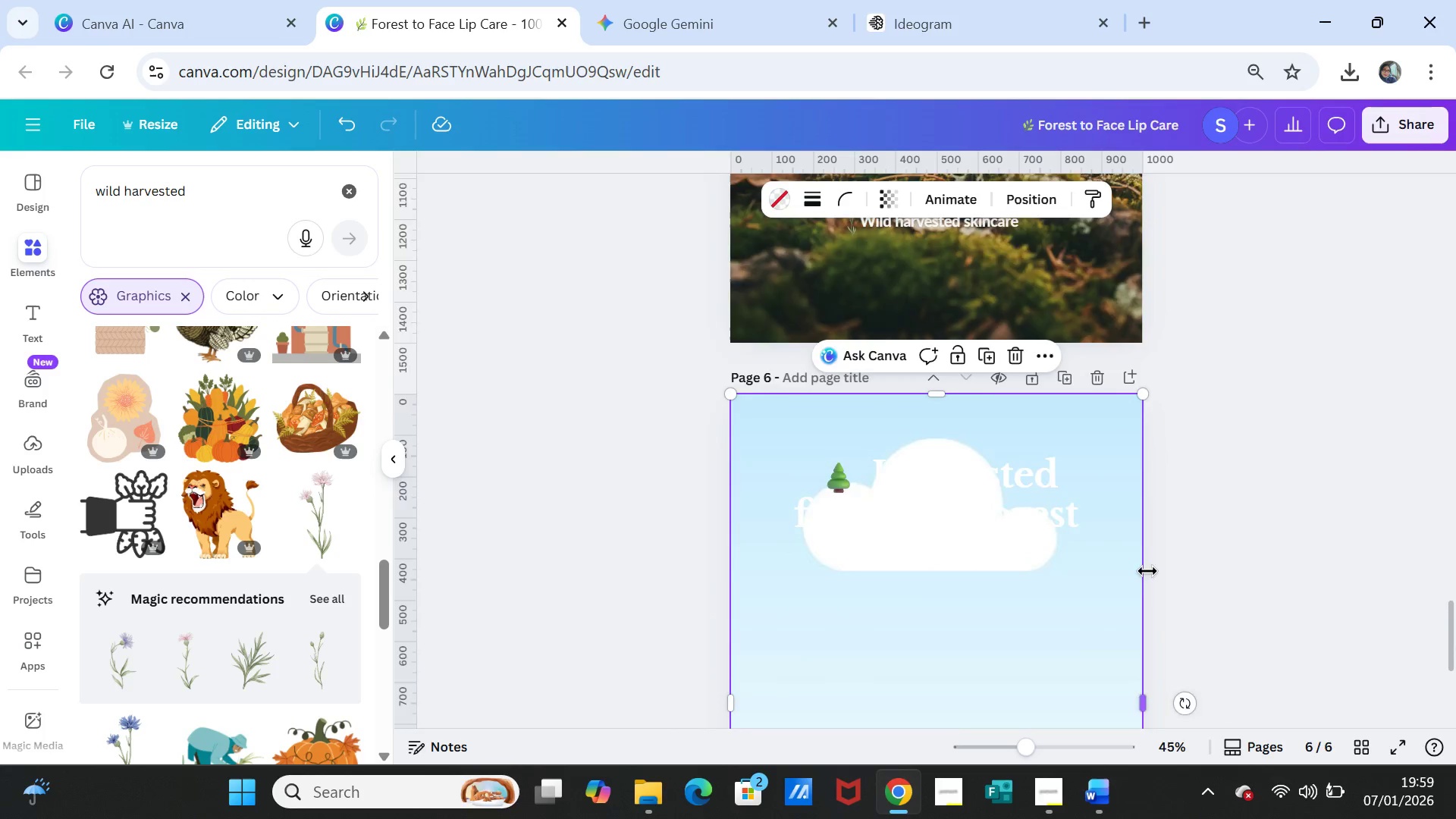 
scroll: coordinate [1150, 576], scroll_direction: down, amount: 3.0
 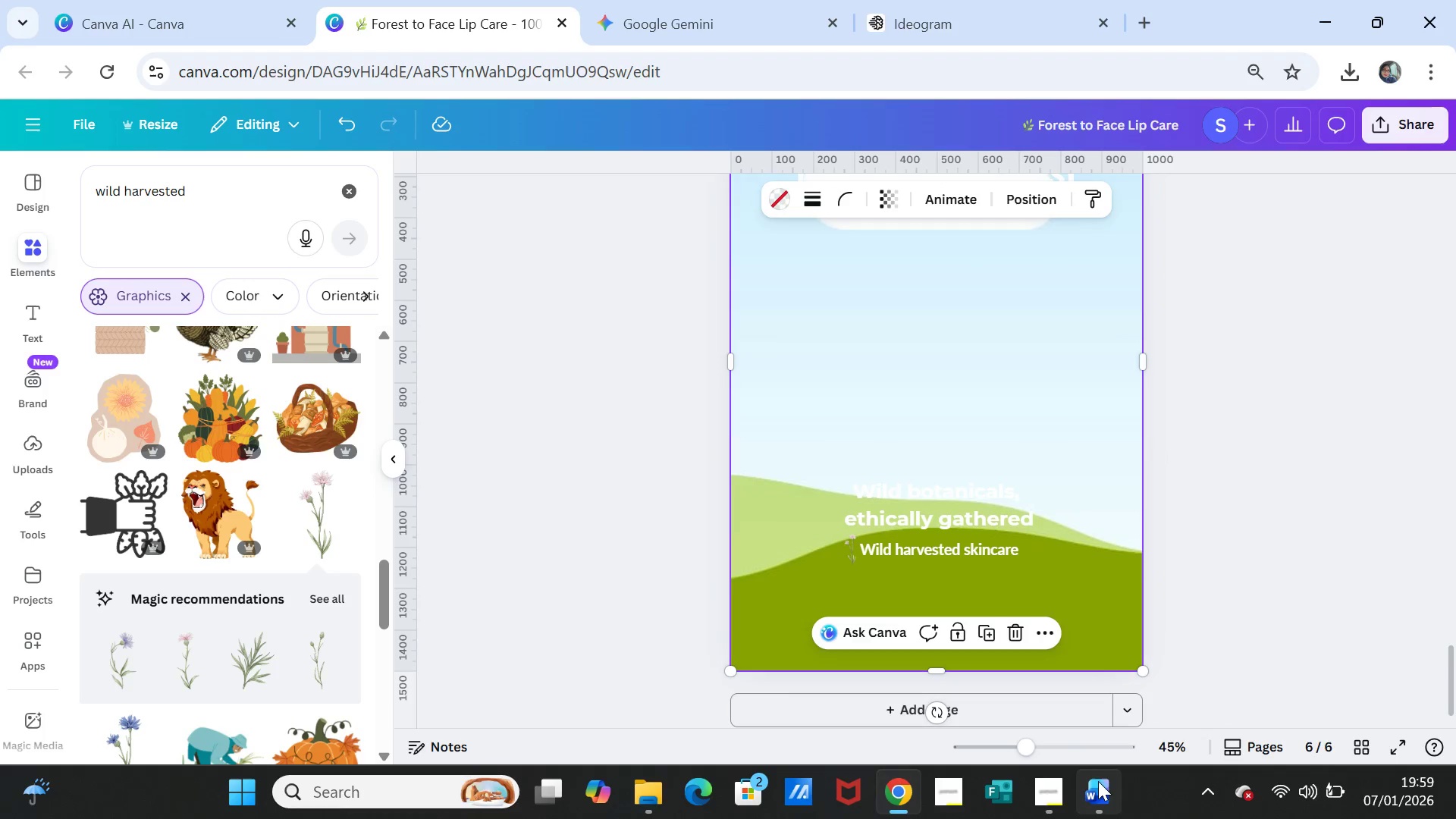 
left_click([1102, 787])
 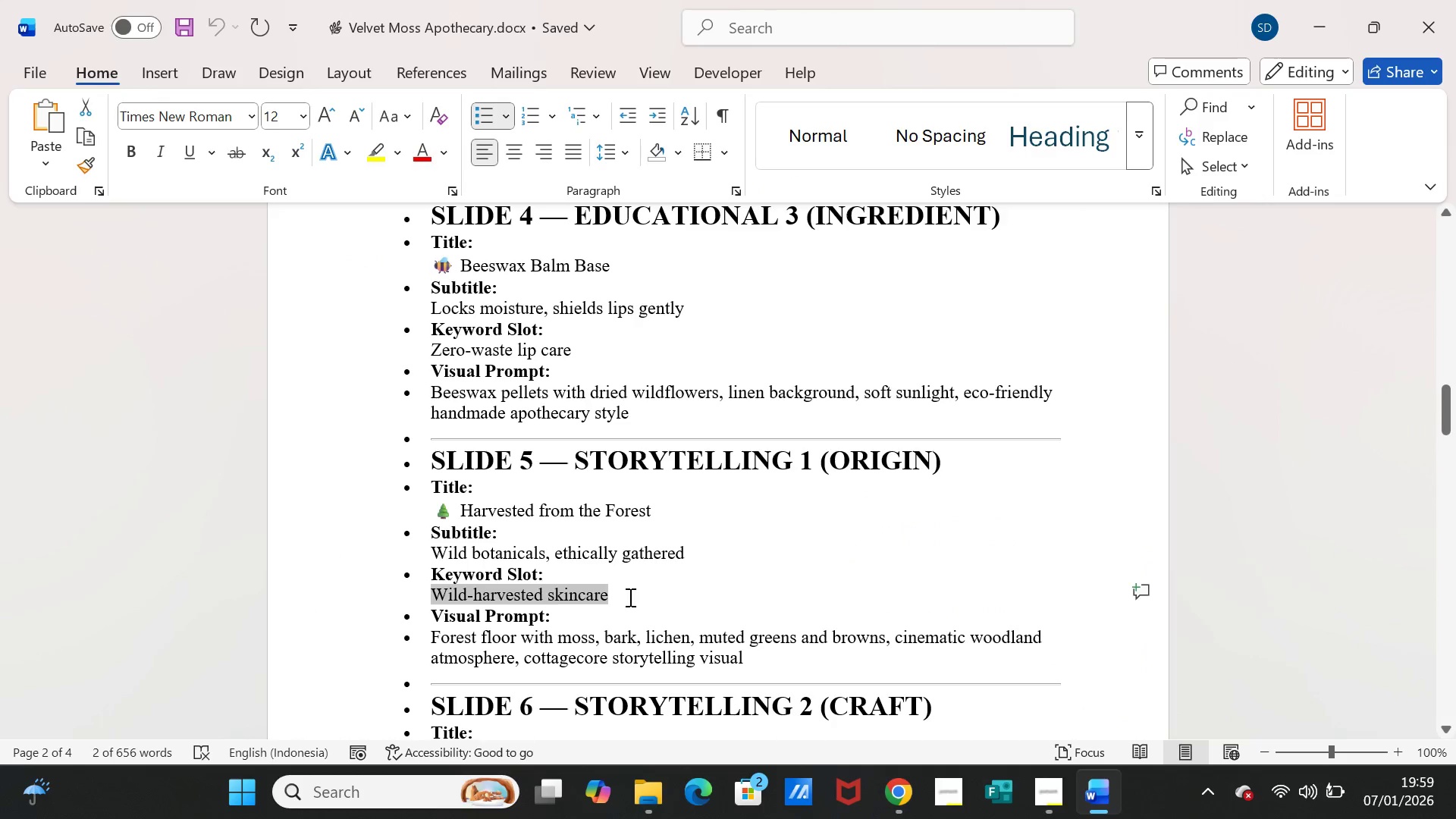 
scroll: coordinate [552, 609], scroll_direction: down, amount: 7.0
 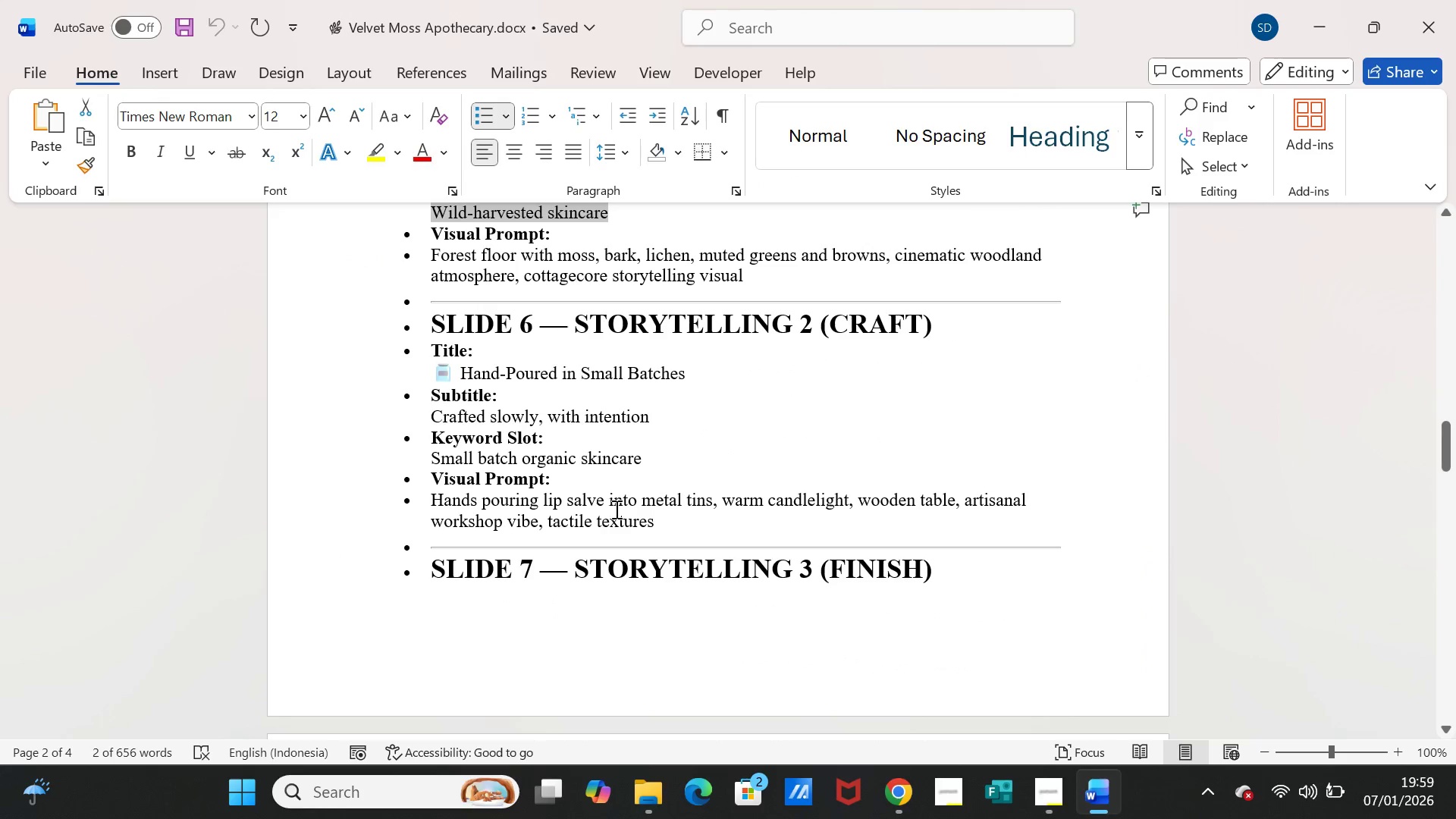 
left_click([647, 517])
 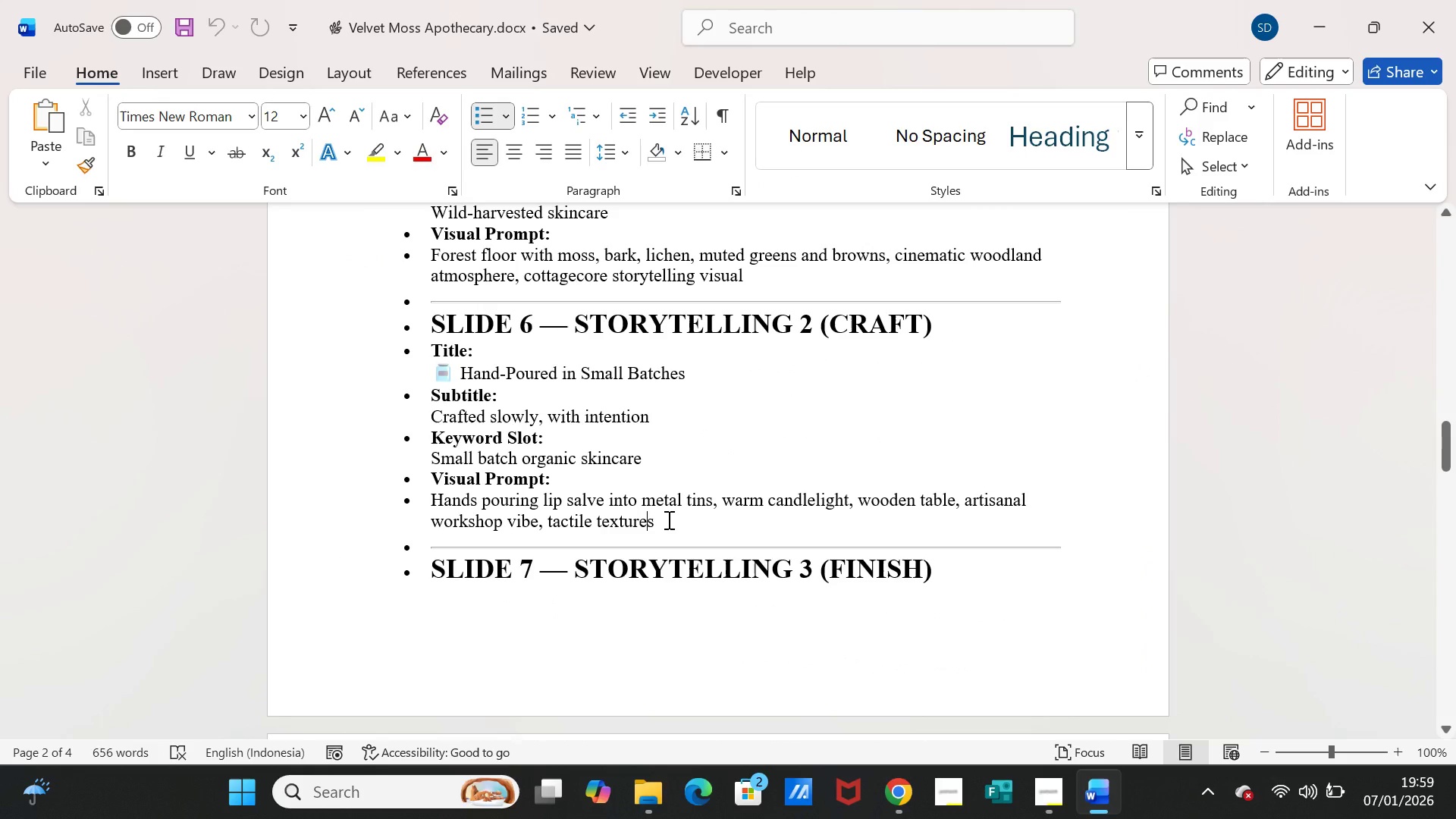 
left_click_drag(start_coordinate=[667, 519], to_coordinate=[457, 505])
 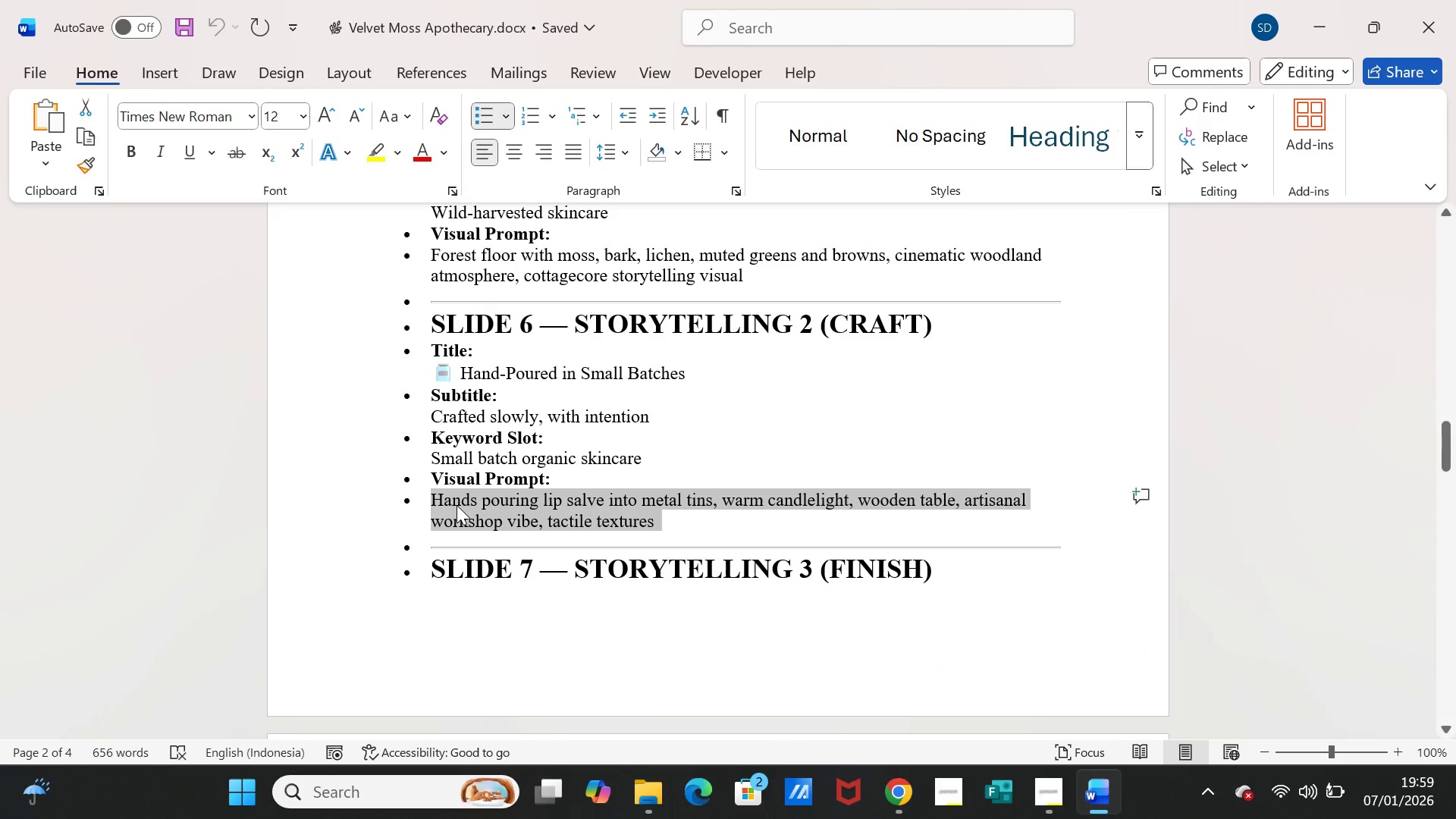 
key(Control+C)
 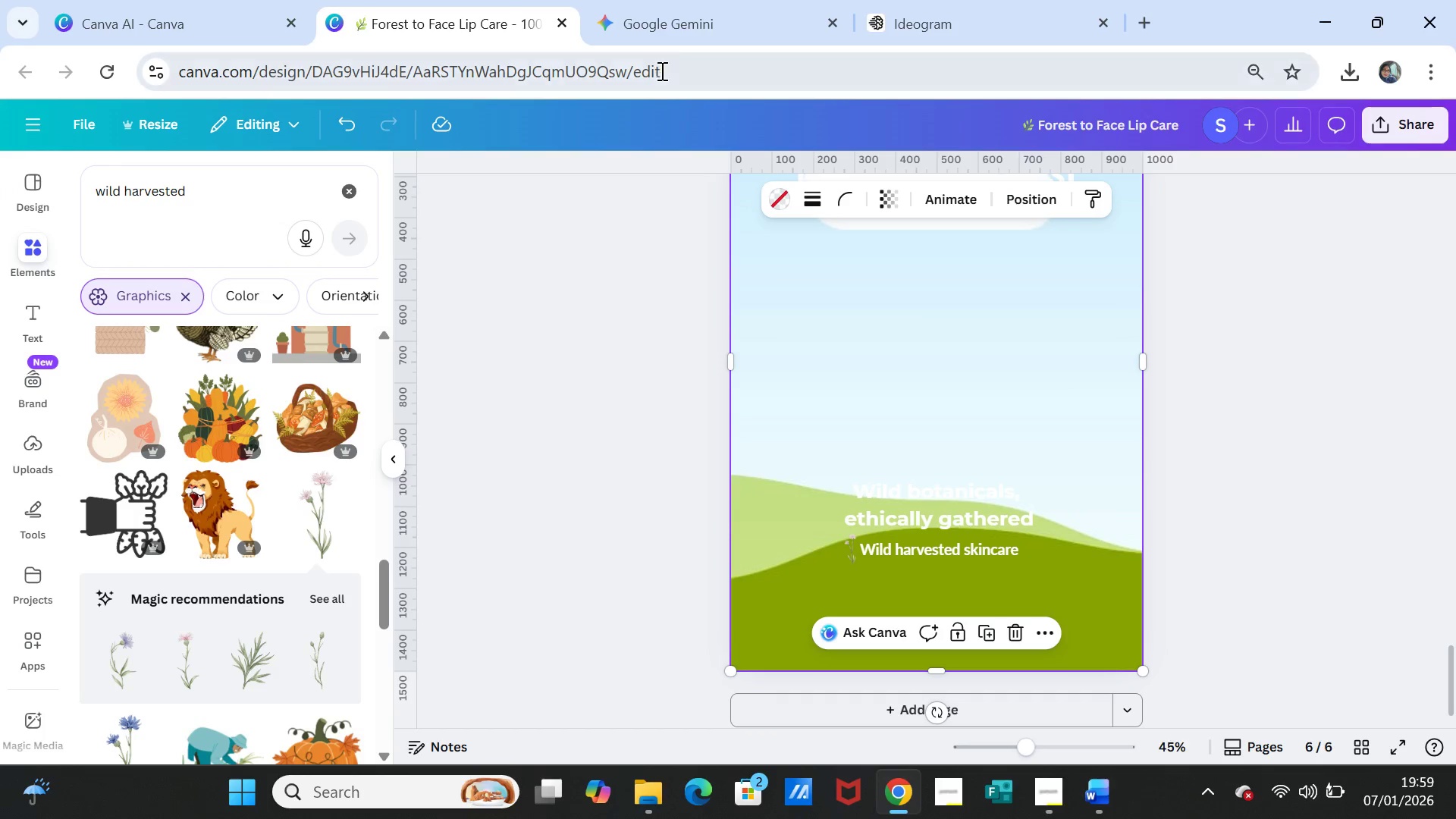 
left_click([671, 36])
 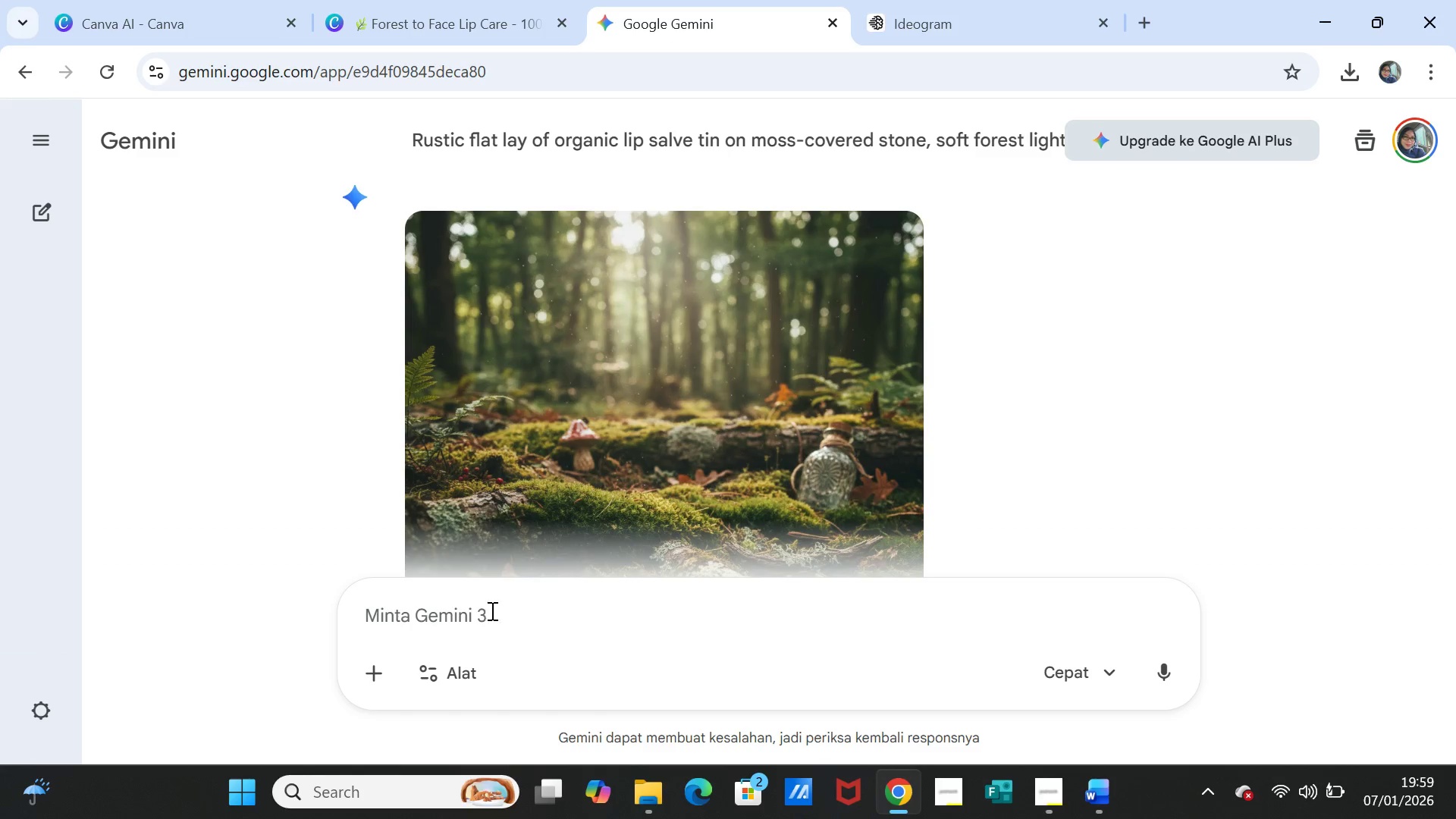 
left_click([472, 635])
 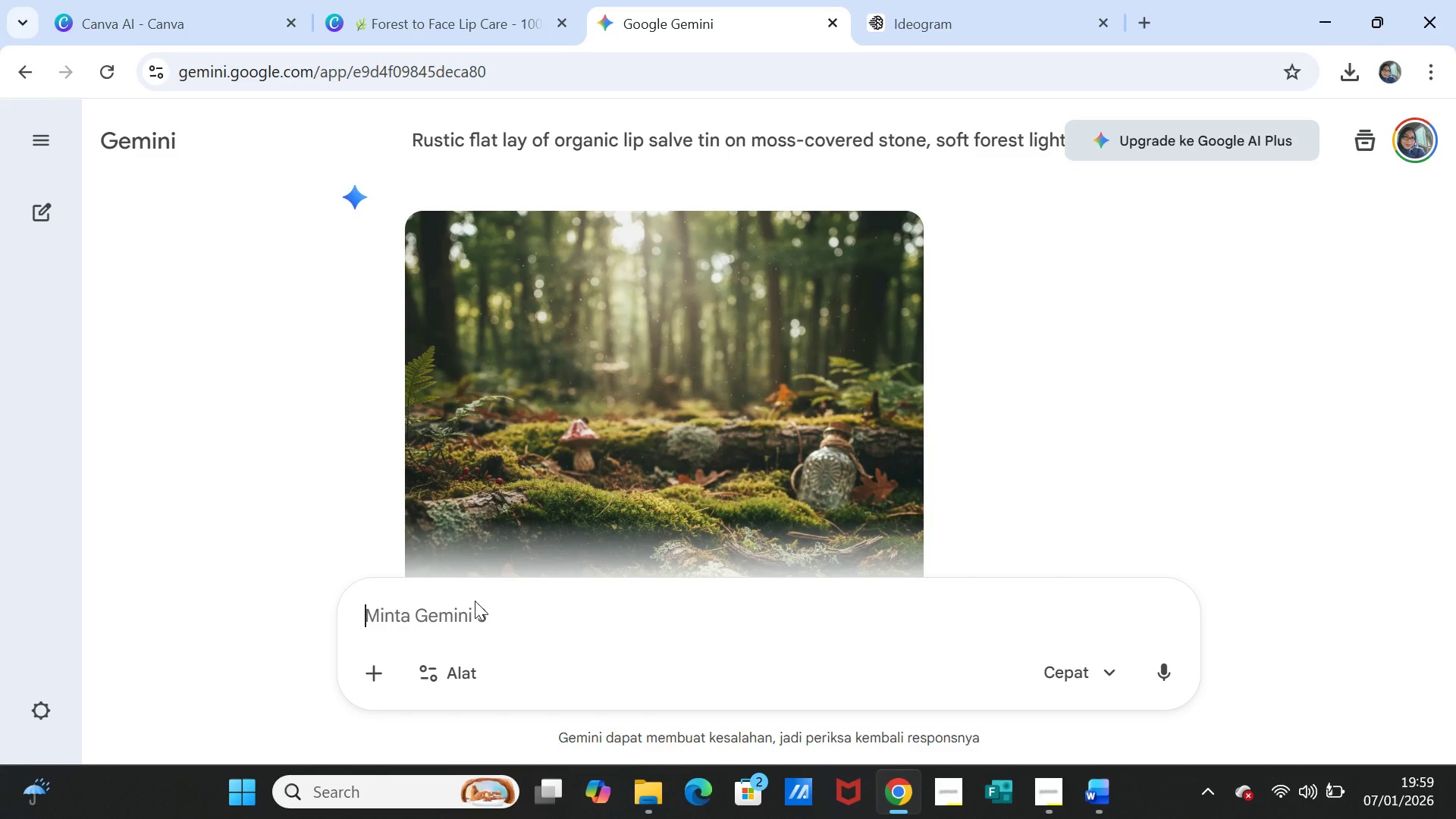 
key(Control+V)
 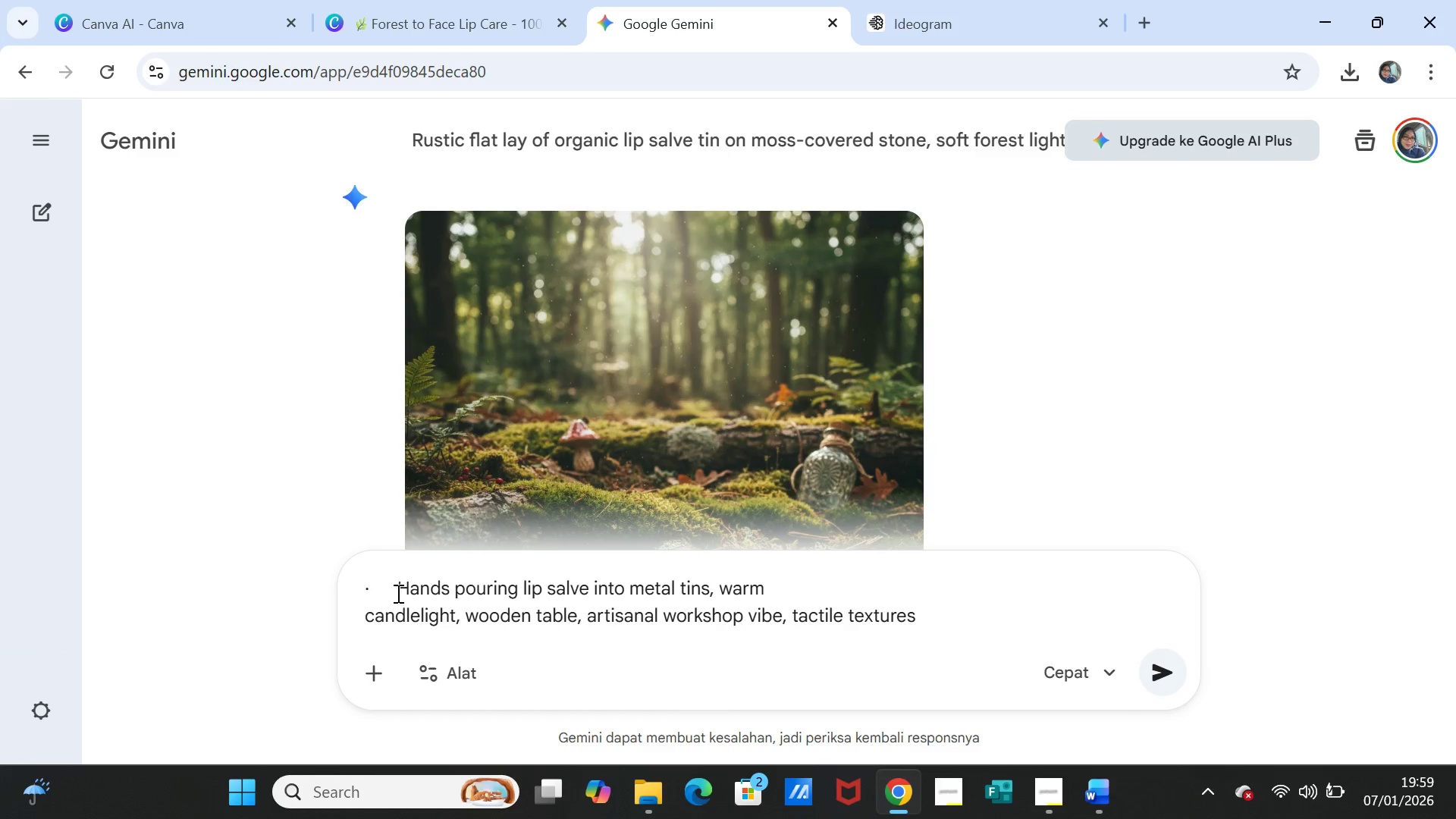 
left_click([397, 593])
 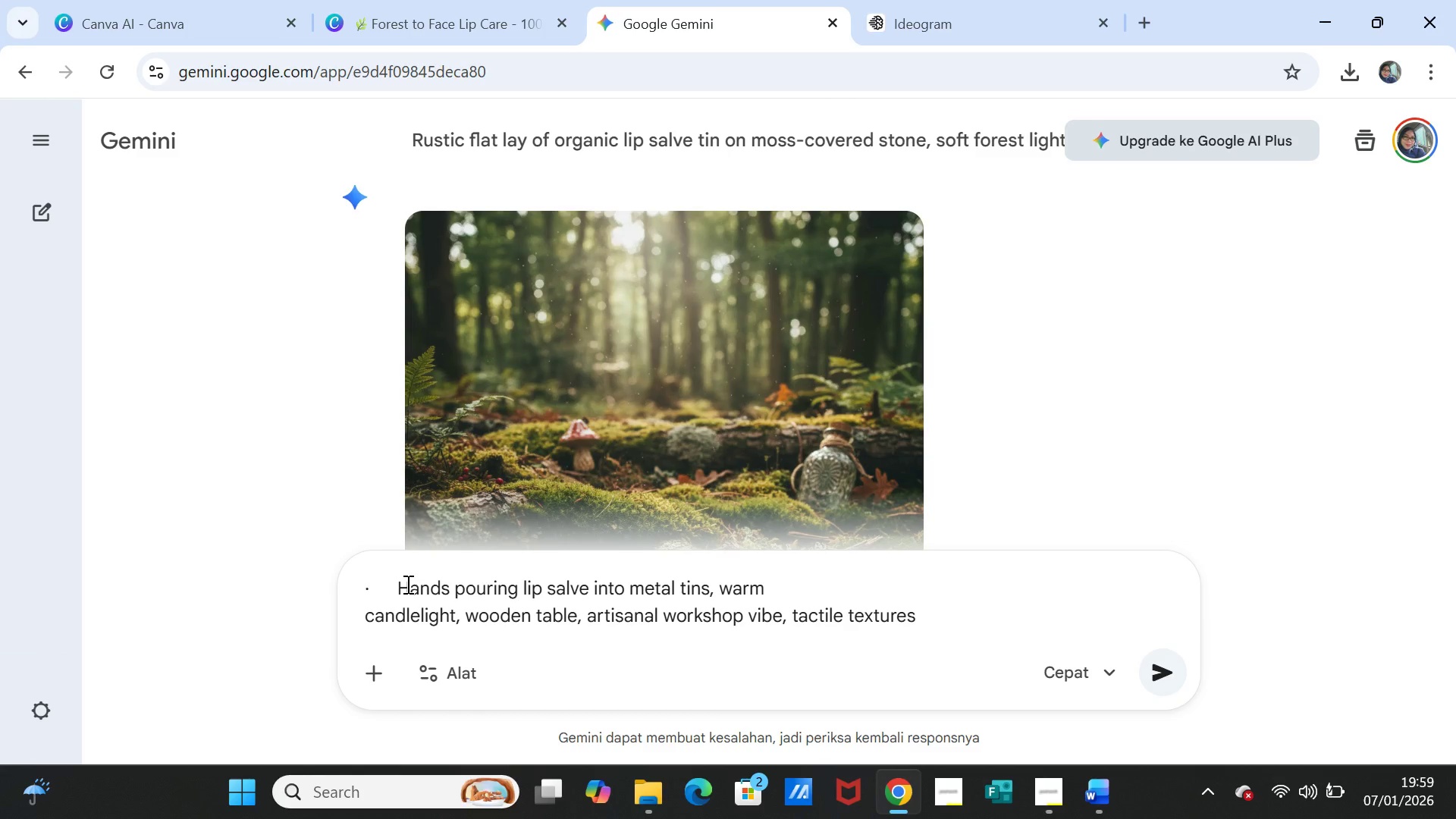 
key(Backspace)
 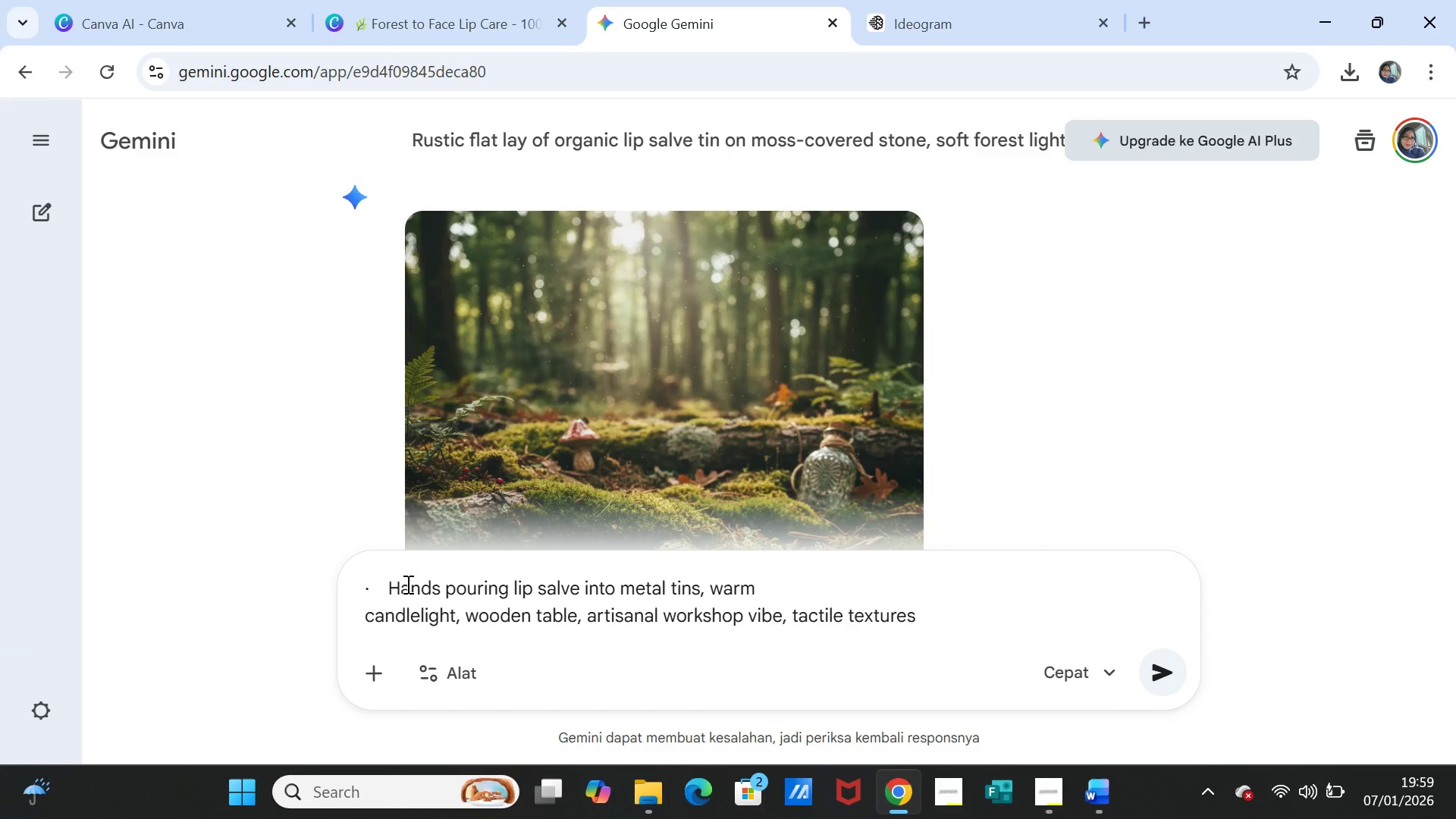 
key(Backspace)
 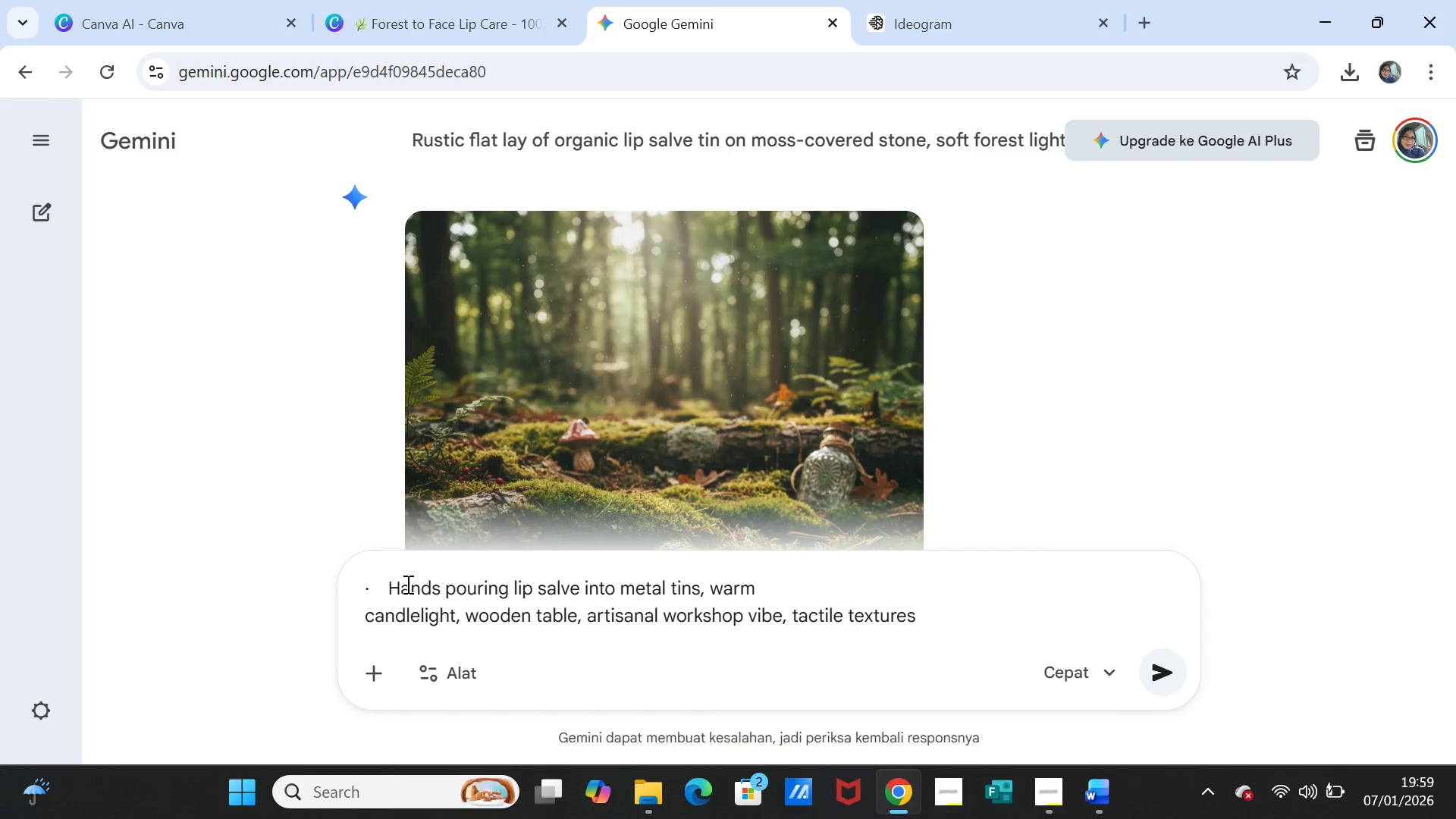 
key(Backspace)
 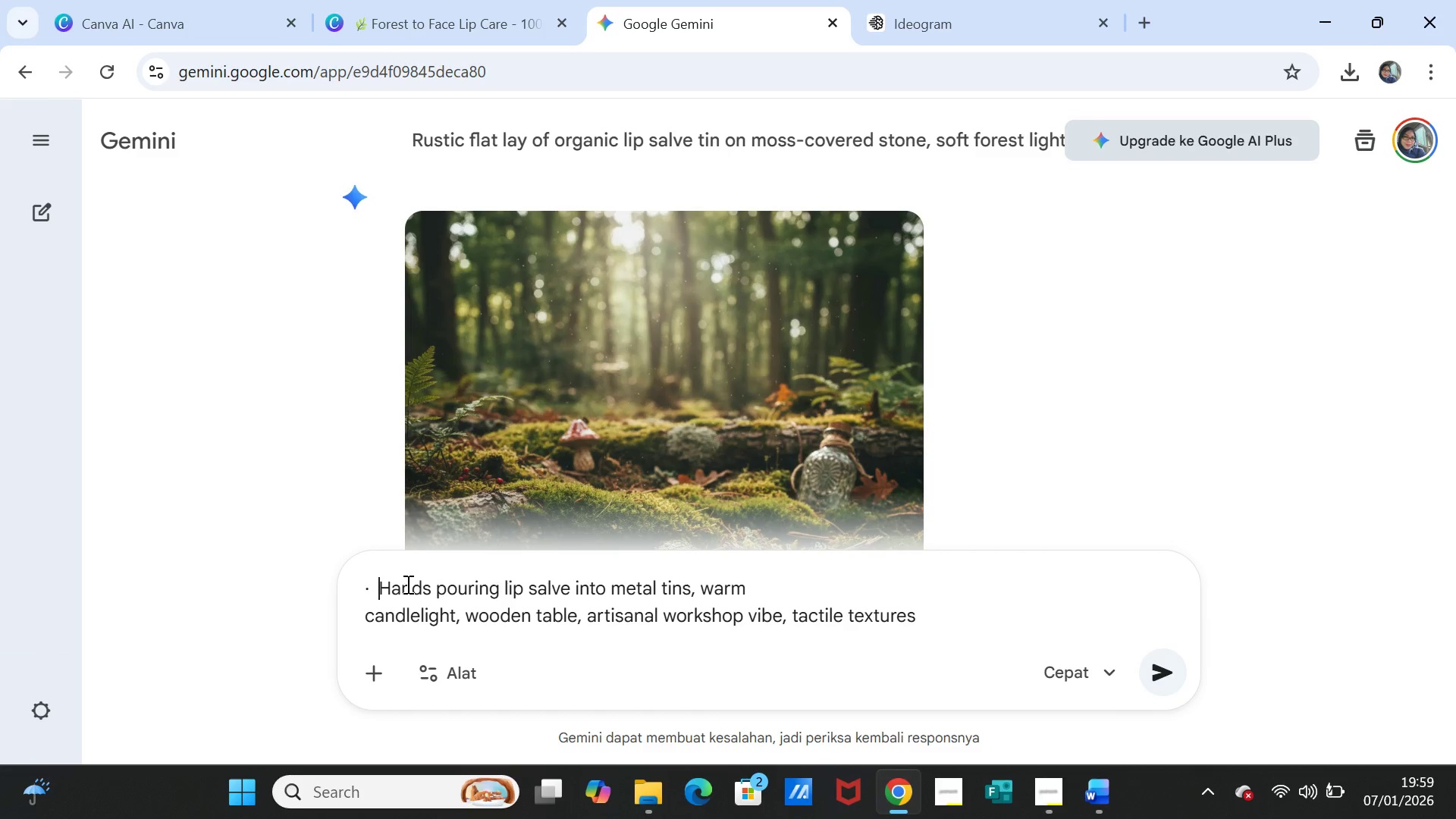 
key(Backspace)
 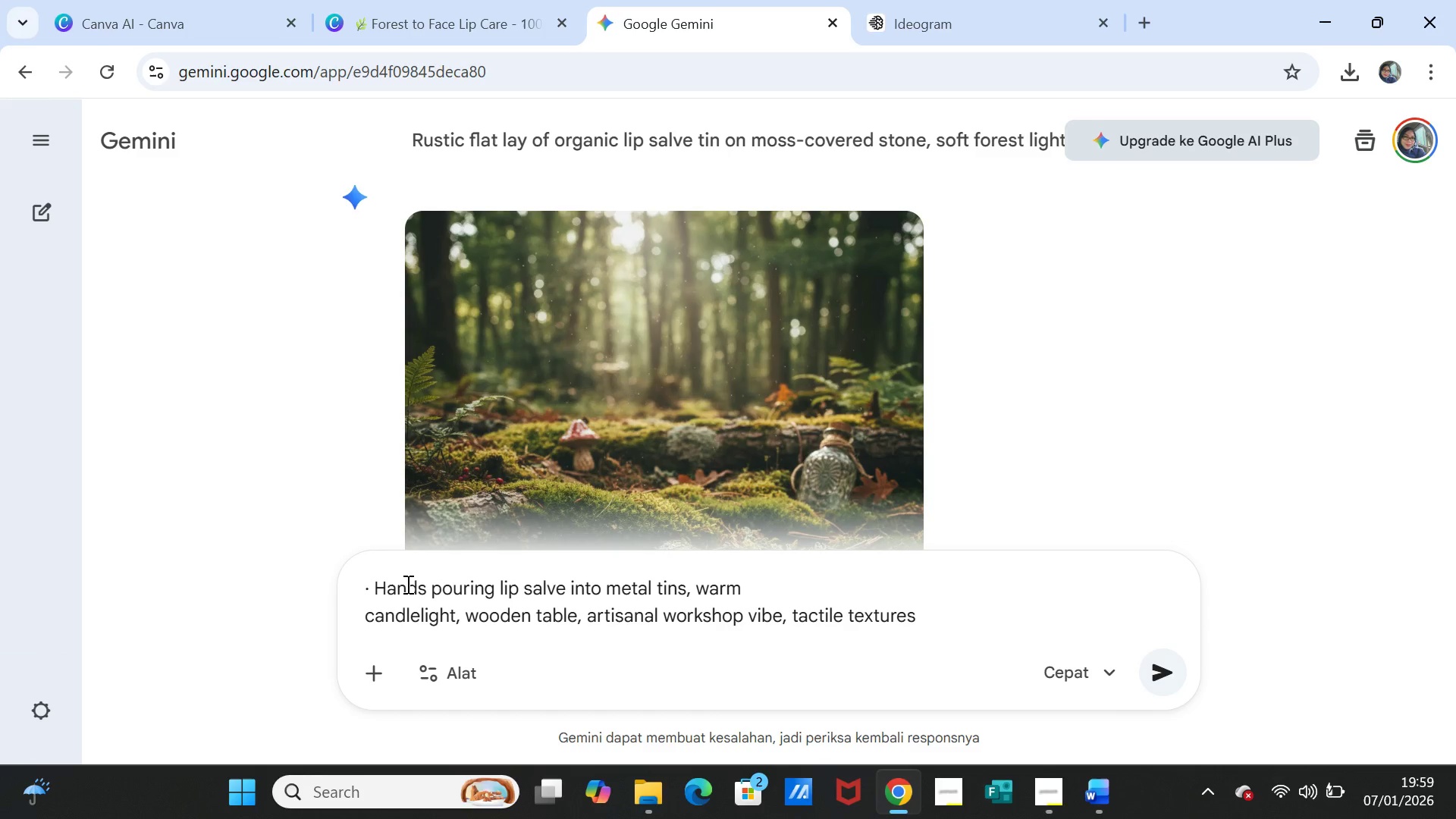 
key(Backspace)
 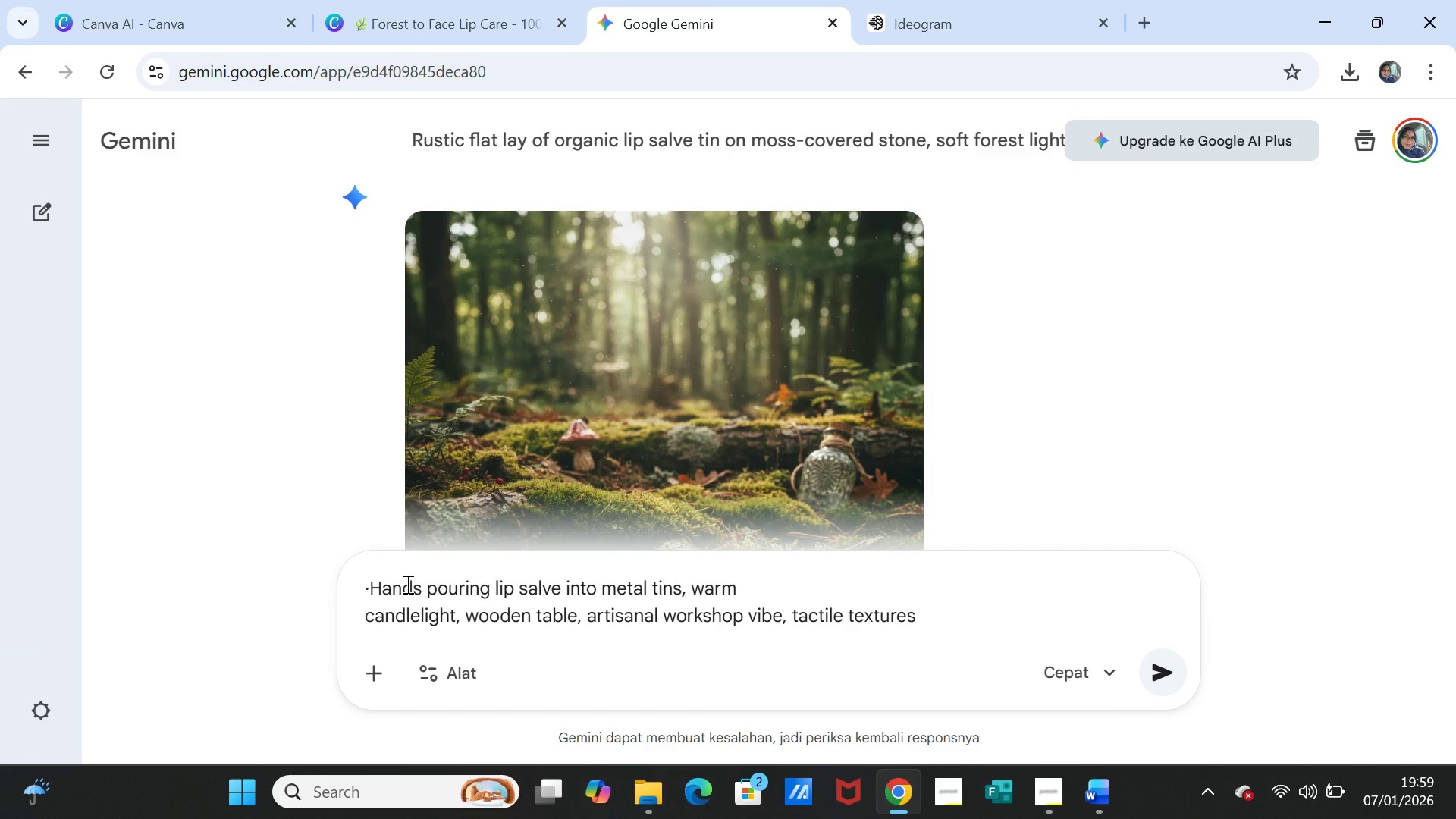 
key(Backspace)
 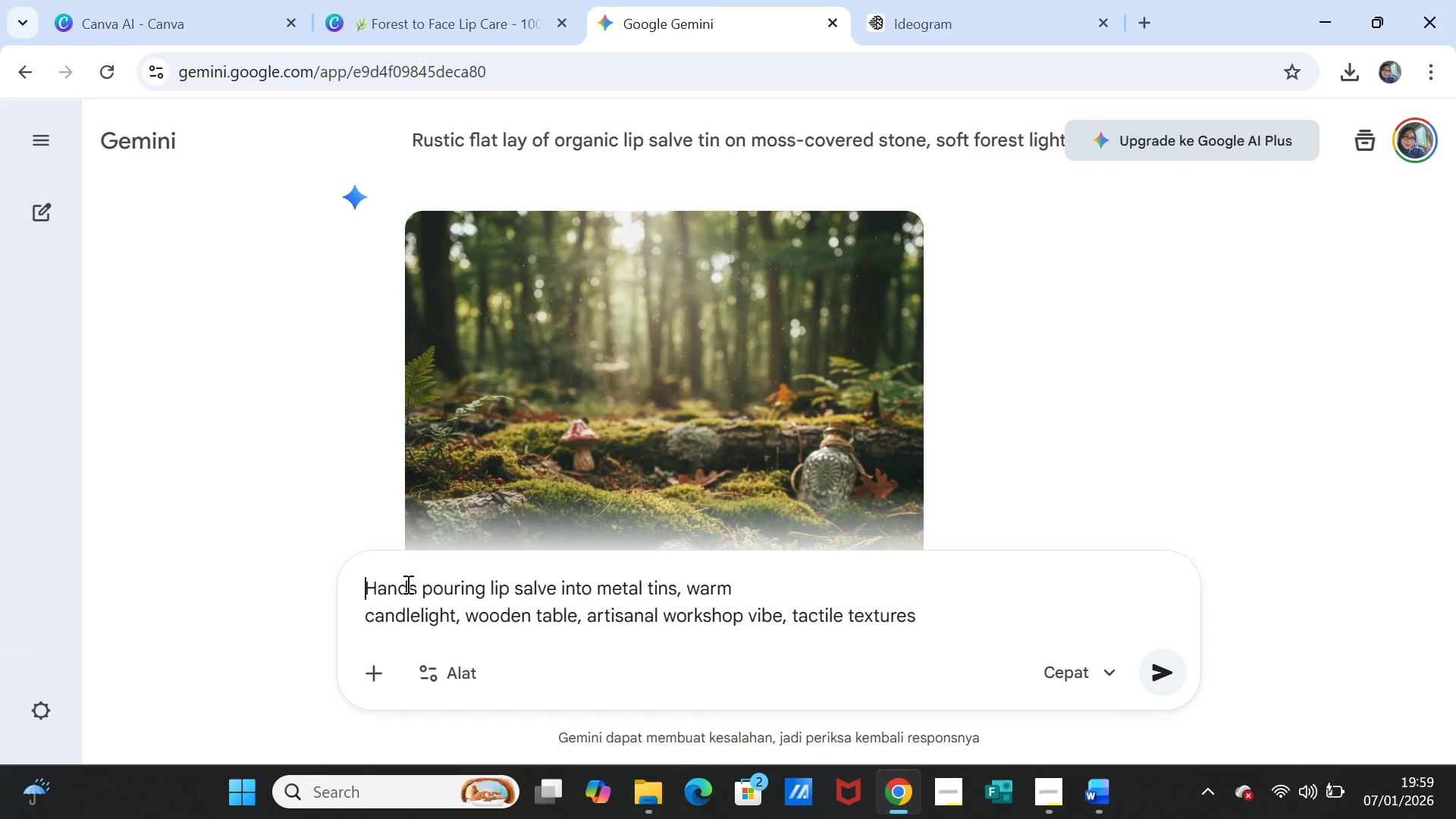 
key(Backspace)
 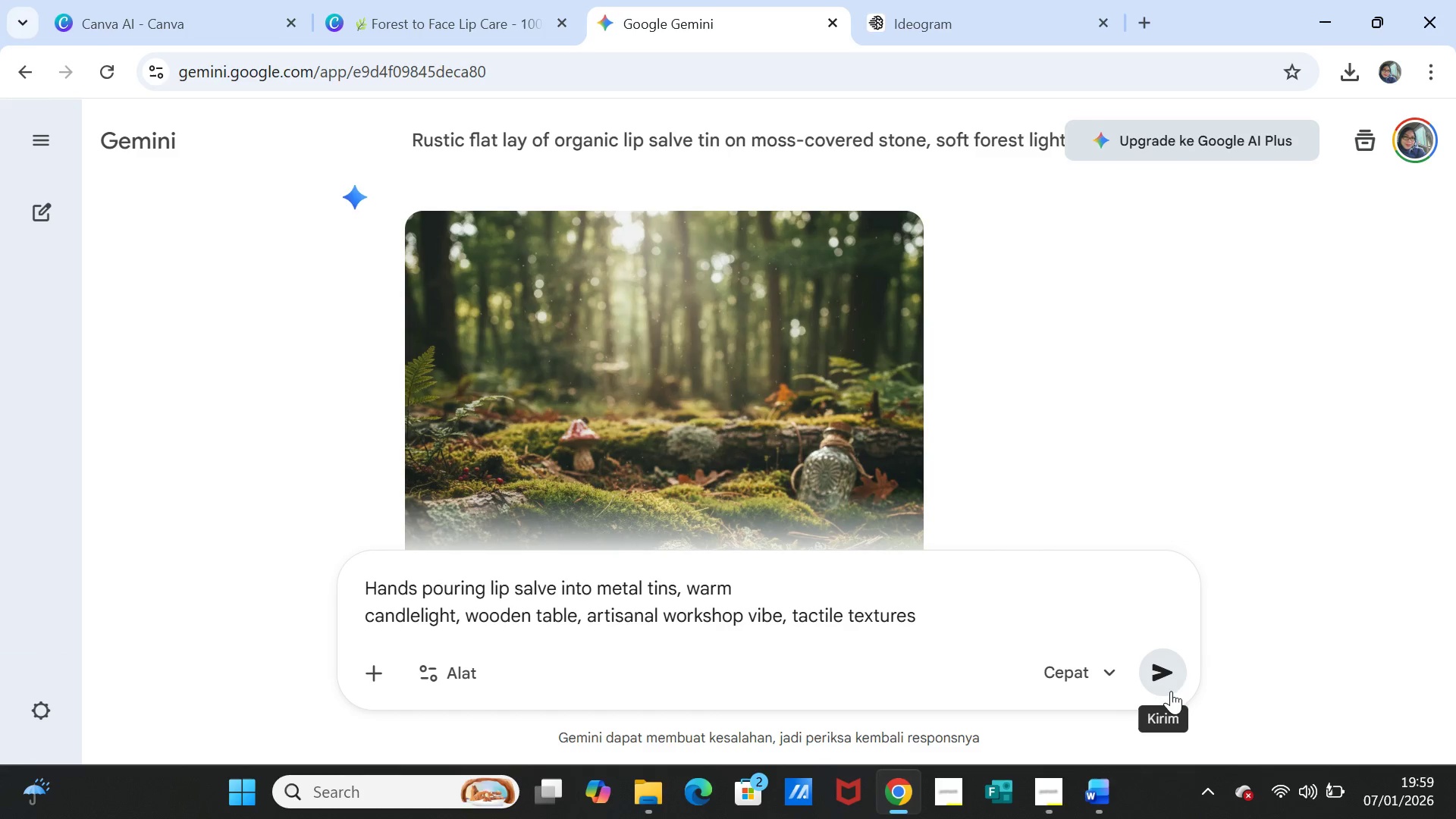 
left_click([1169, 671])
 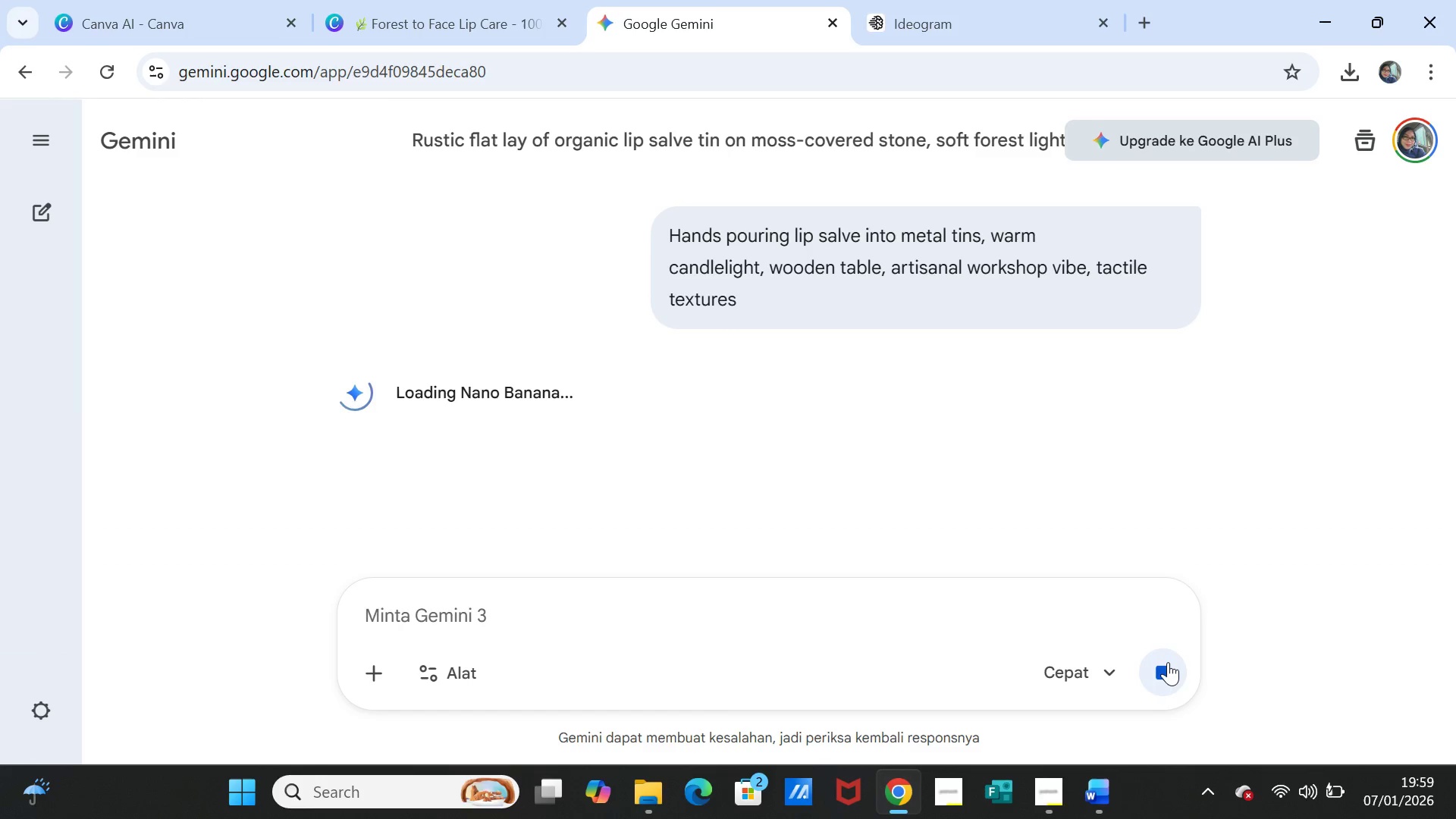 
wait(17.97)
 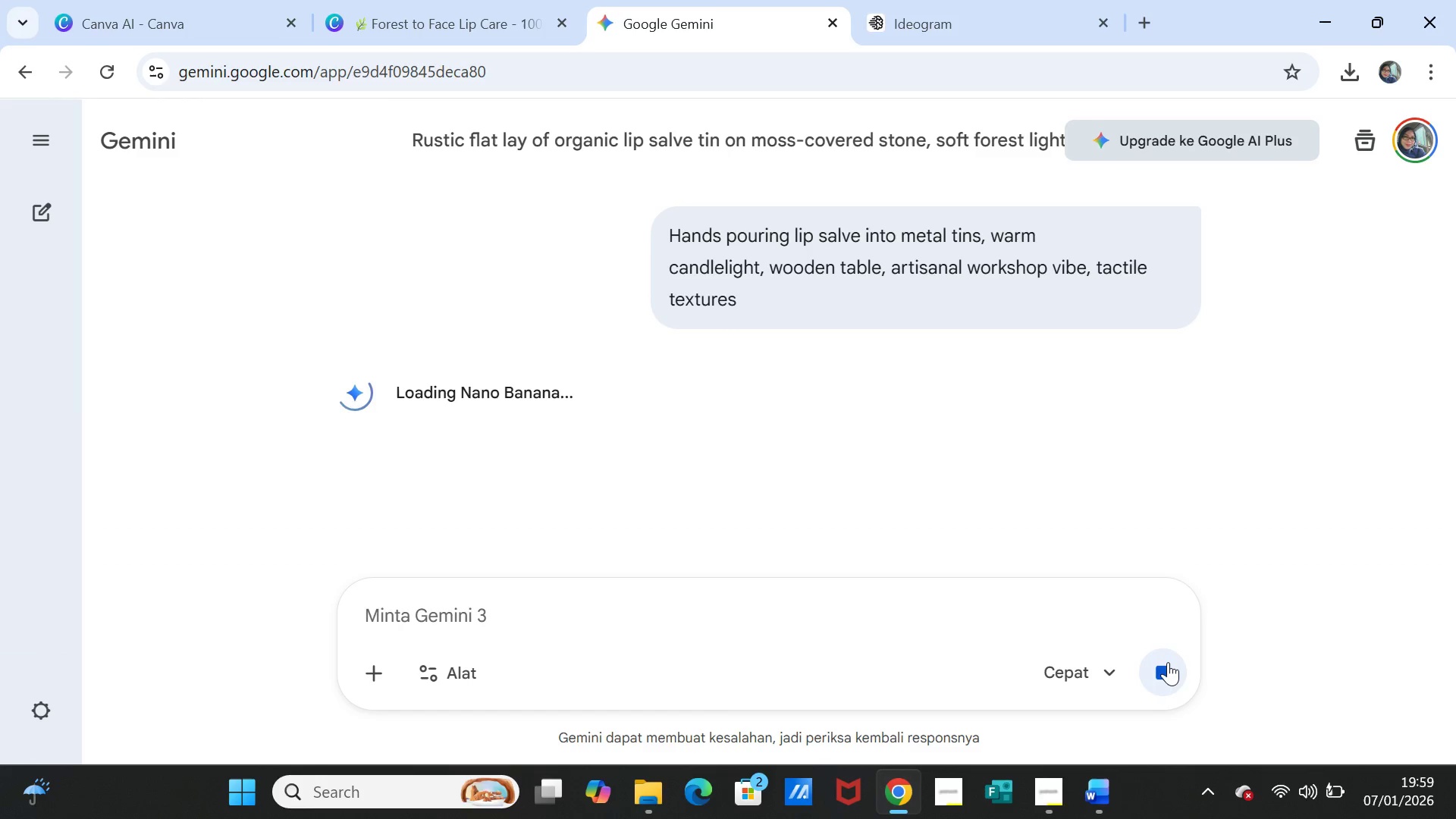 
scroll: coordinate [1162, 435], scroll_direction: down, amount: 3.0
 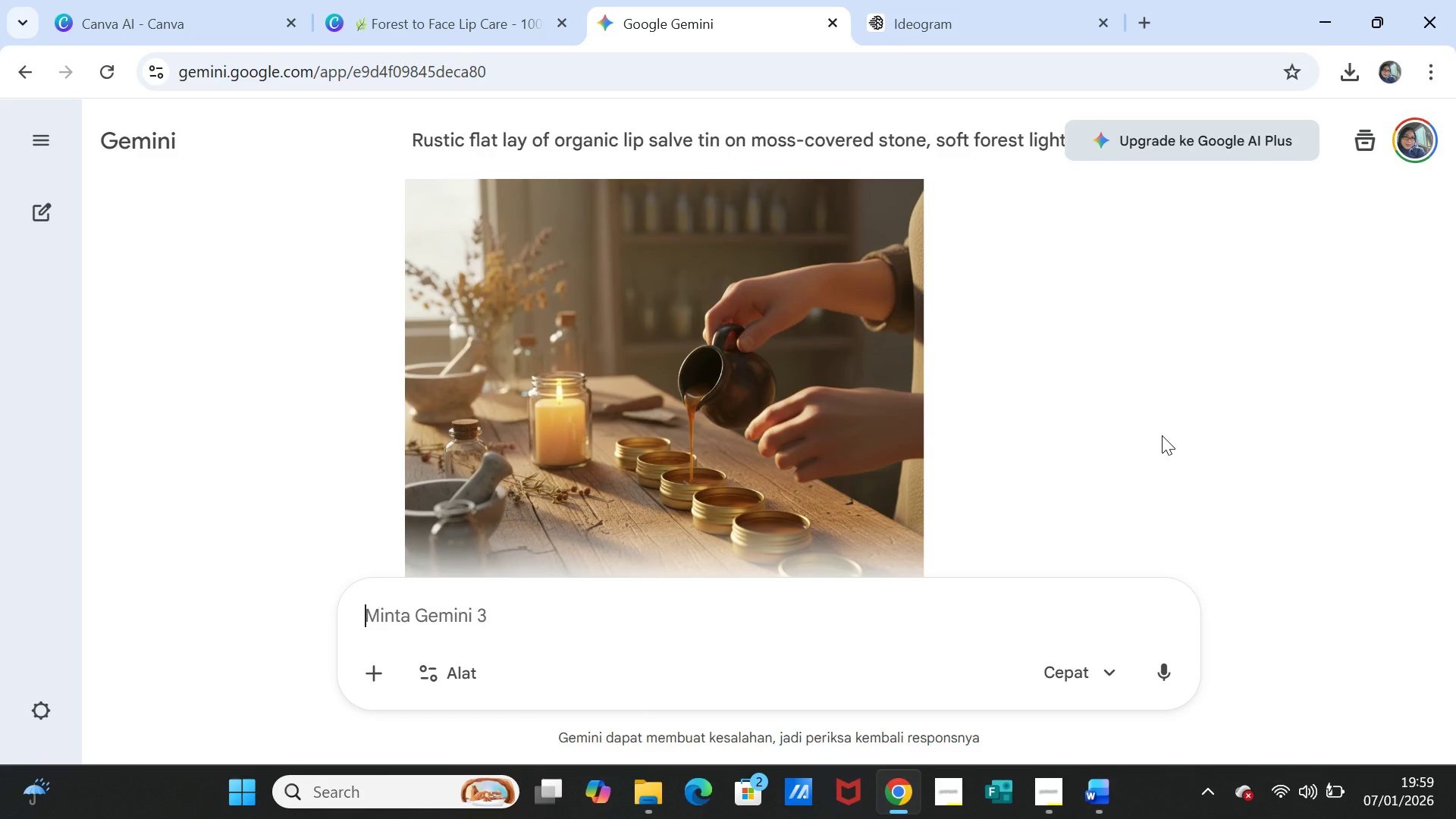 
wait(5.83)
 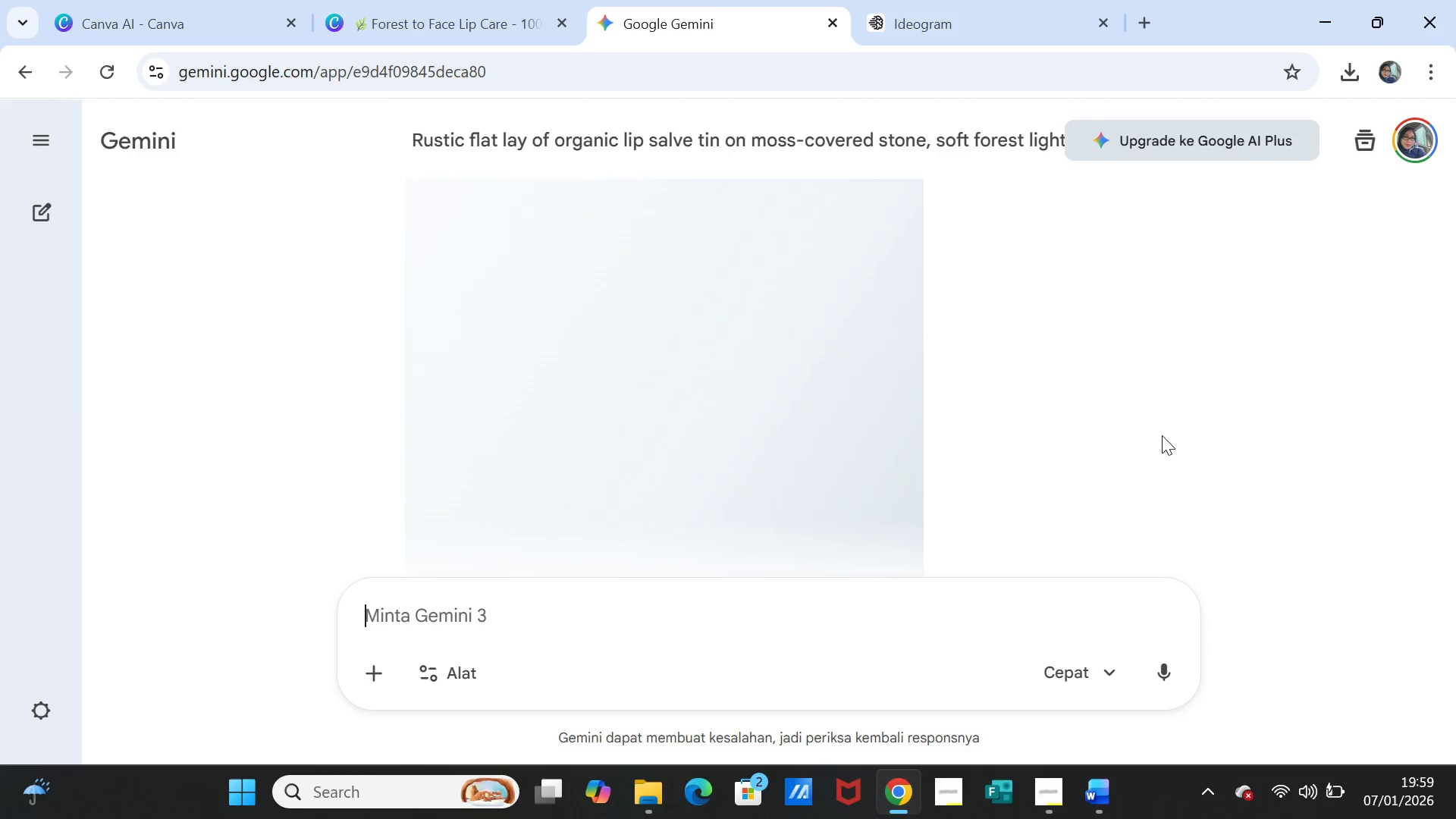 
scroll: coordinate [1005, 387], scroll_direction: up, amount: 2.0
 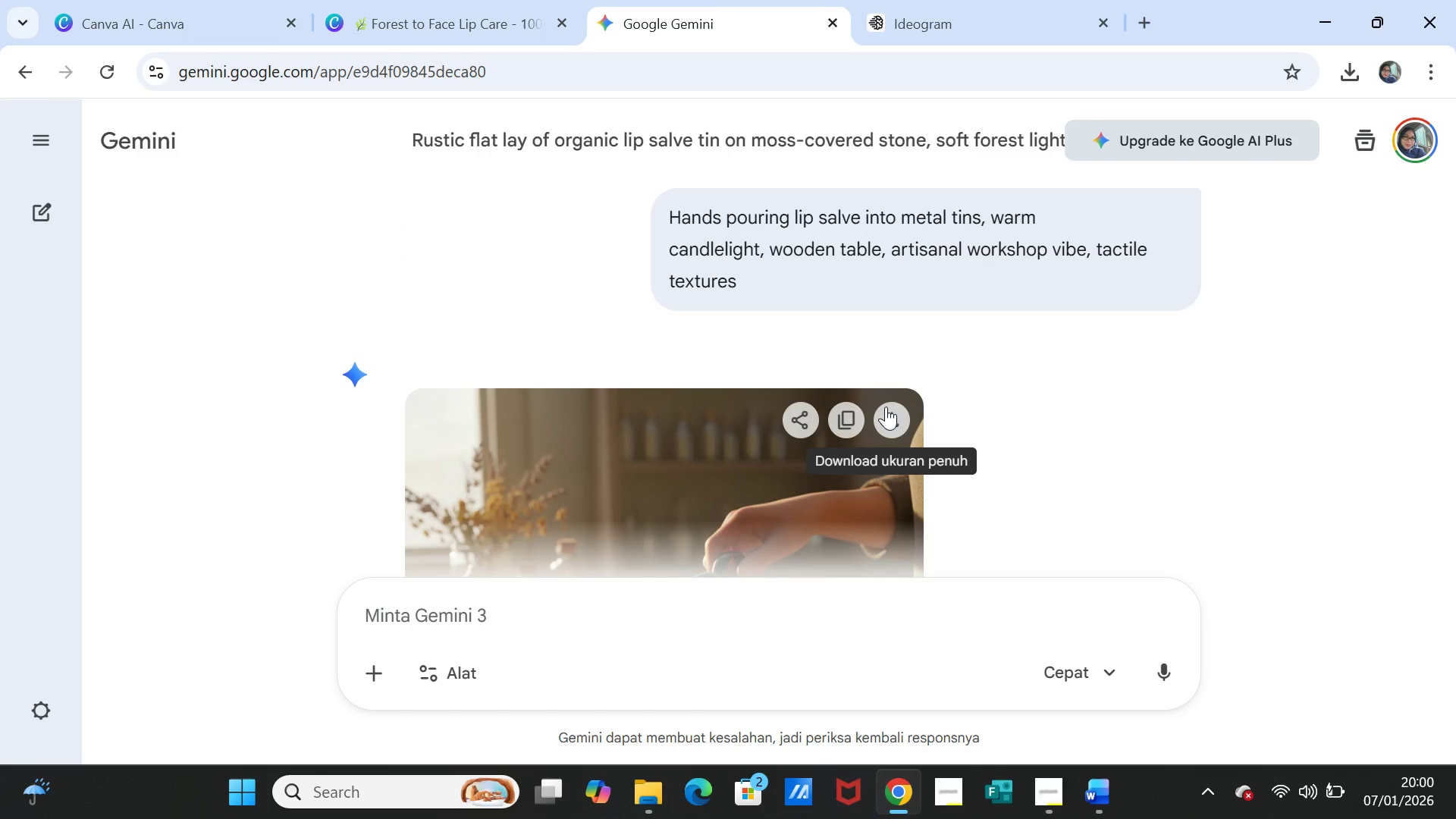 
left_click([886, 406])
 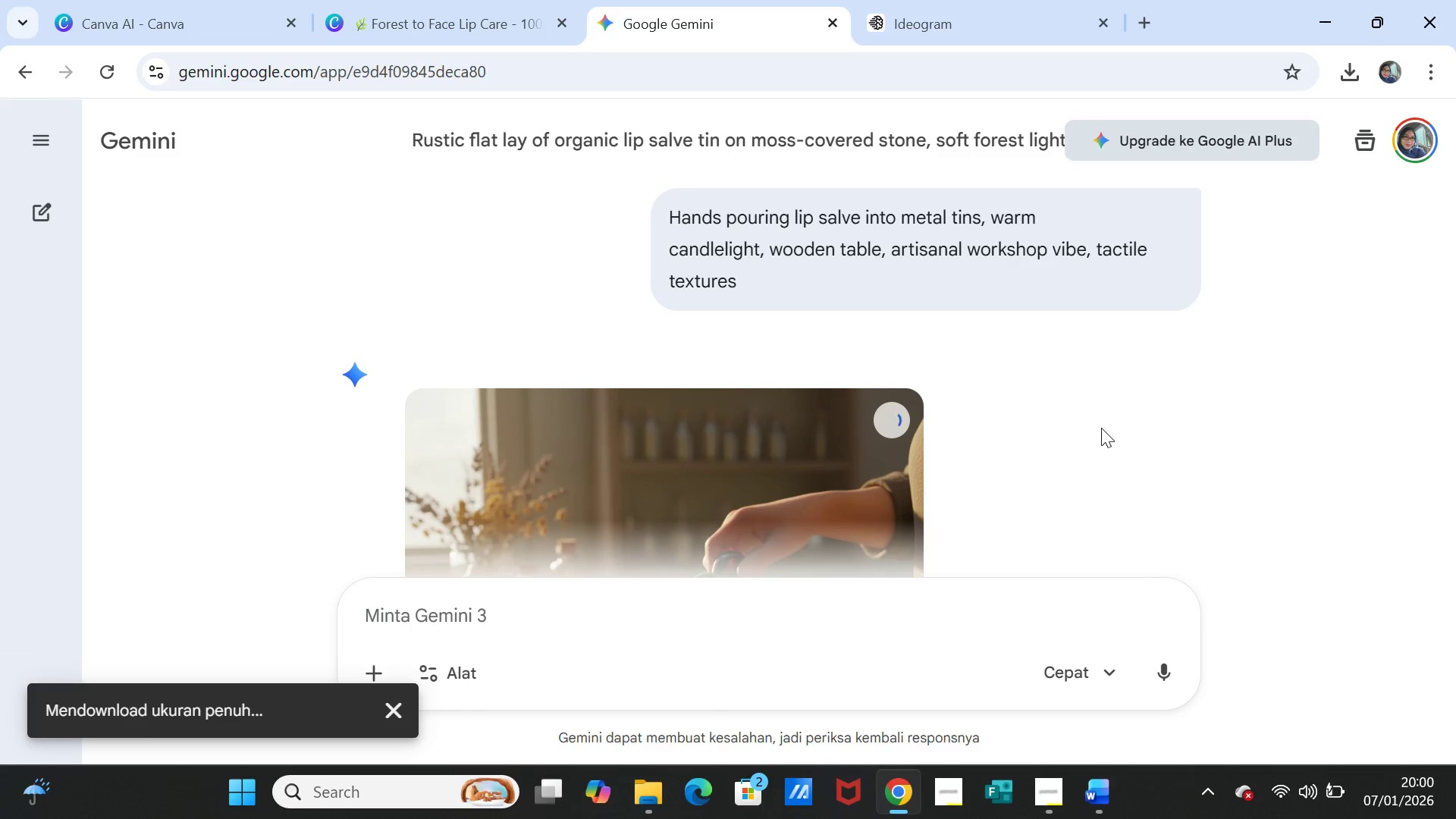 
wait(22.23)
 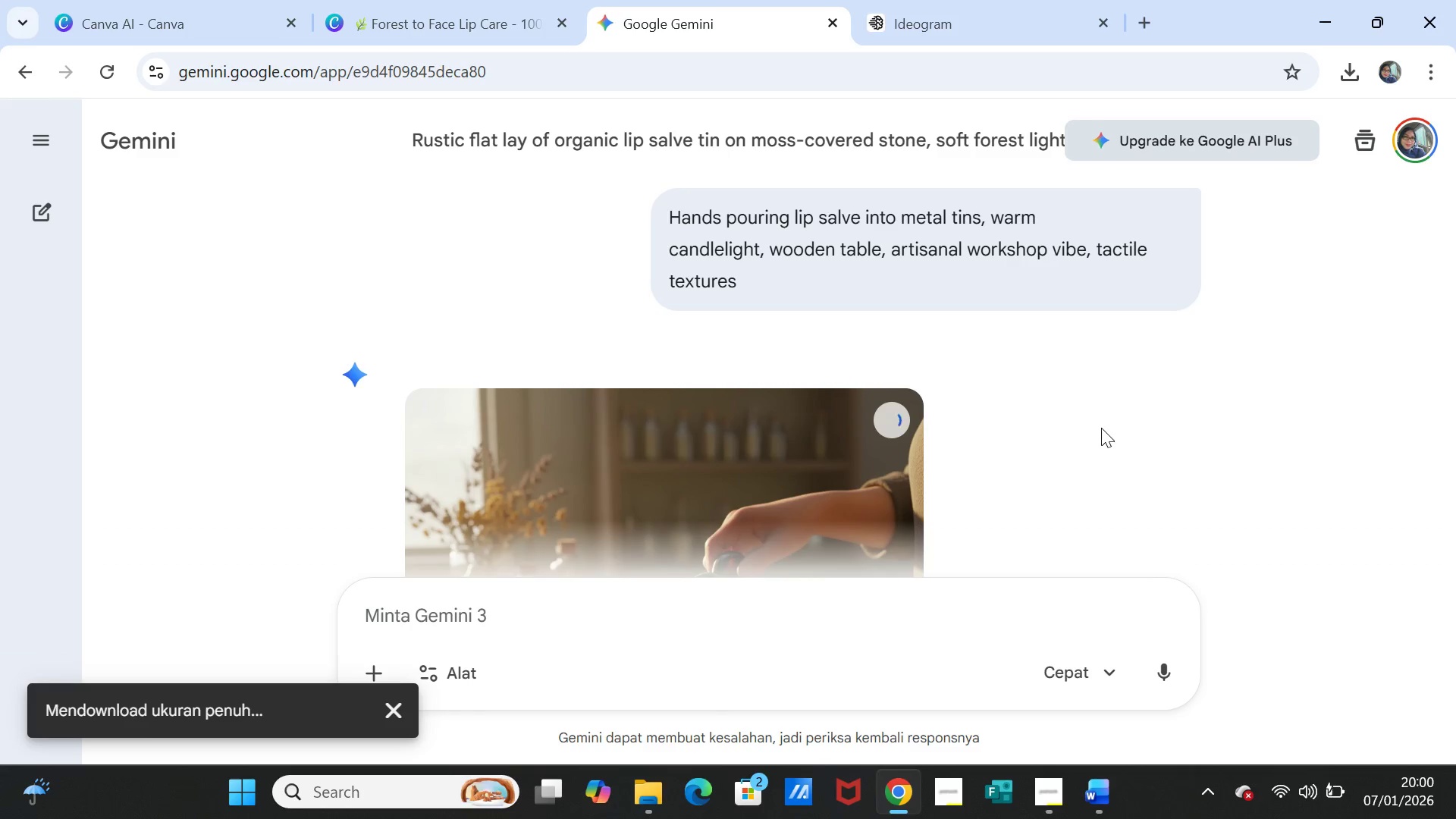 
left_click([434, 14])
 